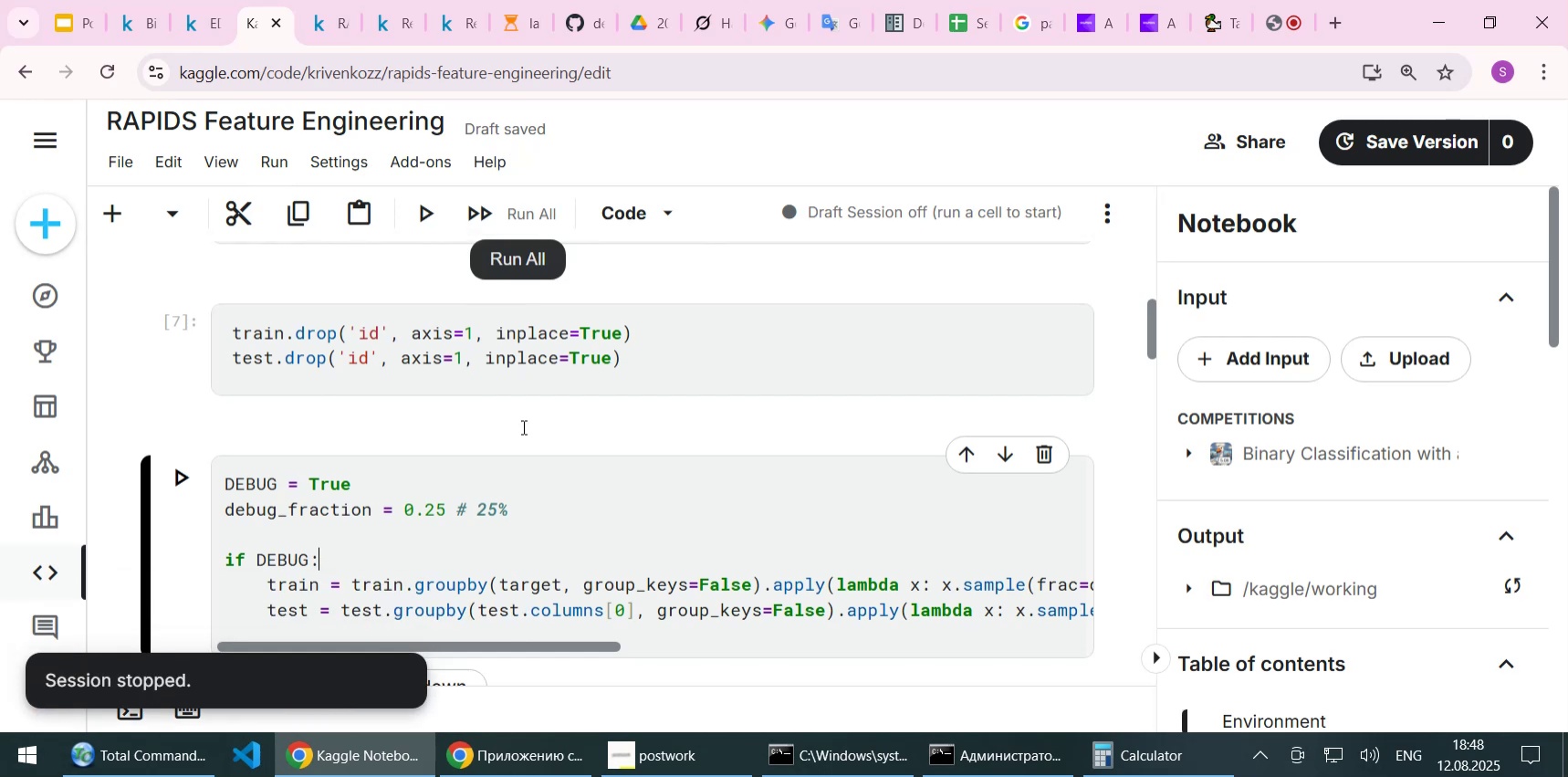 
left_click_drag(start_coordinate=[517, 646], to_coordinate=[340, 646])
 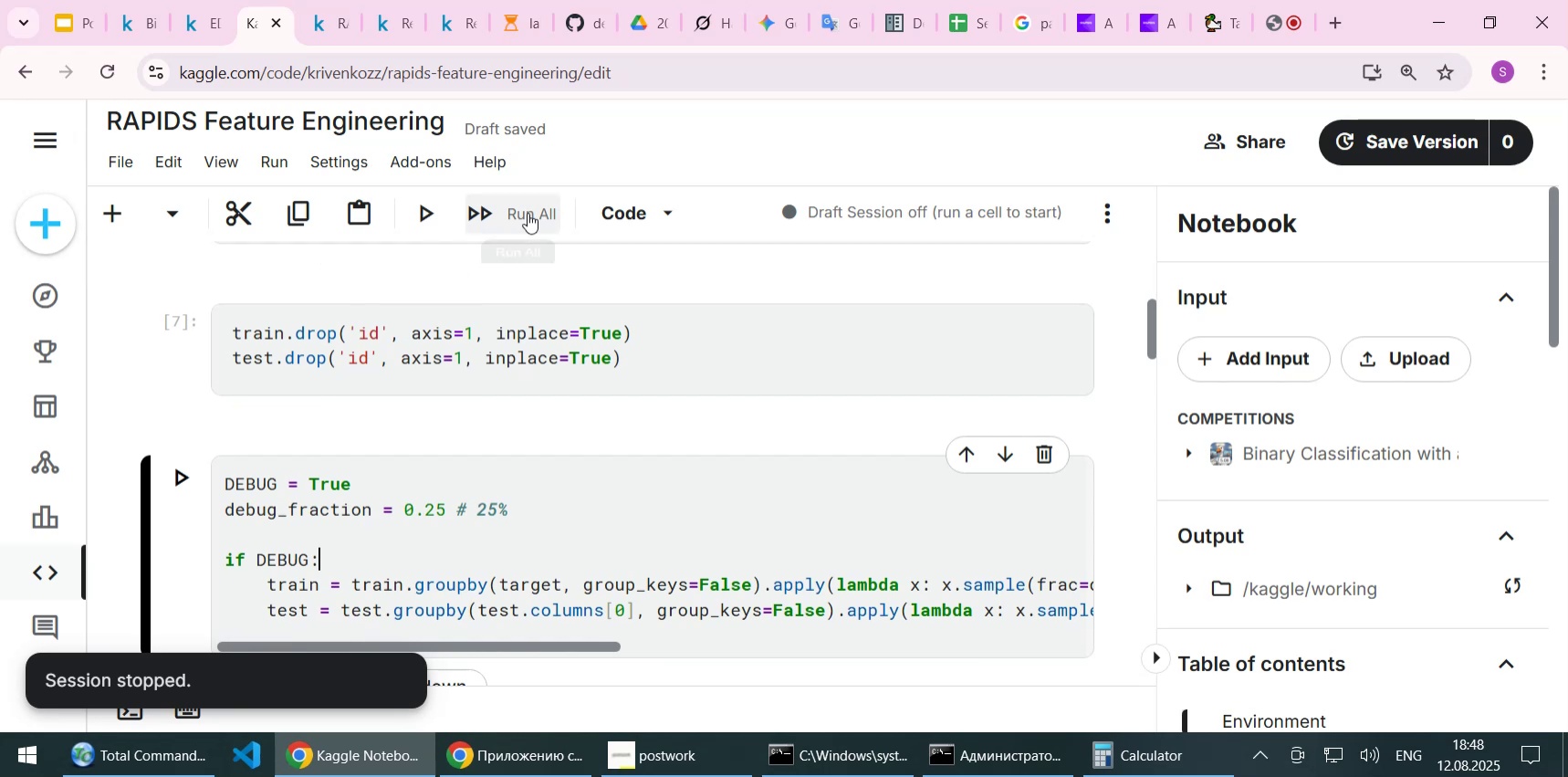 
left_click([528, 213])
 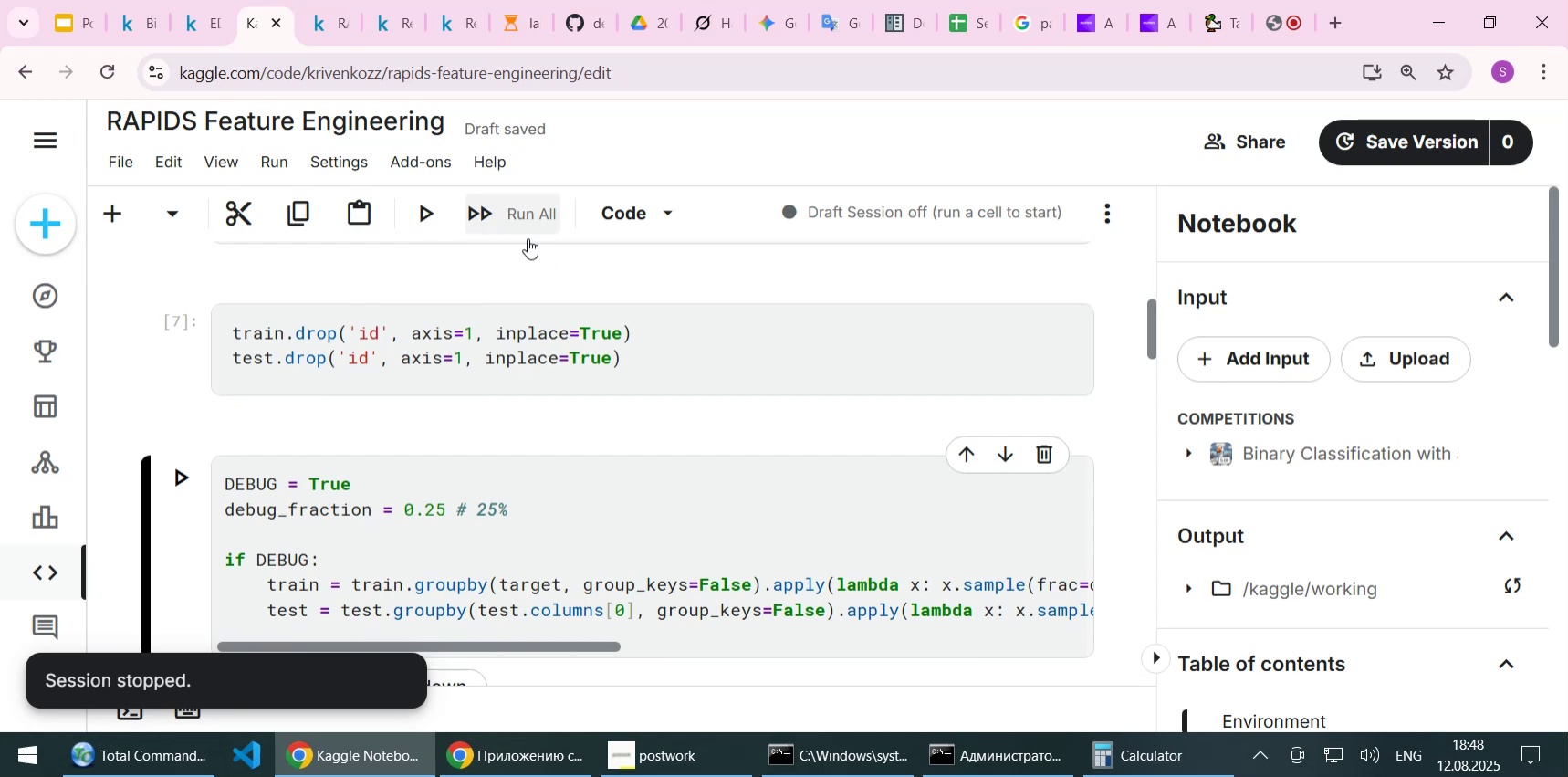 
mouse_move([526, 425])
 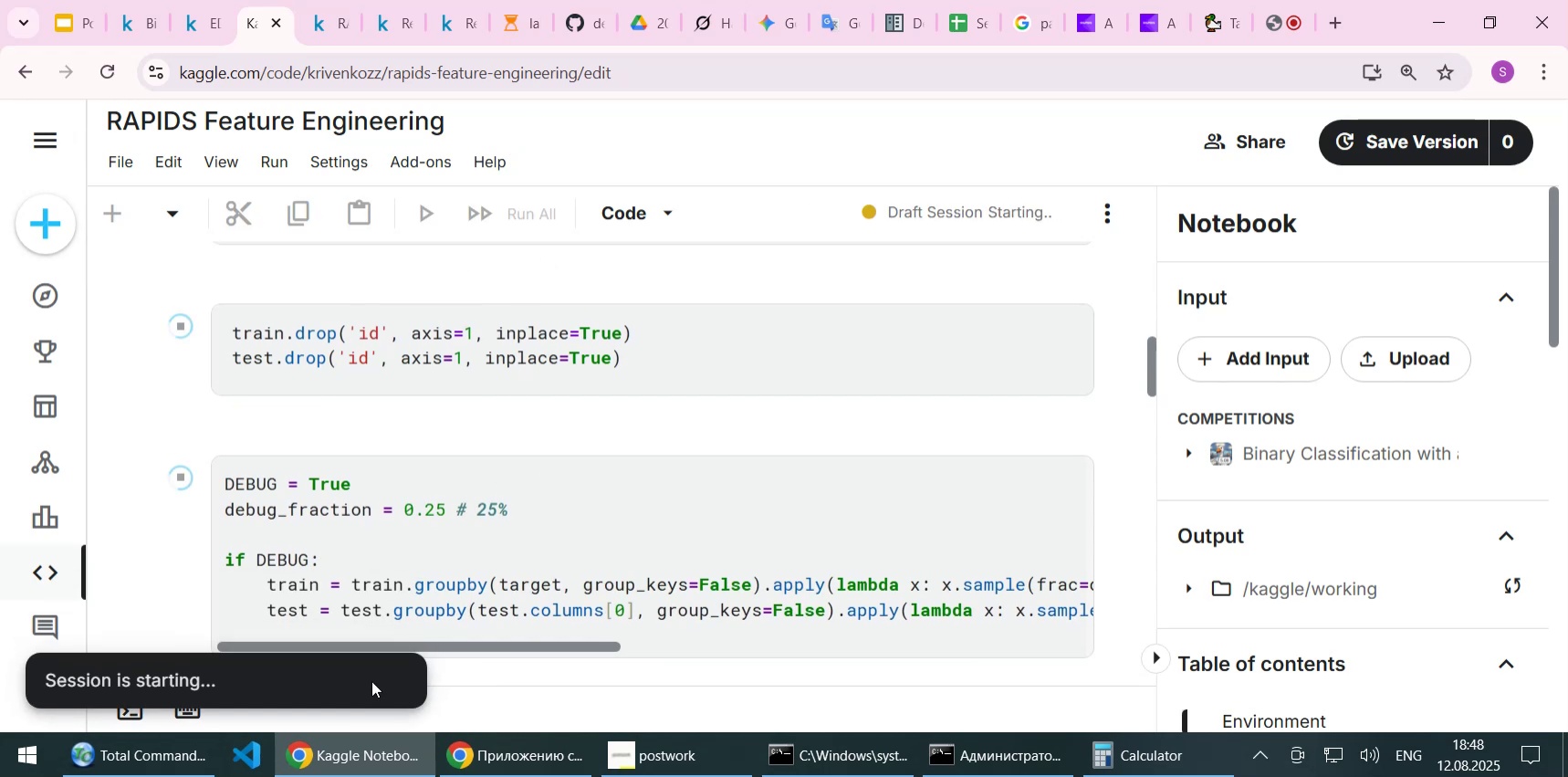 
left_click([371, 680])
 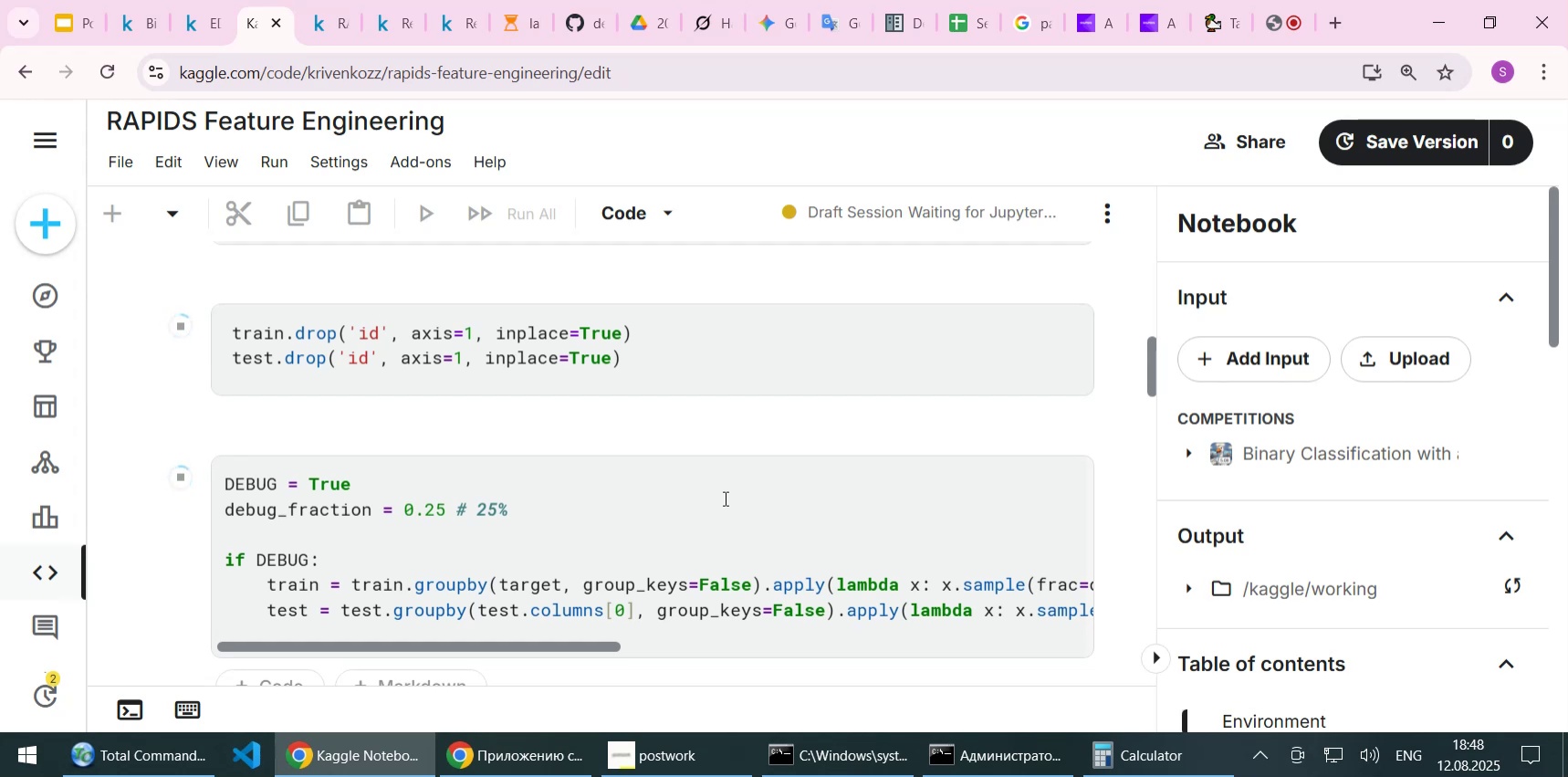 
wait(7.94)
 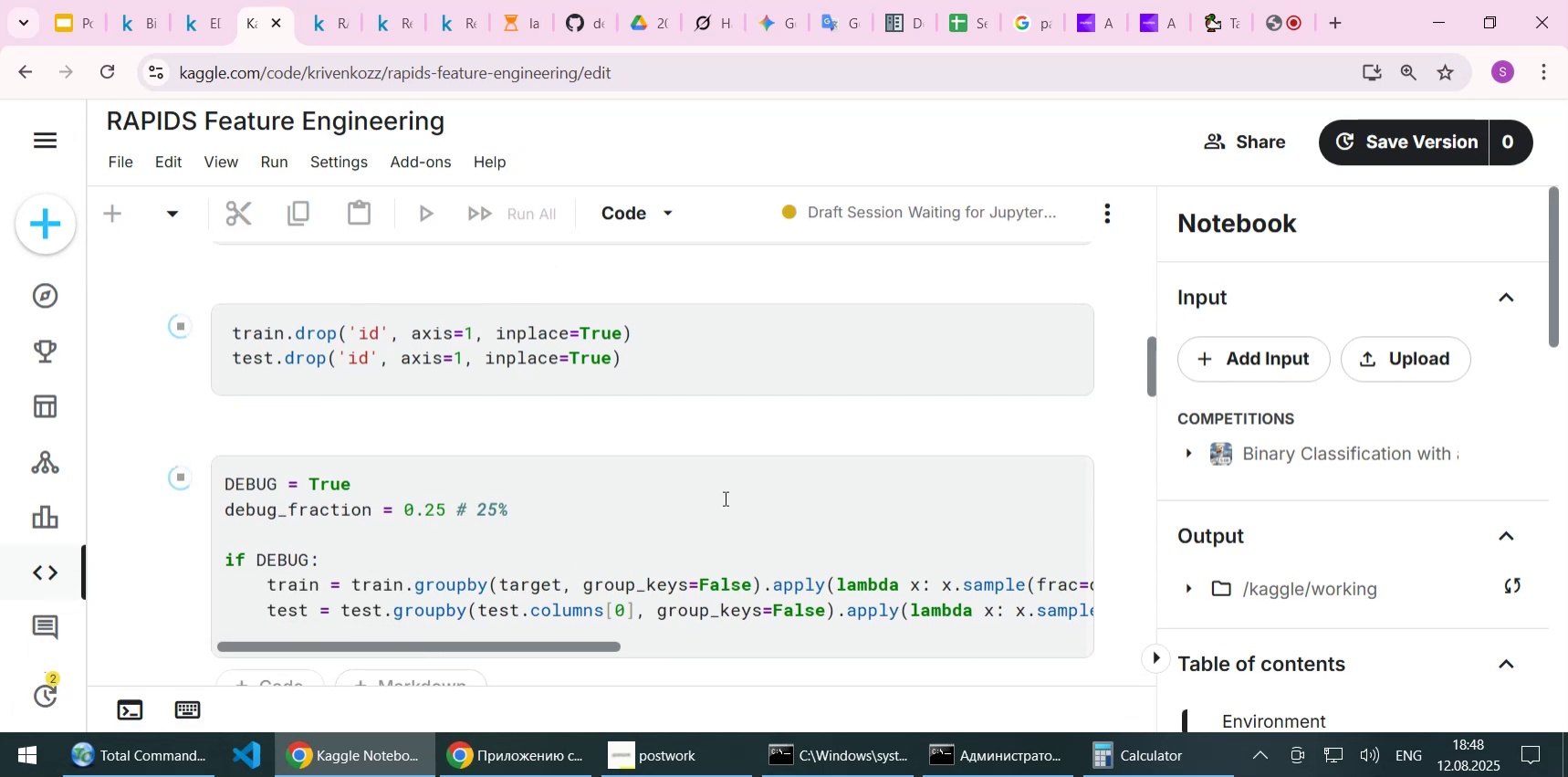 
scroll: coordinate [724, 498], scroll_direction: down, amount: 5.0
 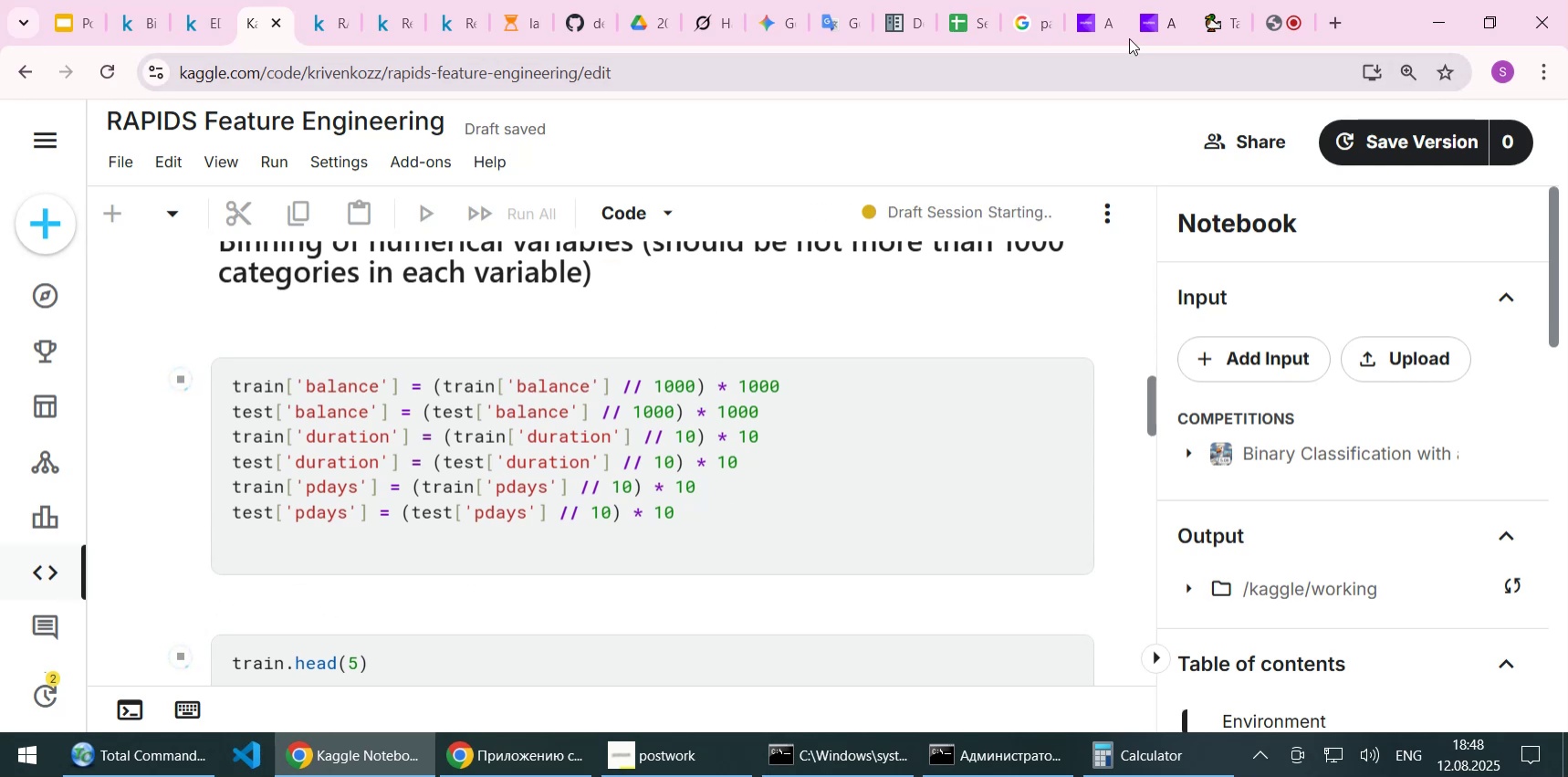 
wait(7.11)
 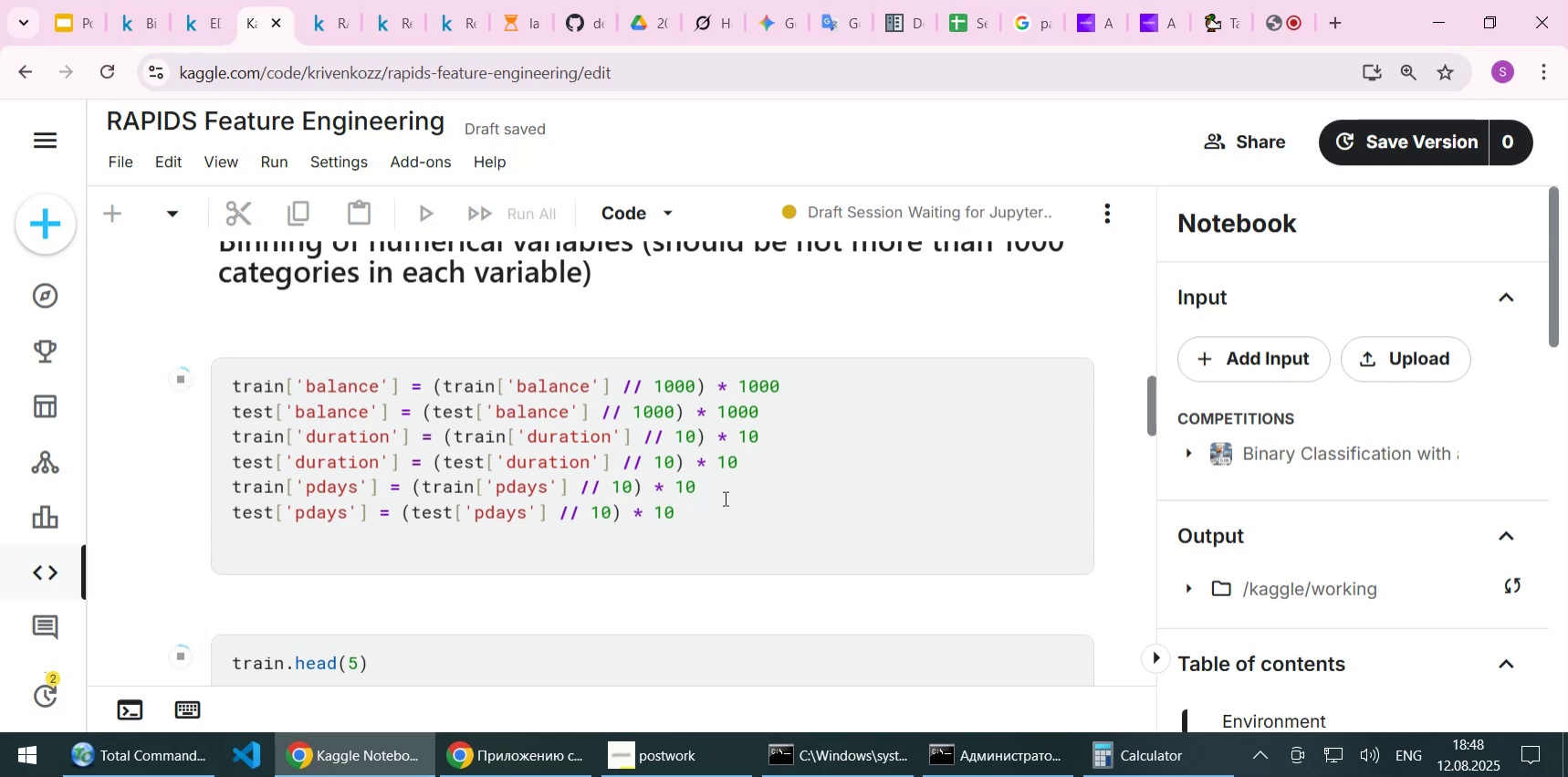 
left_click([1025, 22])
 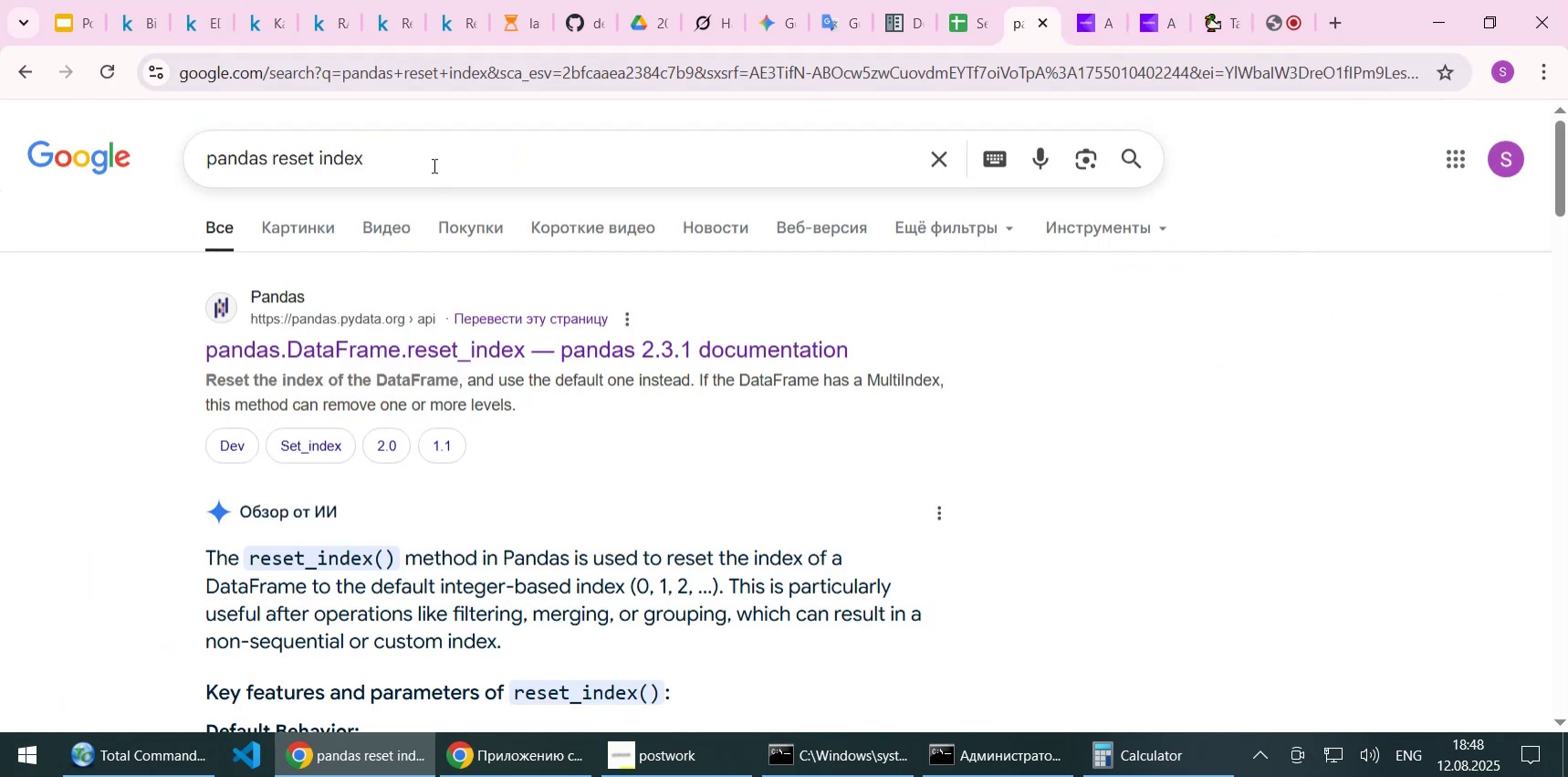 
left_click_drag(start_coordinate=[422, 163], to_coordinate=[193, 160])
 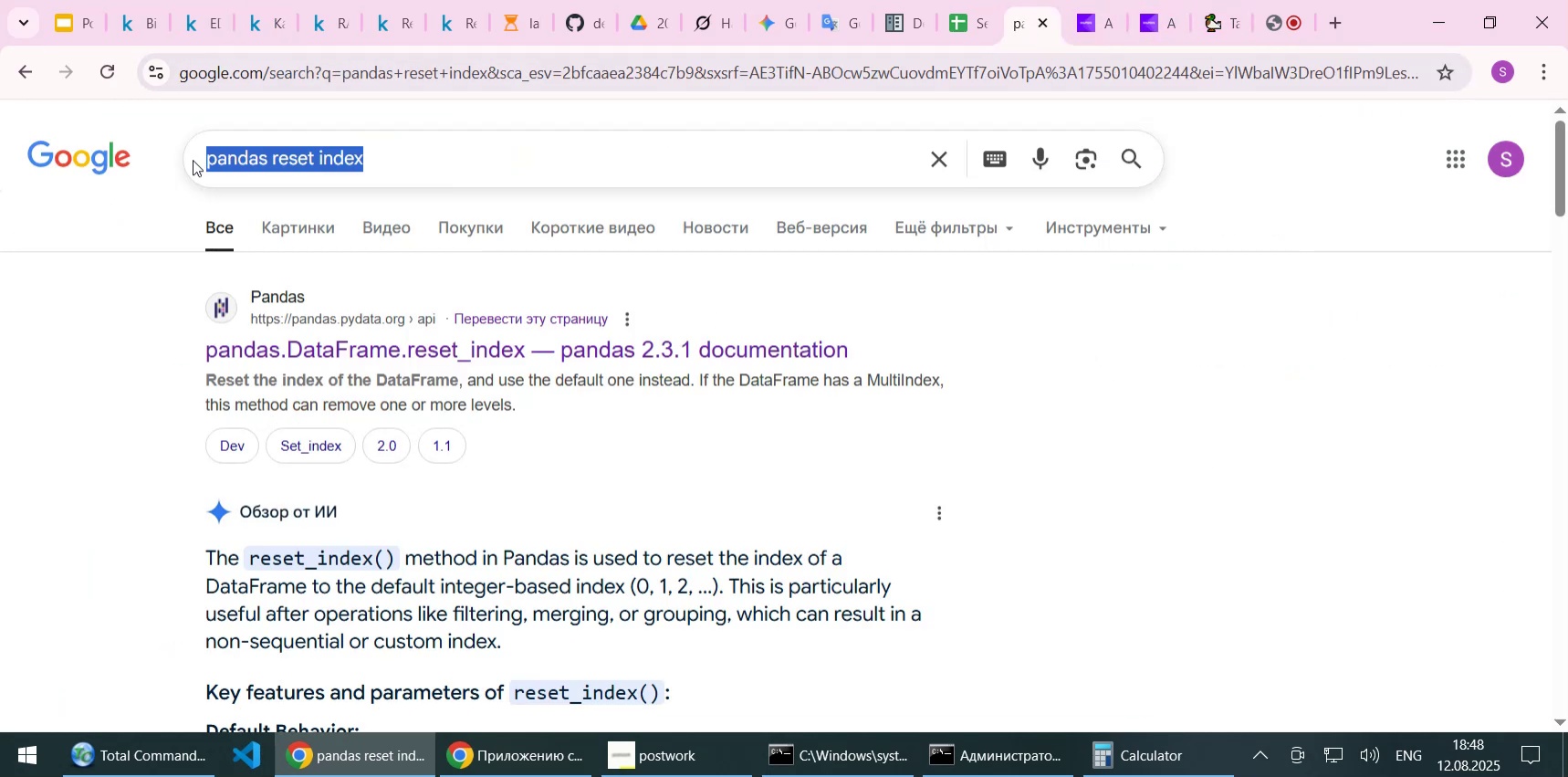 
type(check memory vi)
key(Backspace)
type(olume for cudf )
 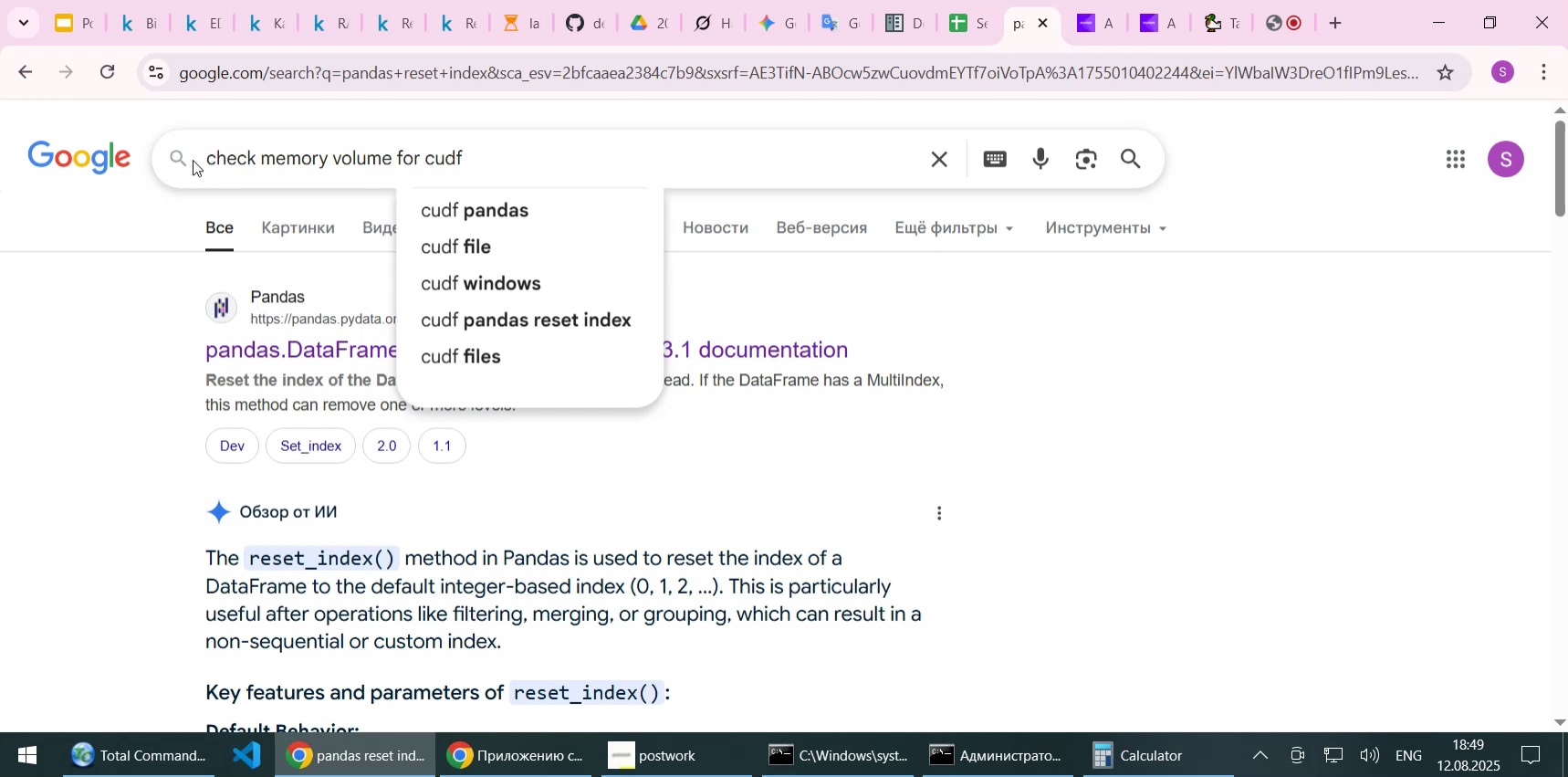 
key(ArrowDown)
 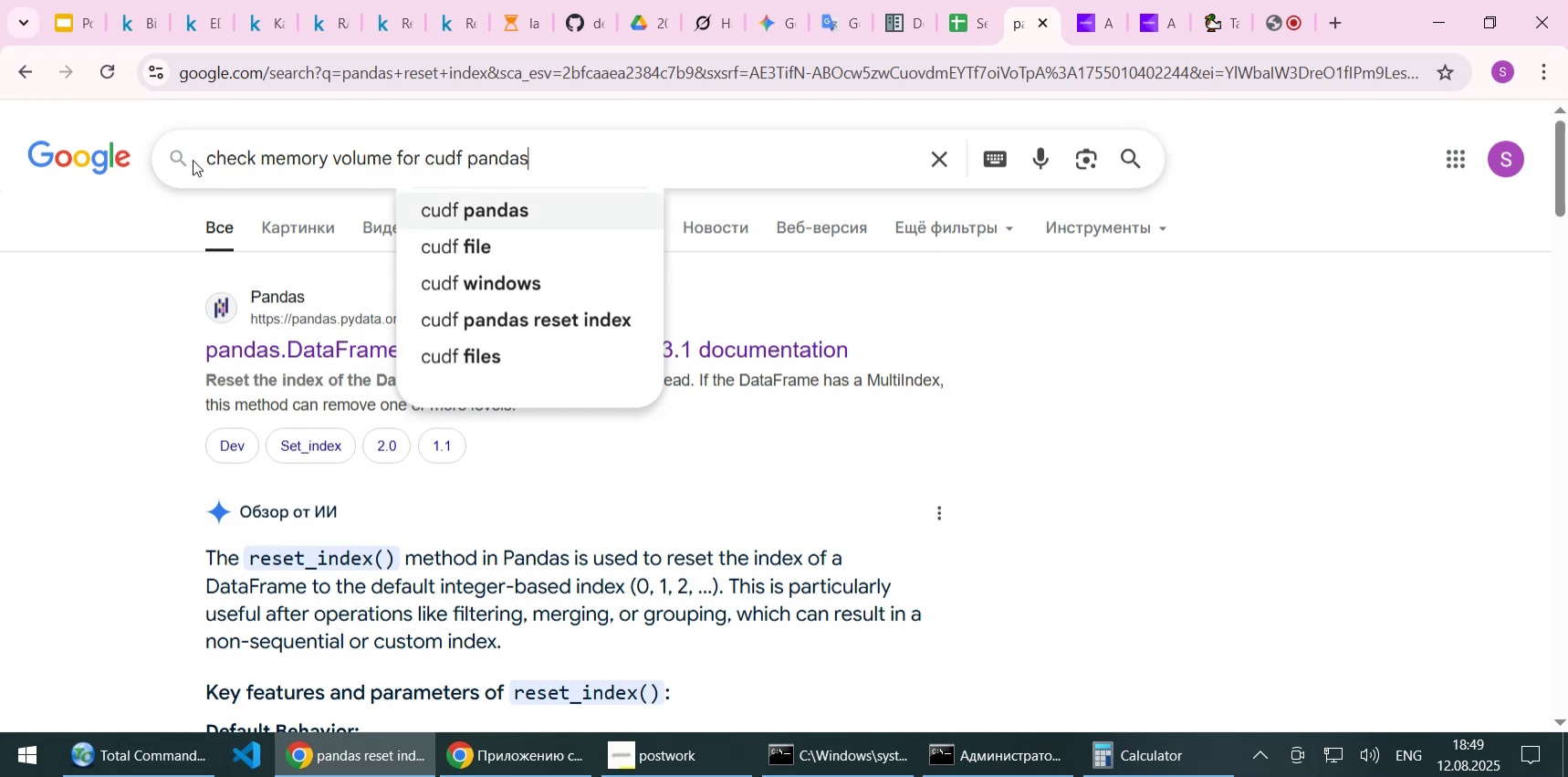 
key(Enter)
 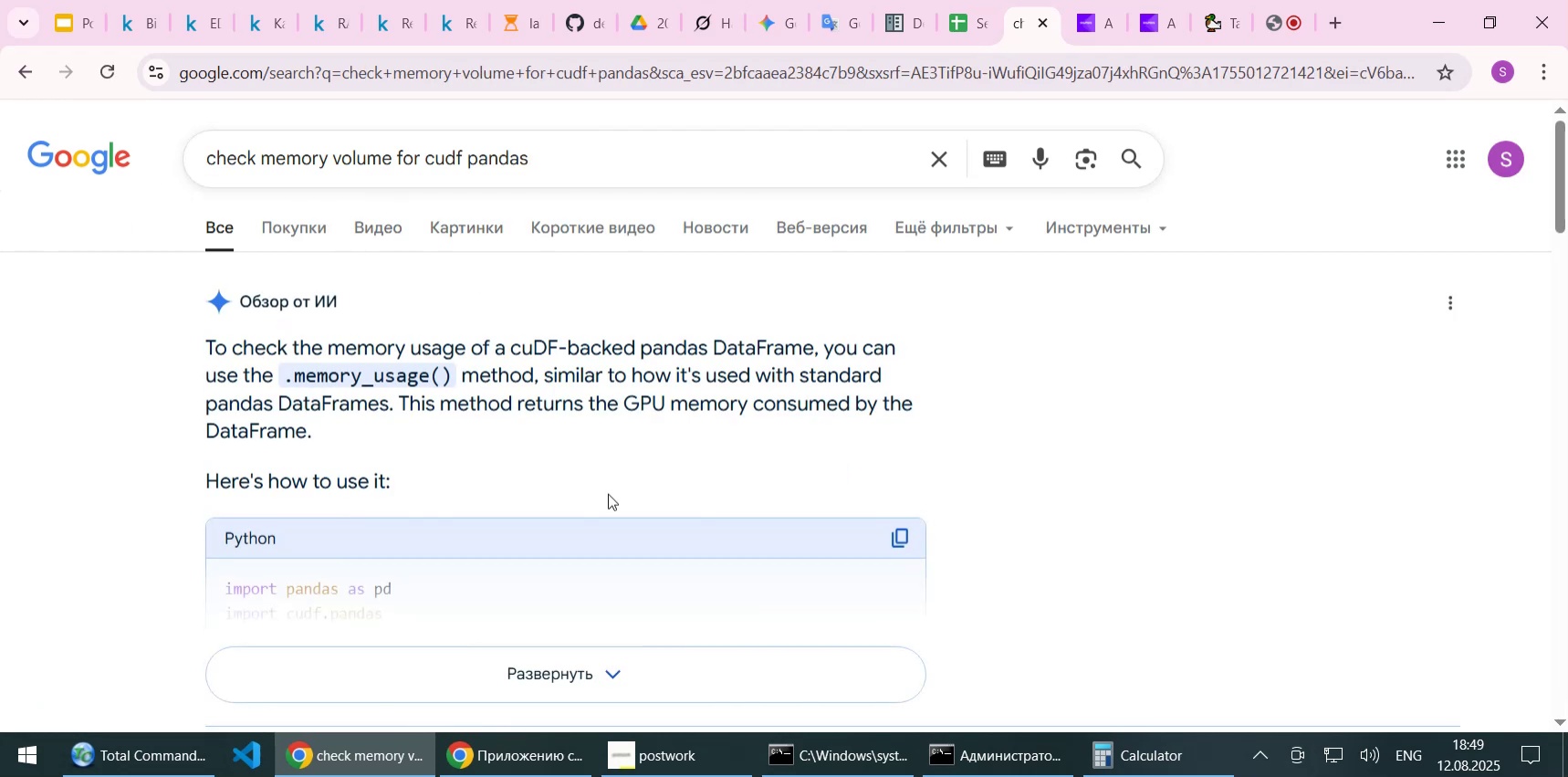 
wait(6.22)
 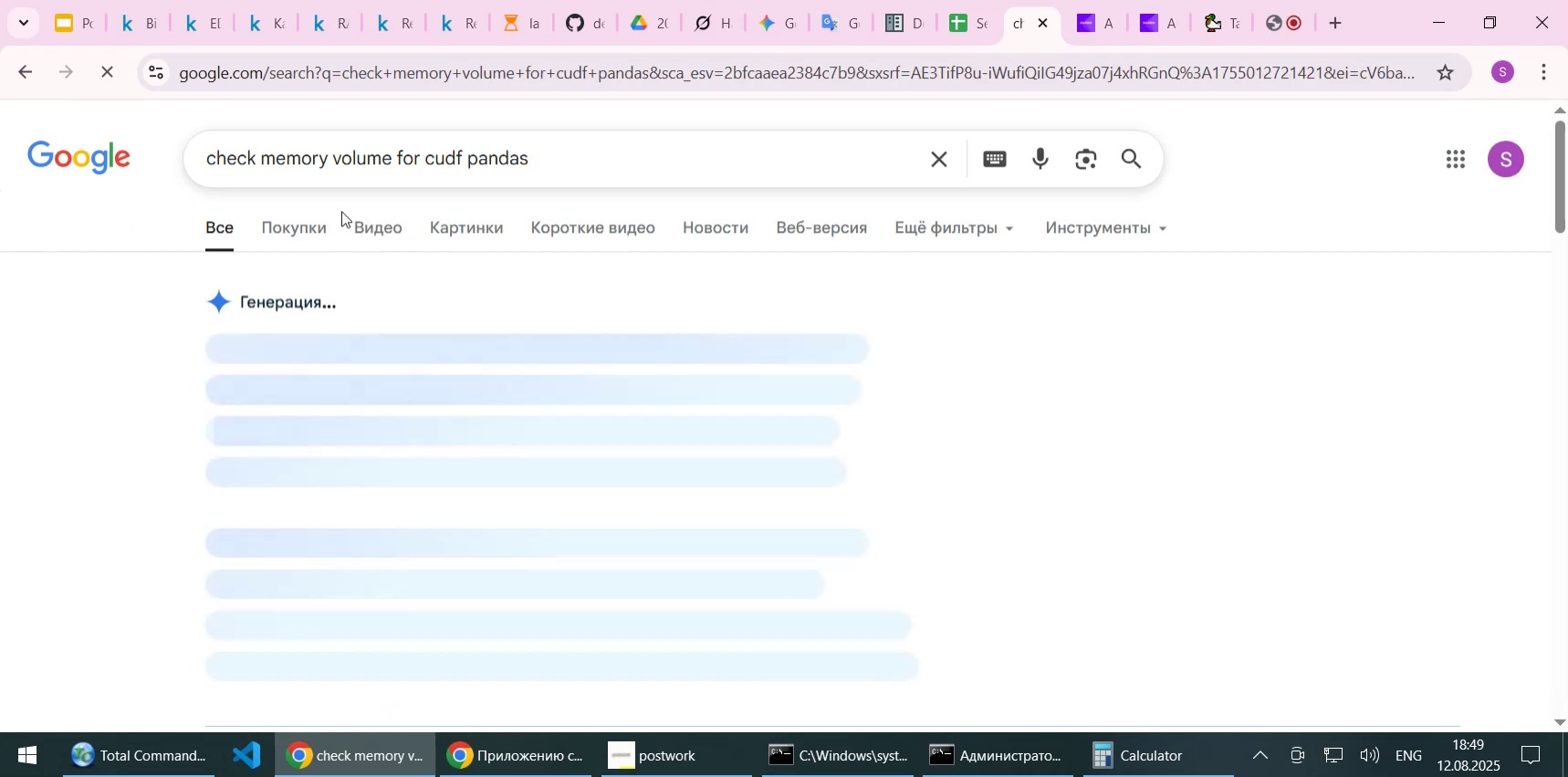 
scroll: coordinate [604, 482], scroll_direction: down, amount: 1.0
 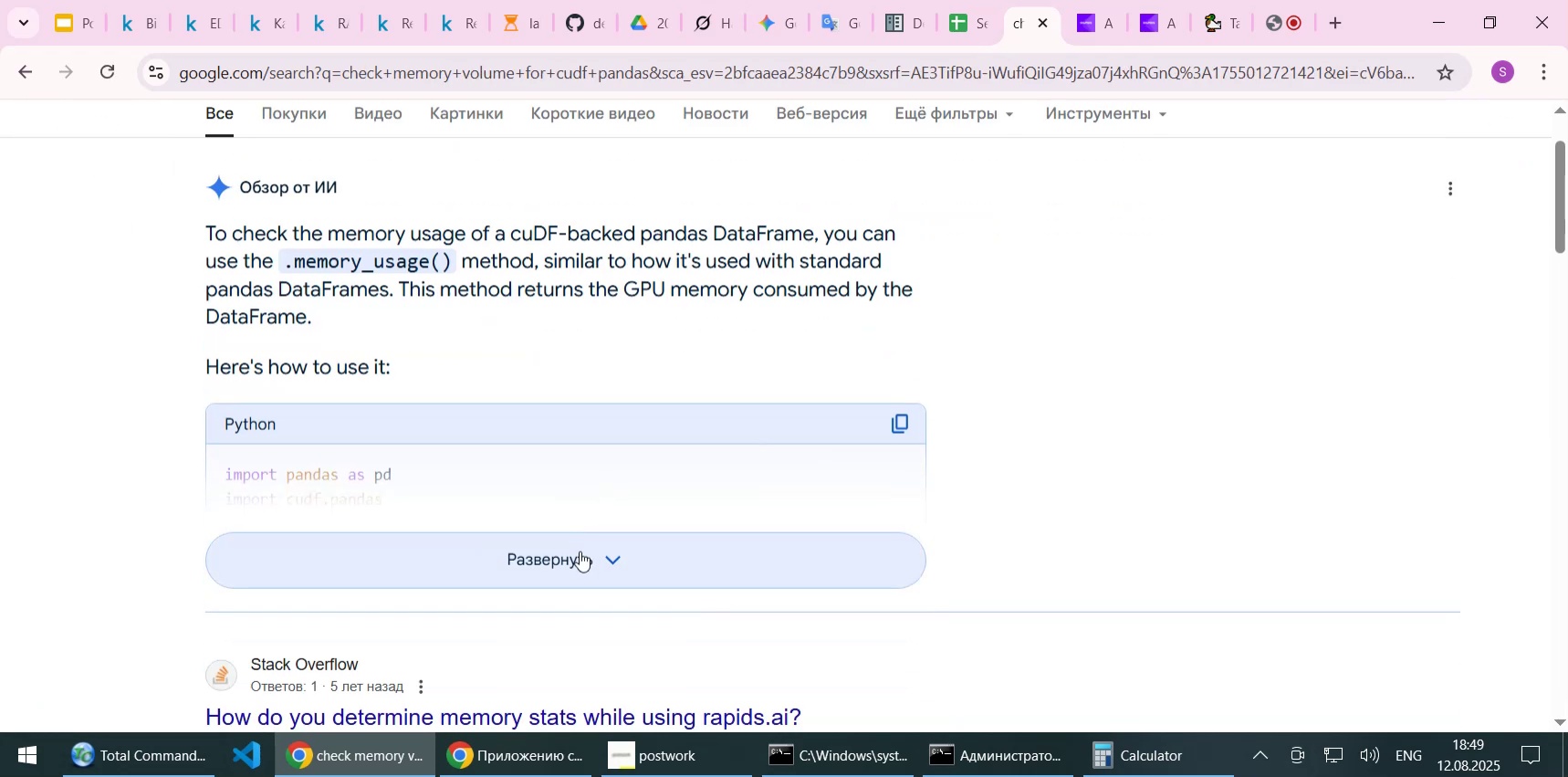 
left_click([578, 552])
 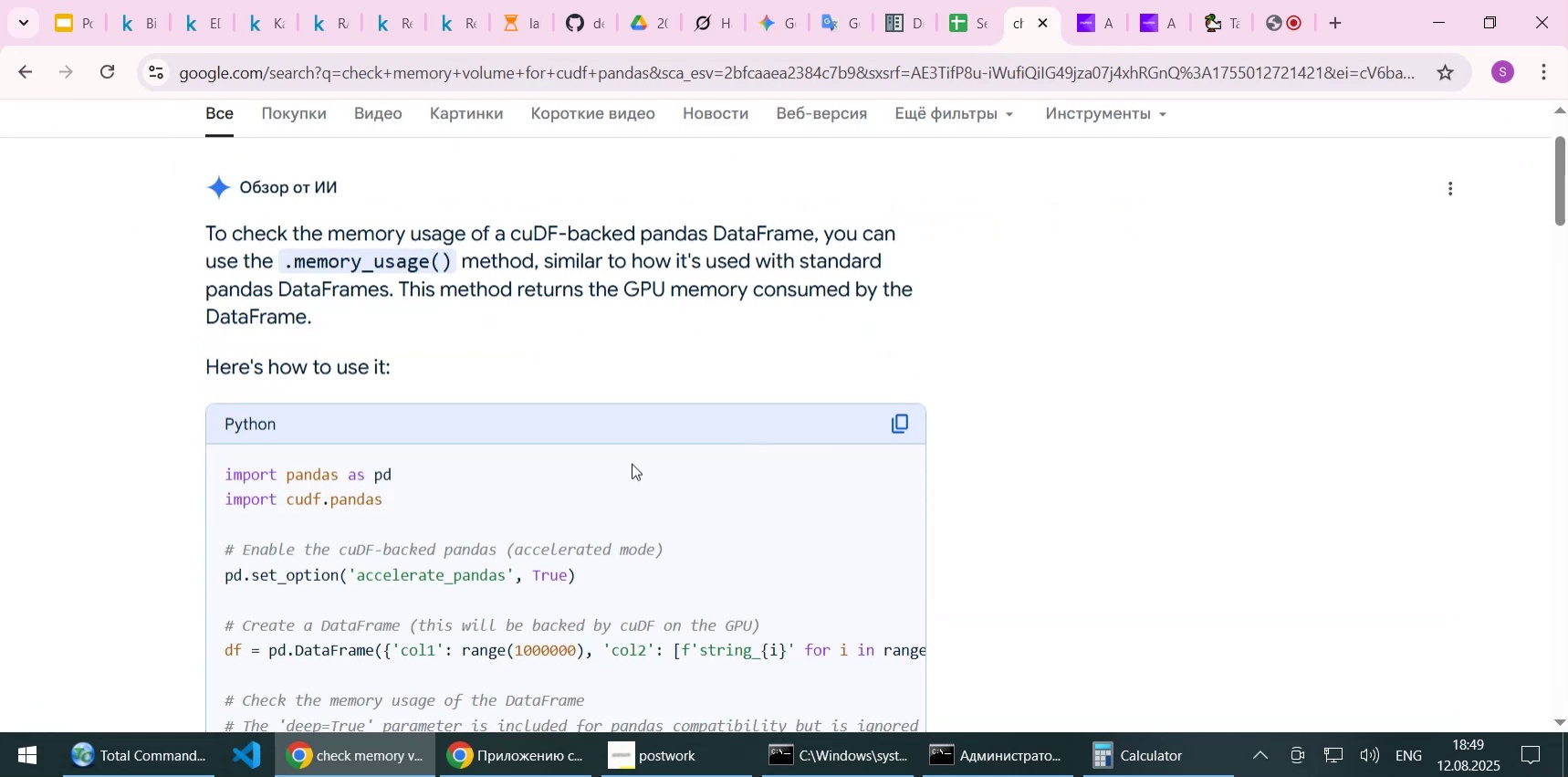 
scroll: coordinate [402, 477], scroll_direction: down, amount: 2.0
 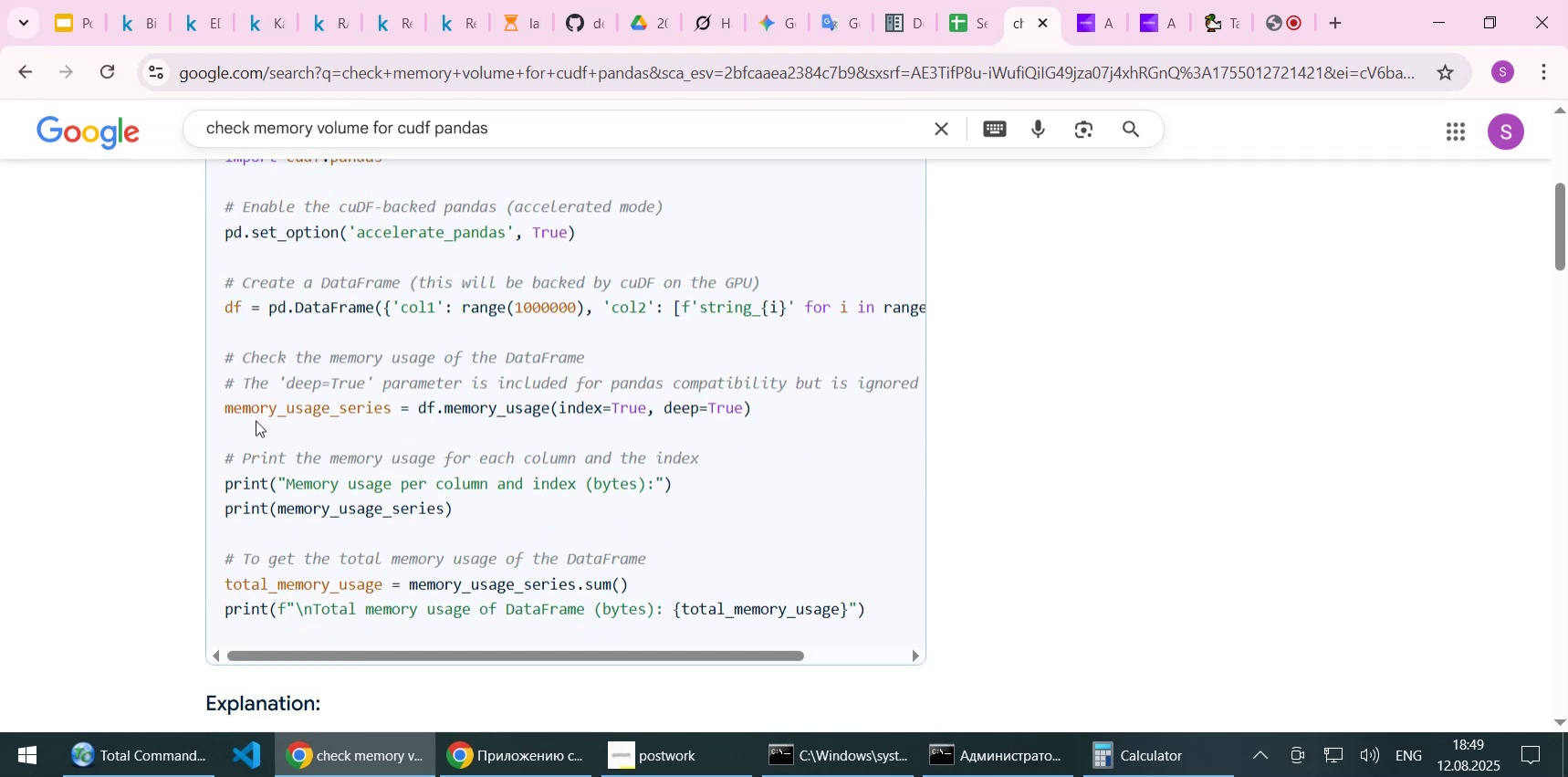 
wait(7.94)
 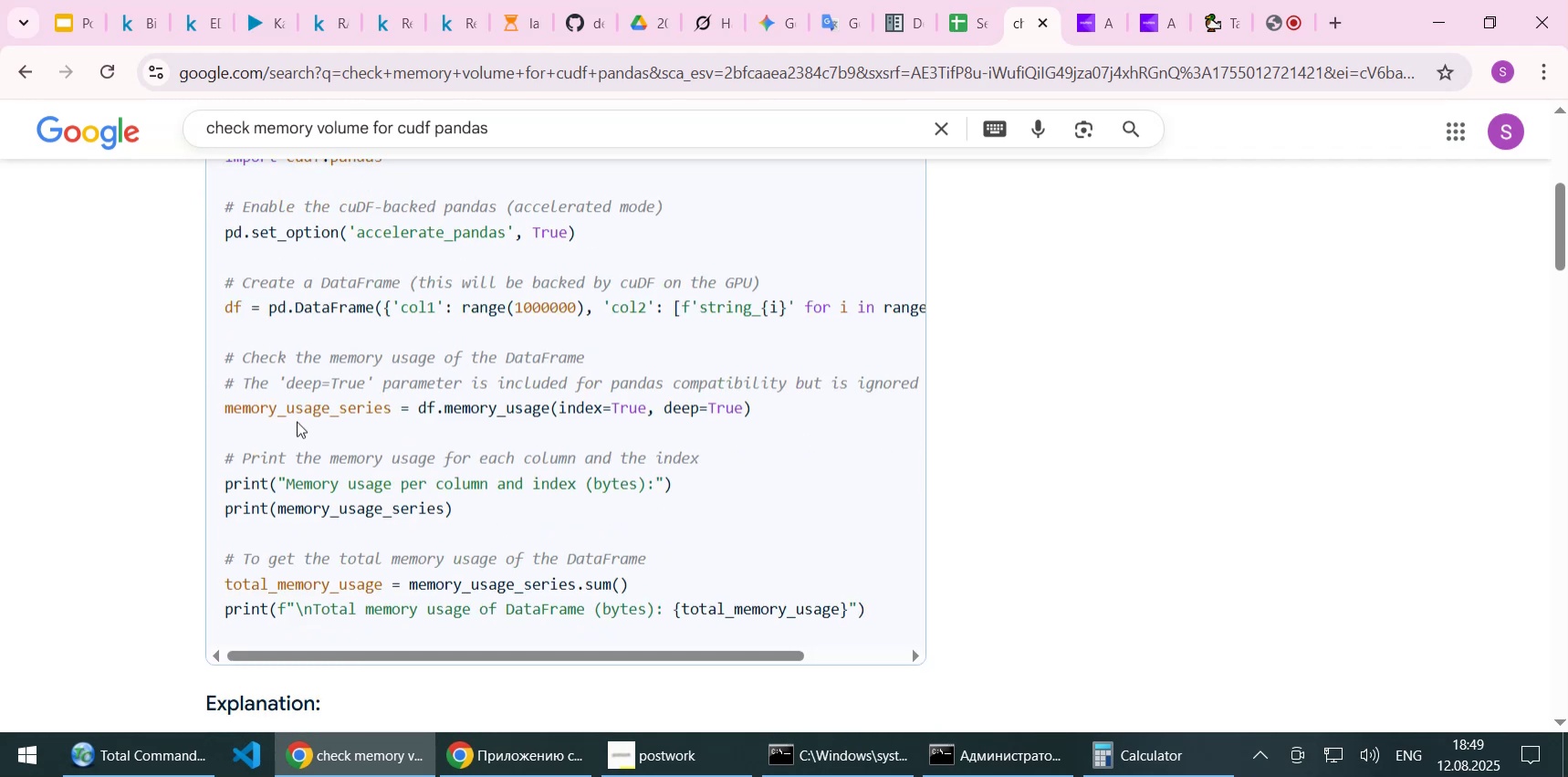 
left_click_drag(start_coordinate=[229, 409], to_coordinate=[652, 396])
 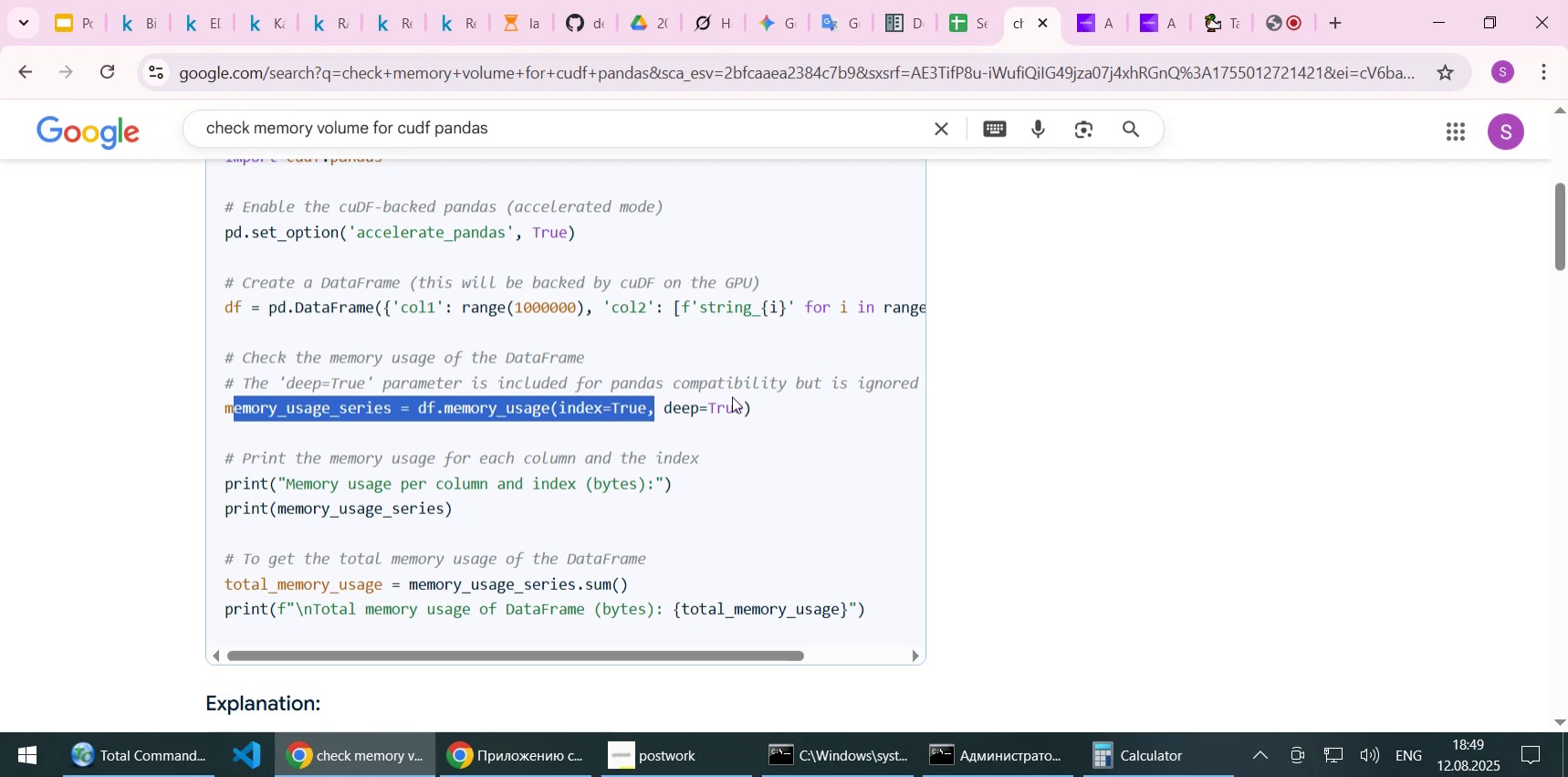 
left_click([732, 396])
 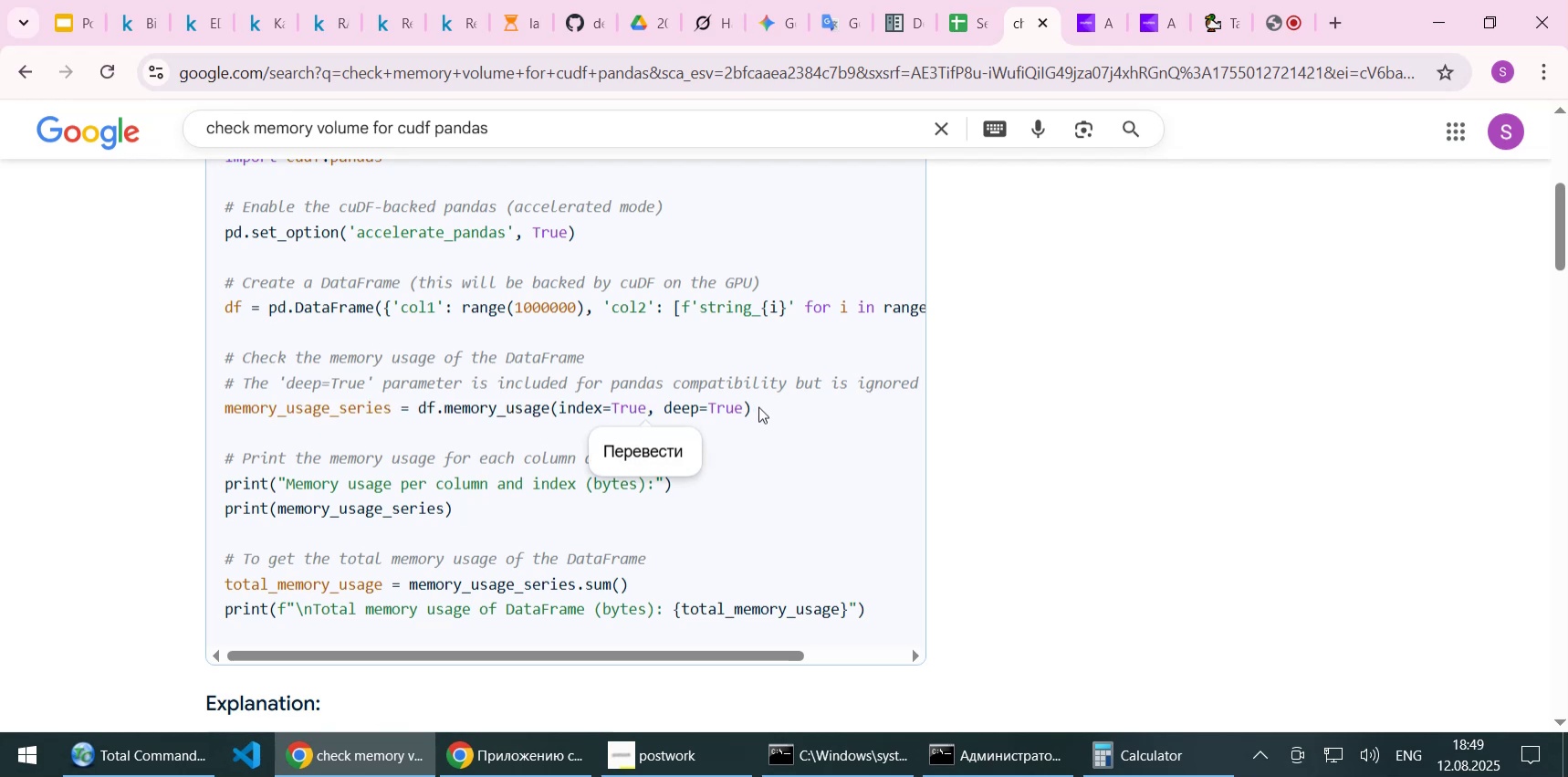 
left_click_drag(start_coordinate=[752, 406], to_coordinate=[222, 404])
 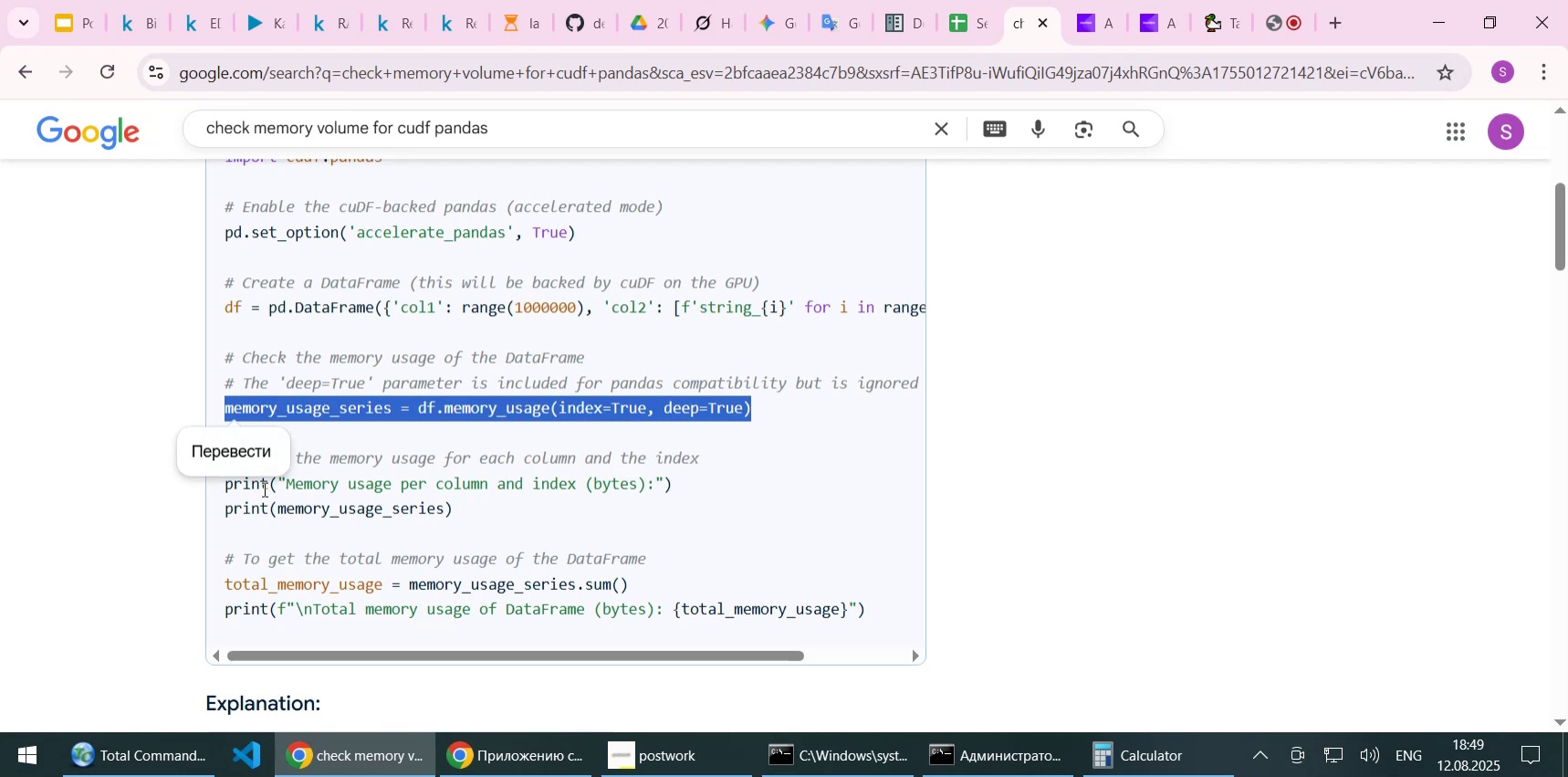 
key(Control+C)
 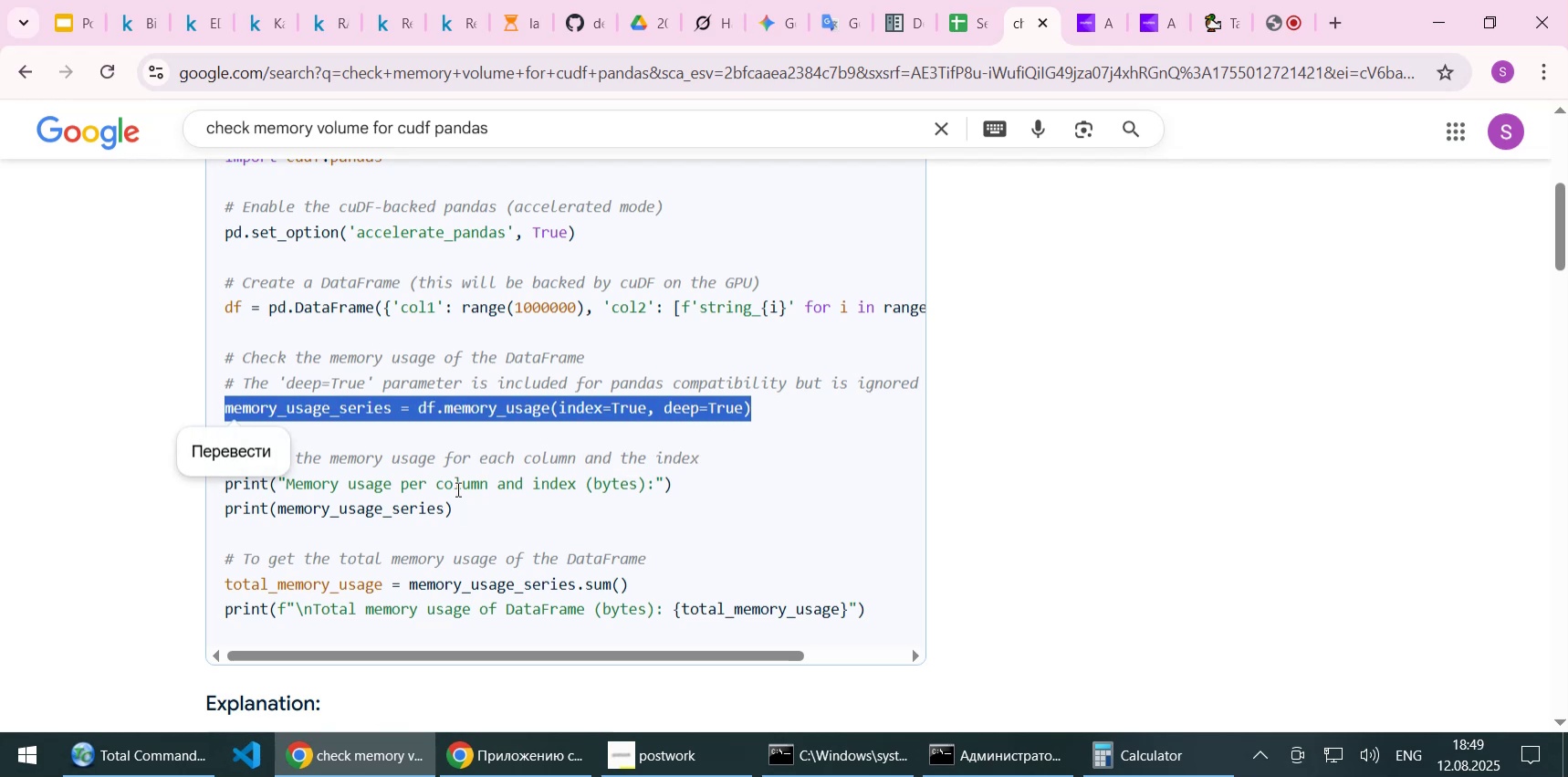 
left_click([458, 488])
 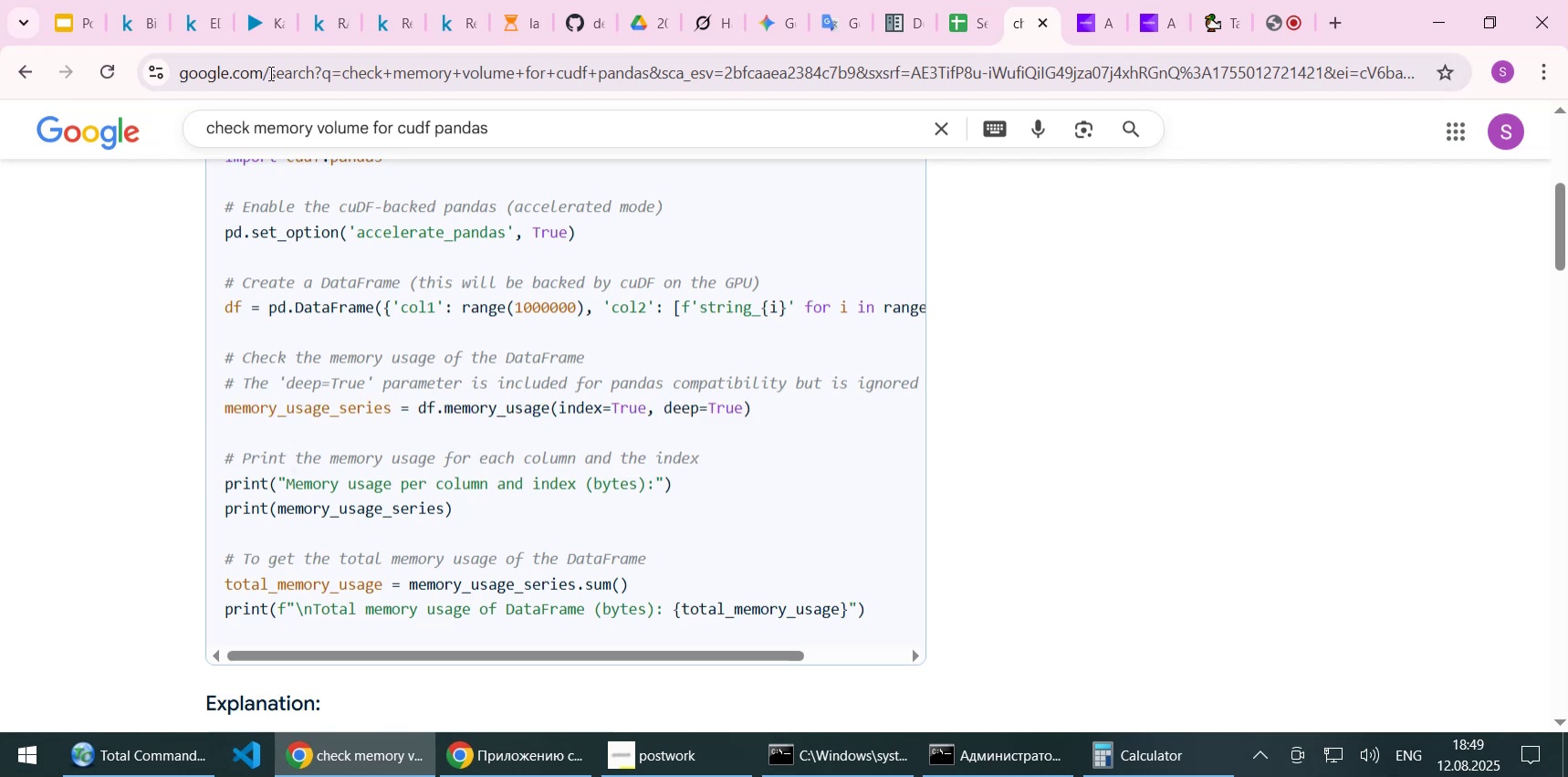 
left_click([266, 25])
 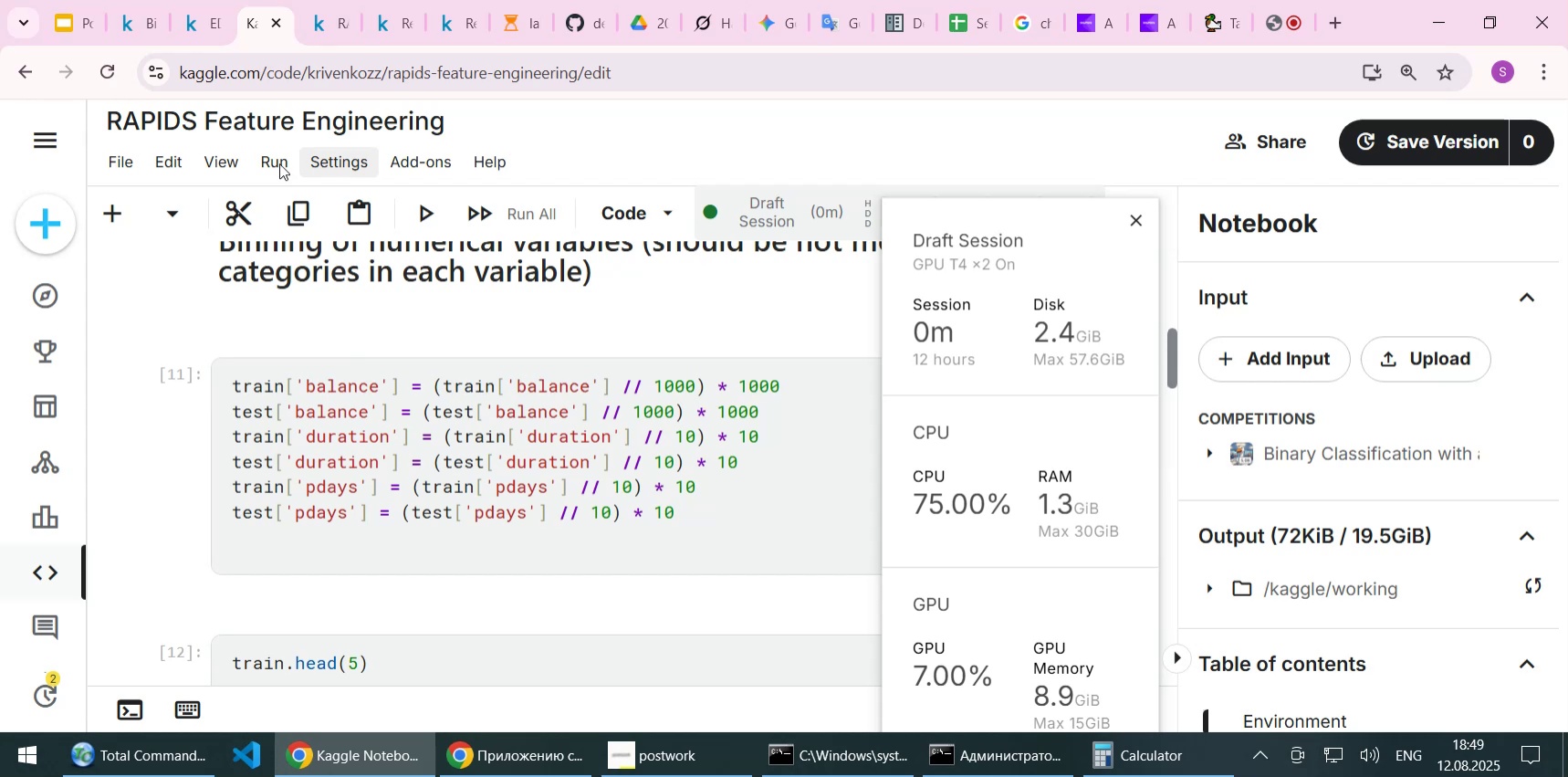 
left_click([268, 163])
 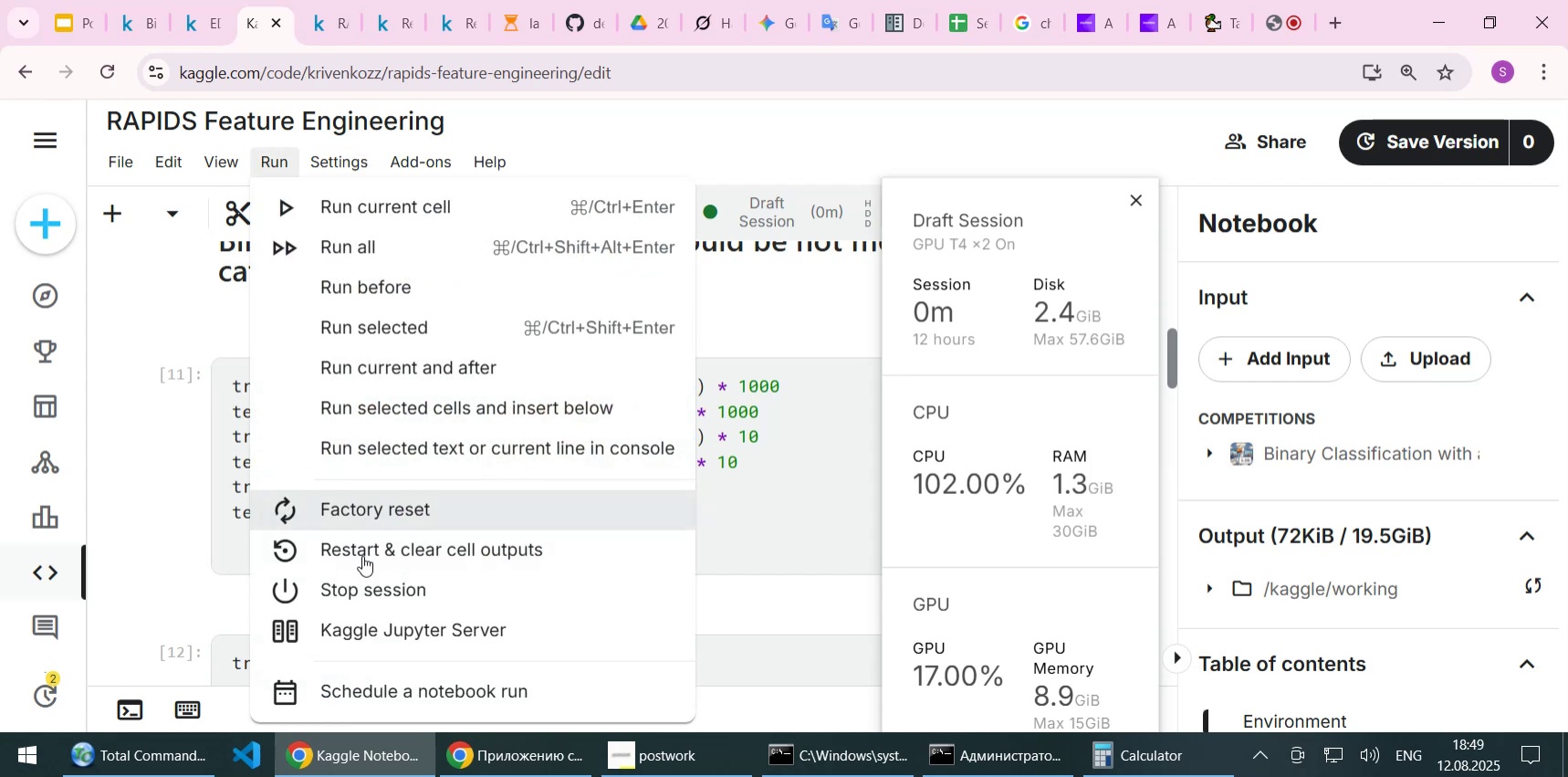 
left_click([362, 583])
 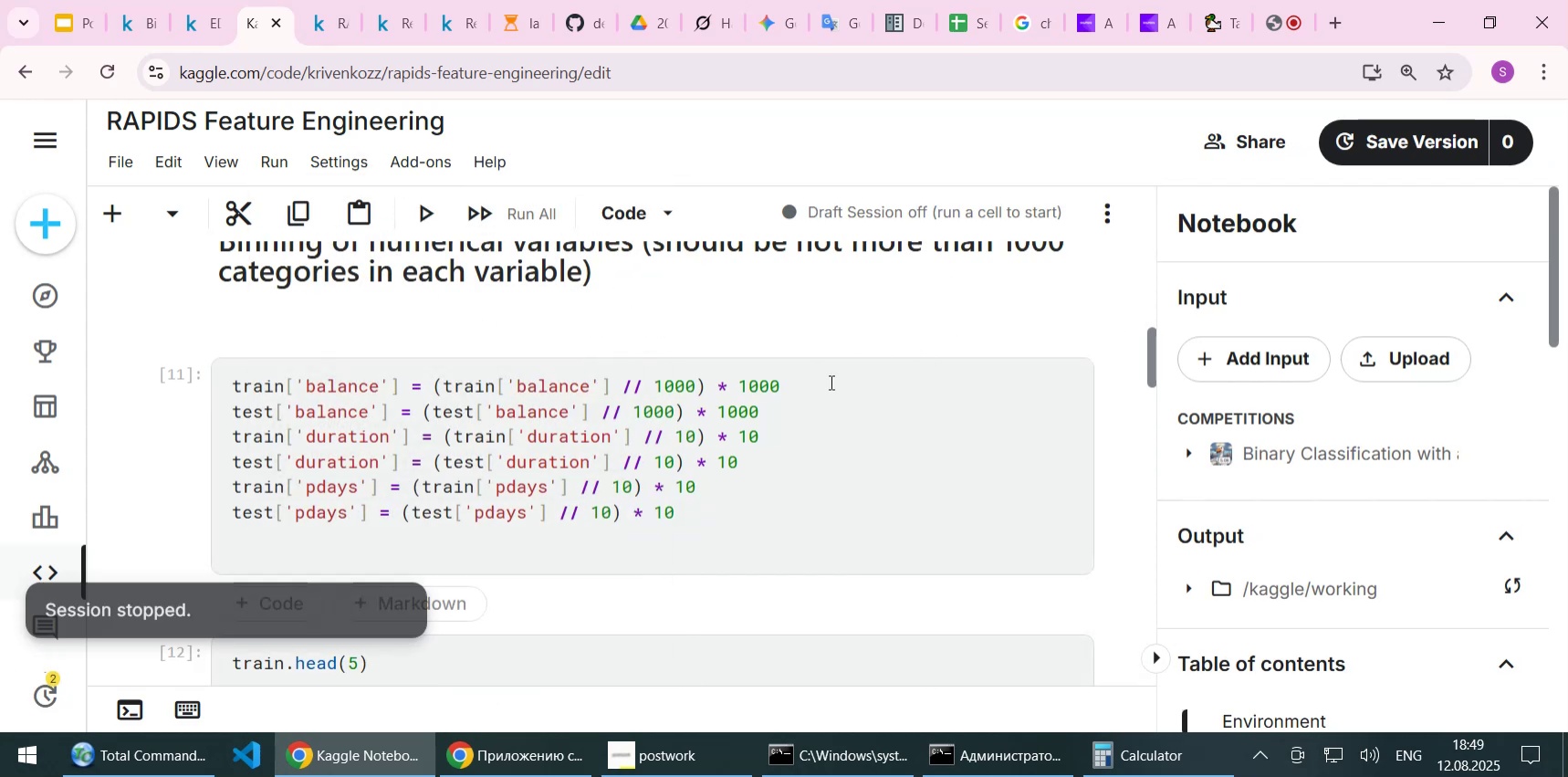 
scroll: coordinate [916, 411], scroll_direction: down, amount: 5.0
 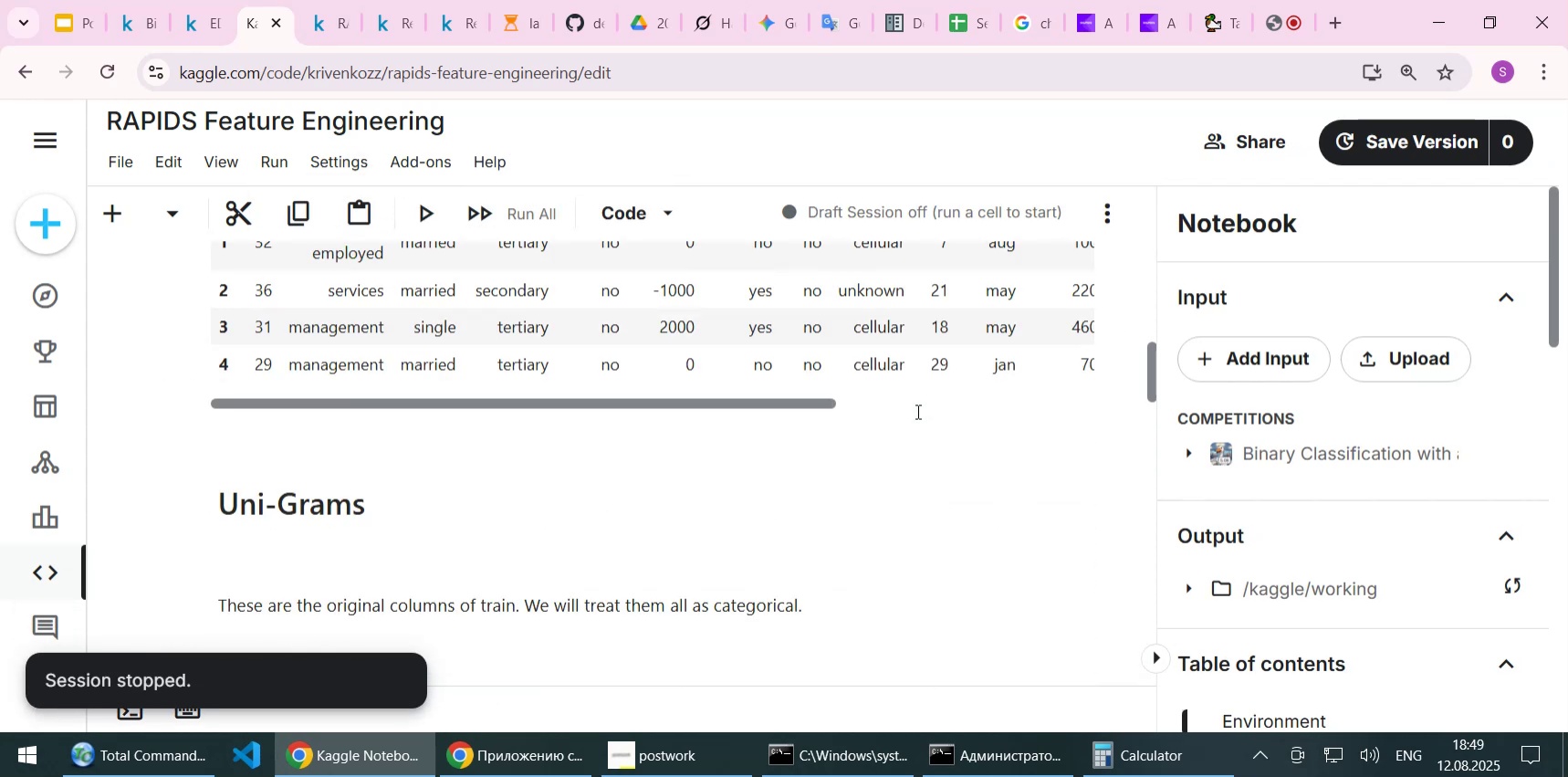 
scroll: coordinate [916, 411], scroll_direction: up, amount: 21.0
 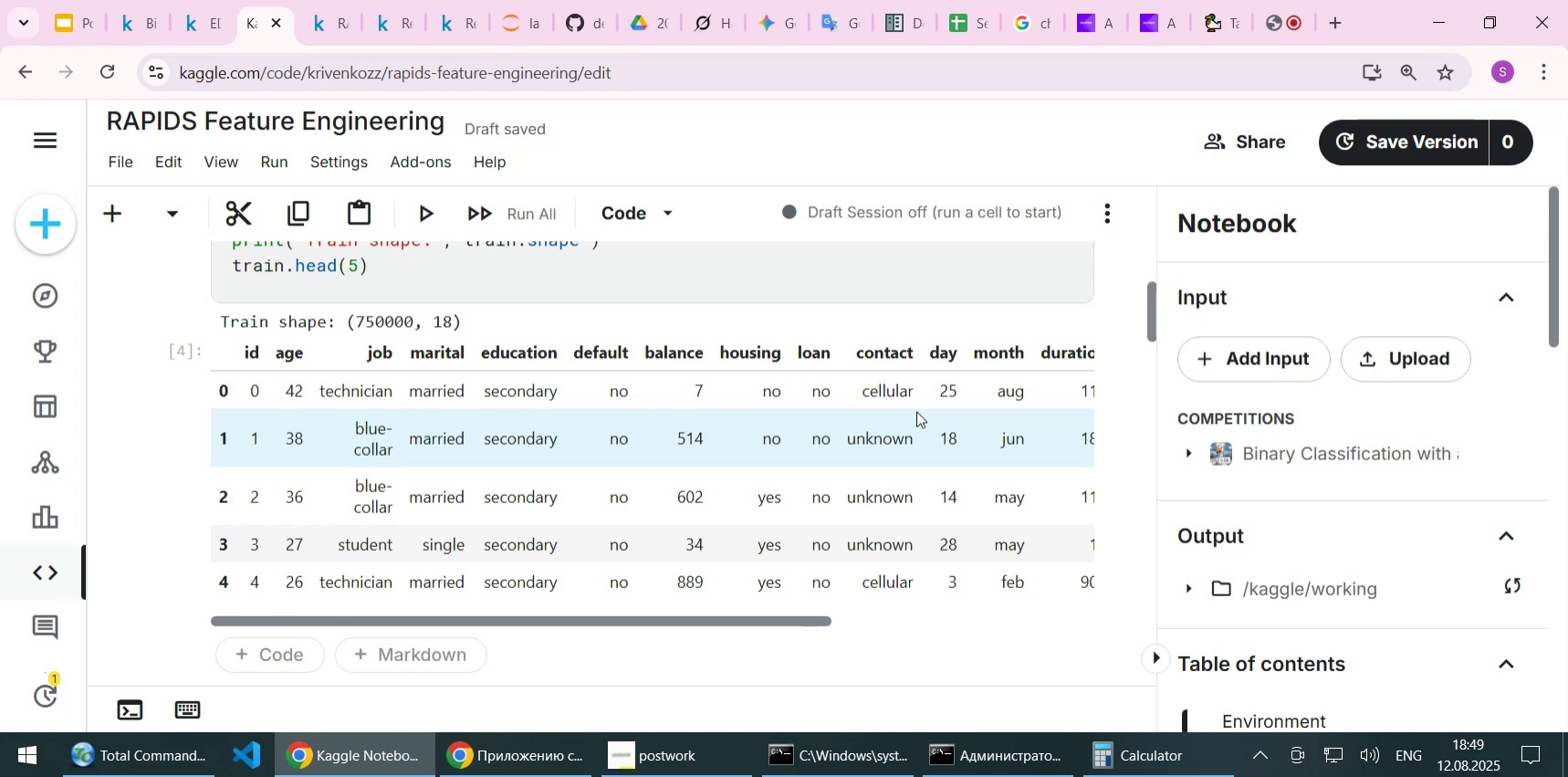 
wait(7.47)
 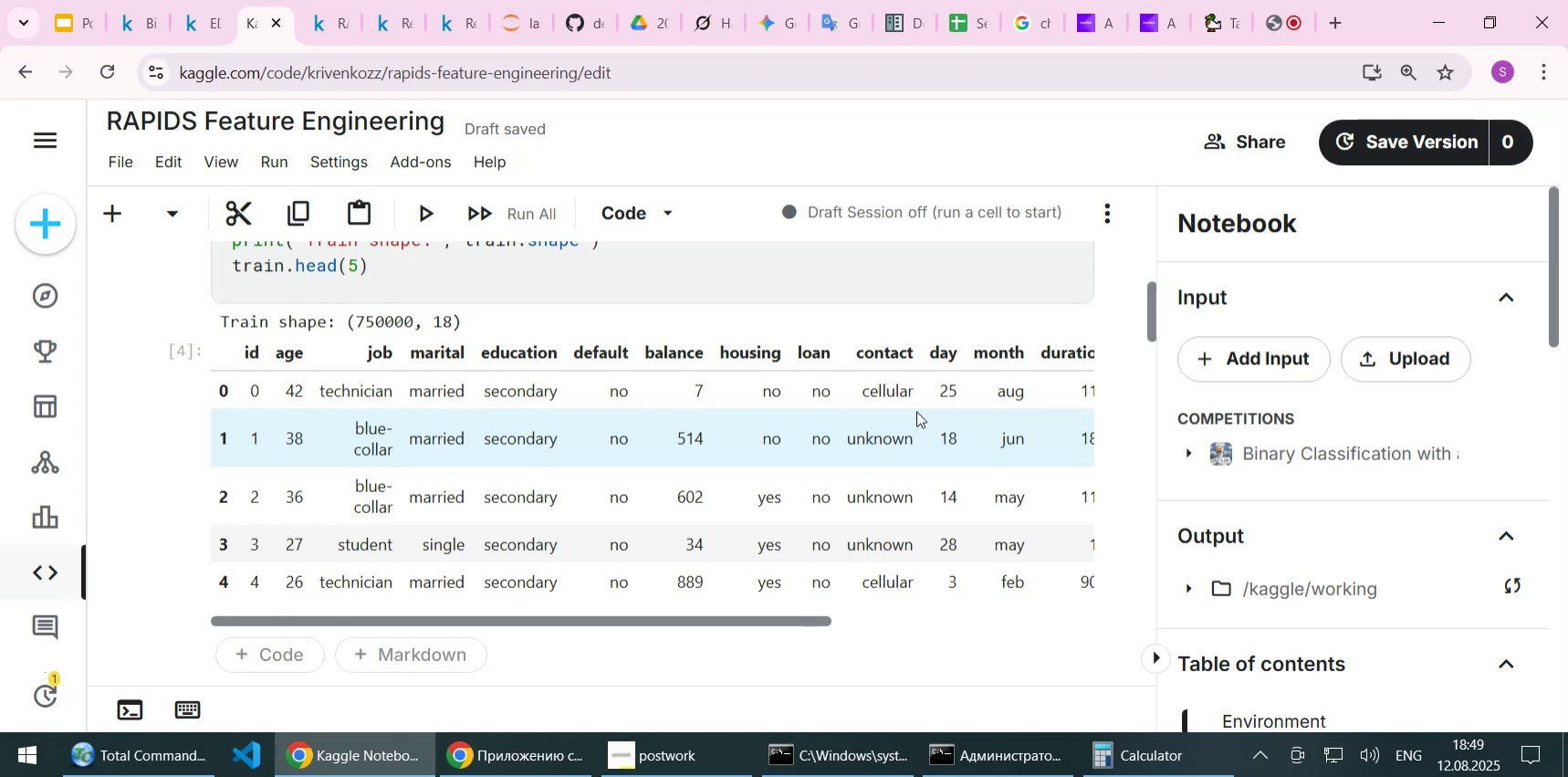 
scroll: coordinate [807, 440], scroll_direction: down, amount: 3.0
 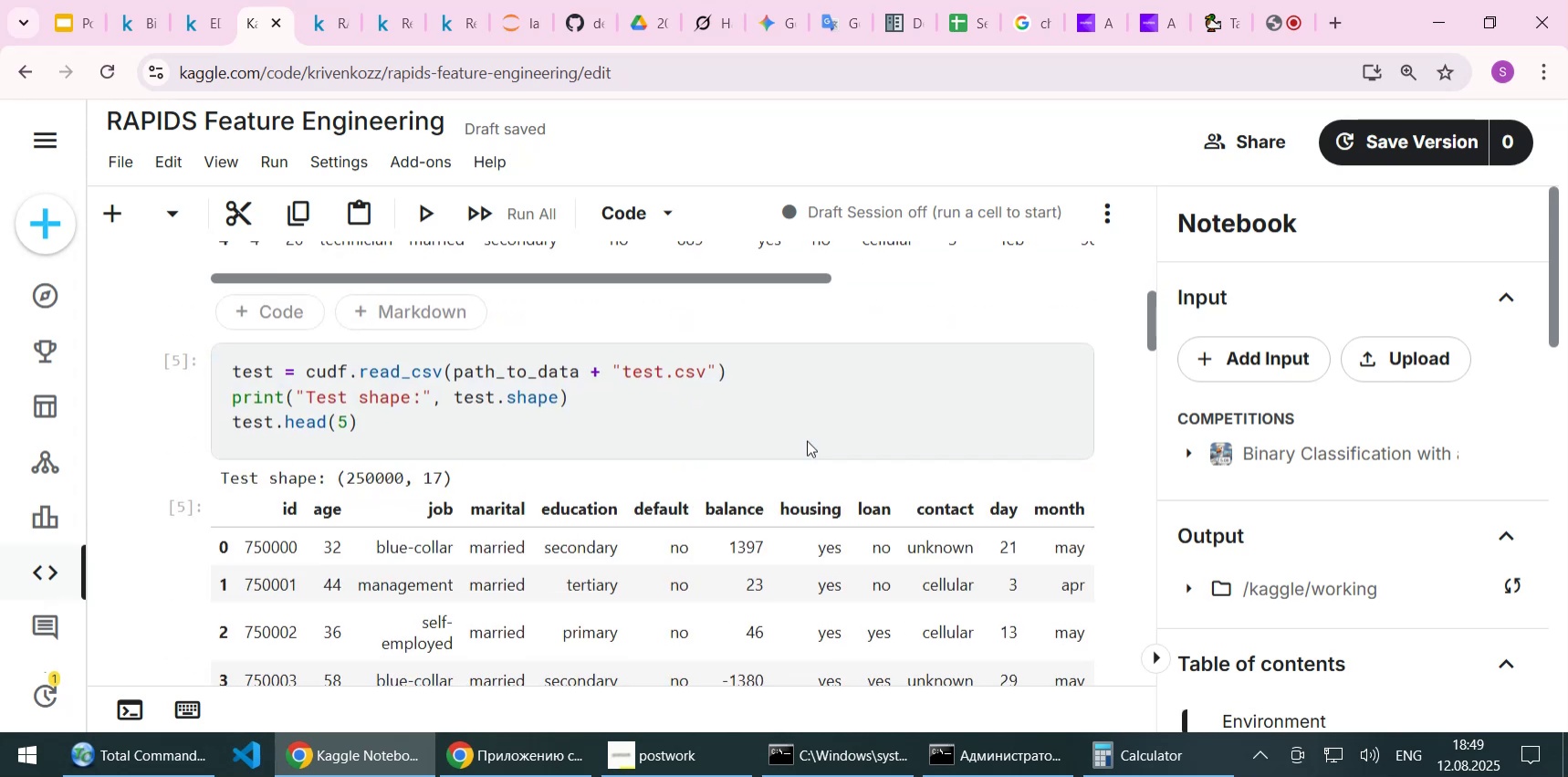 
scroll: coordinate [807, 440], scroll_direction: up, amount: 4.0
 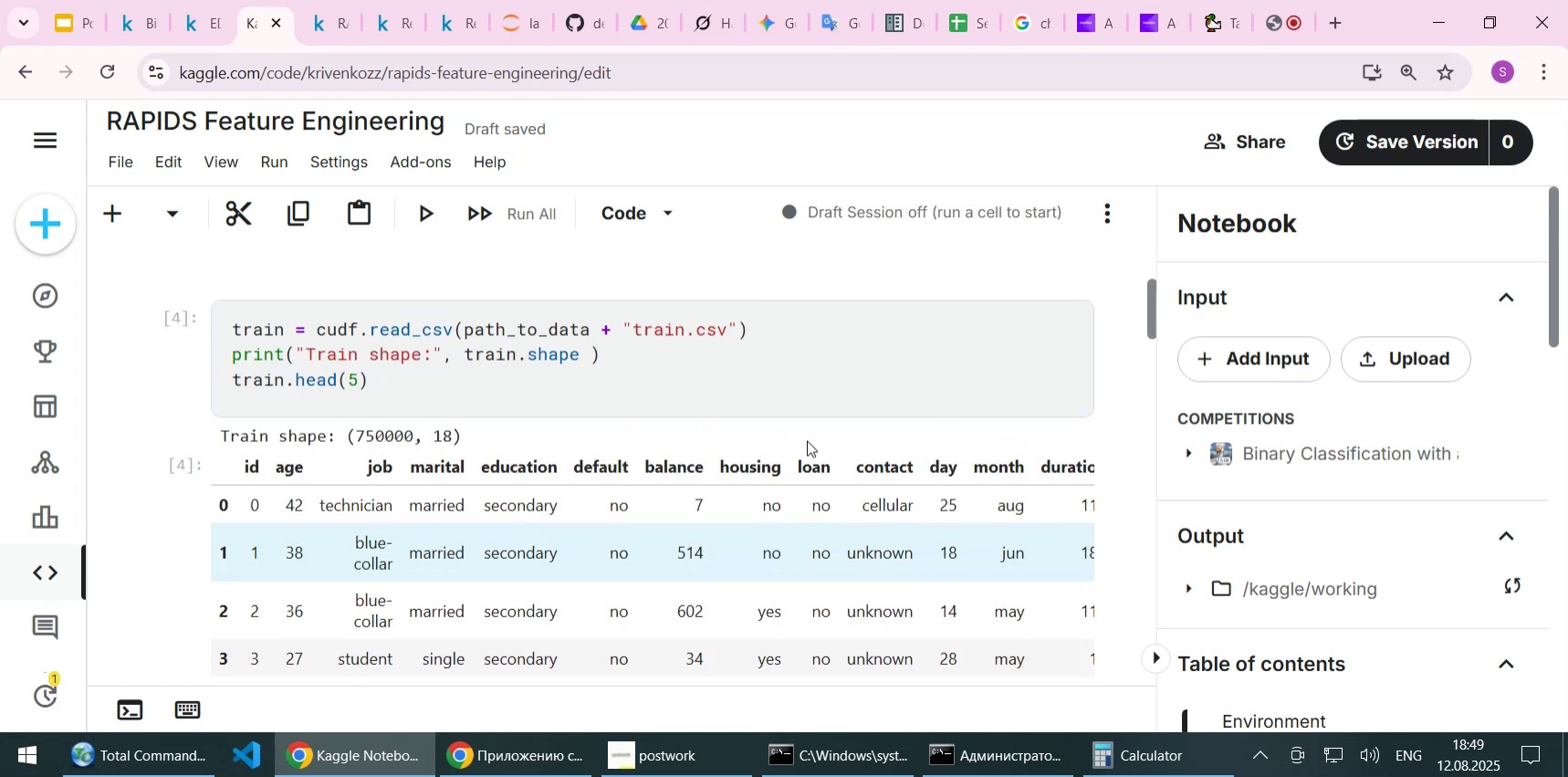 
scroll: coordinate [448, 520], scroll_direction: down, amount: 9.0
 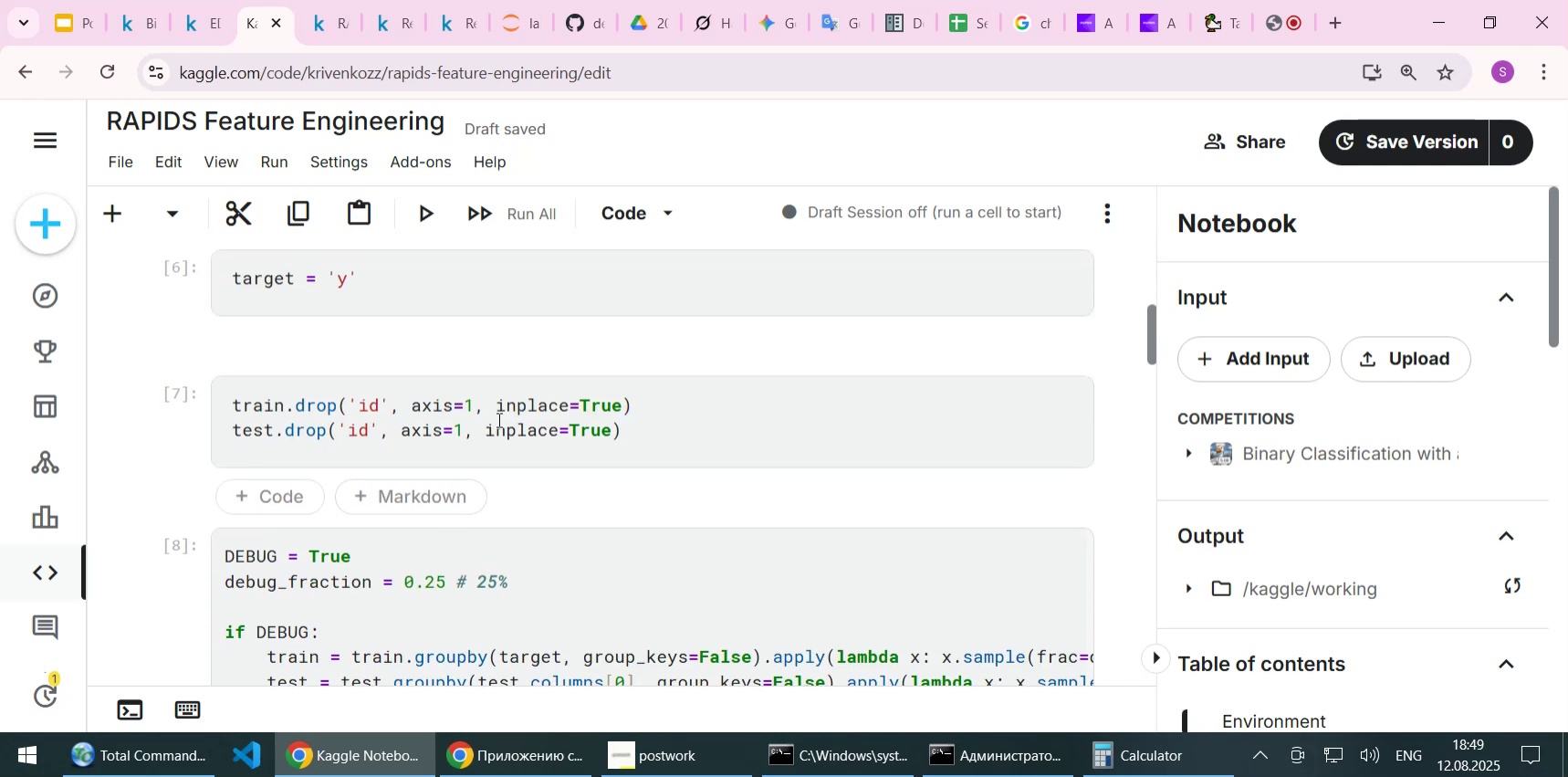 
left_click([497, 419])
 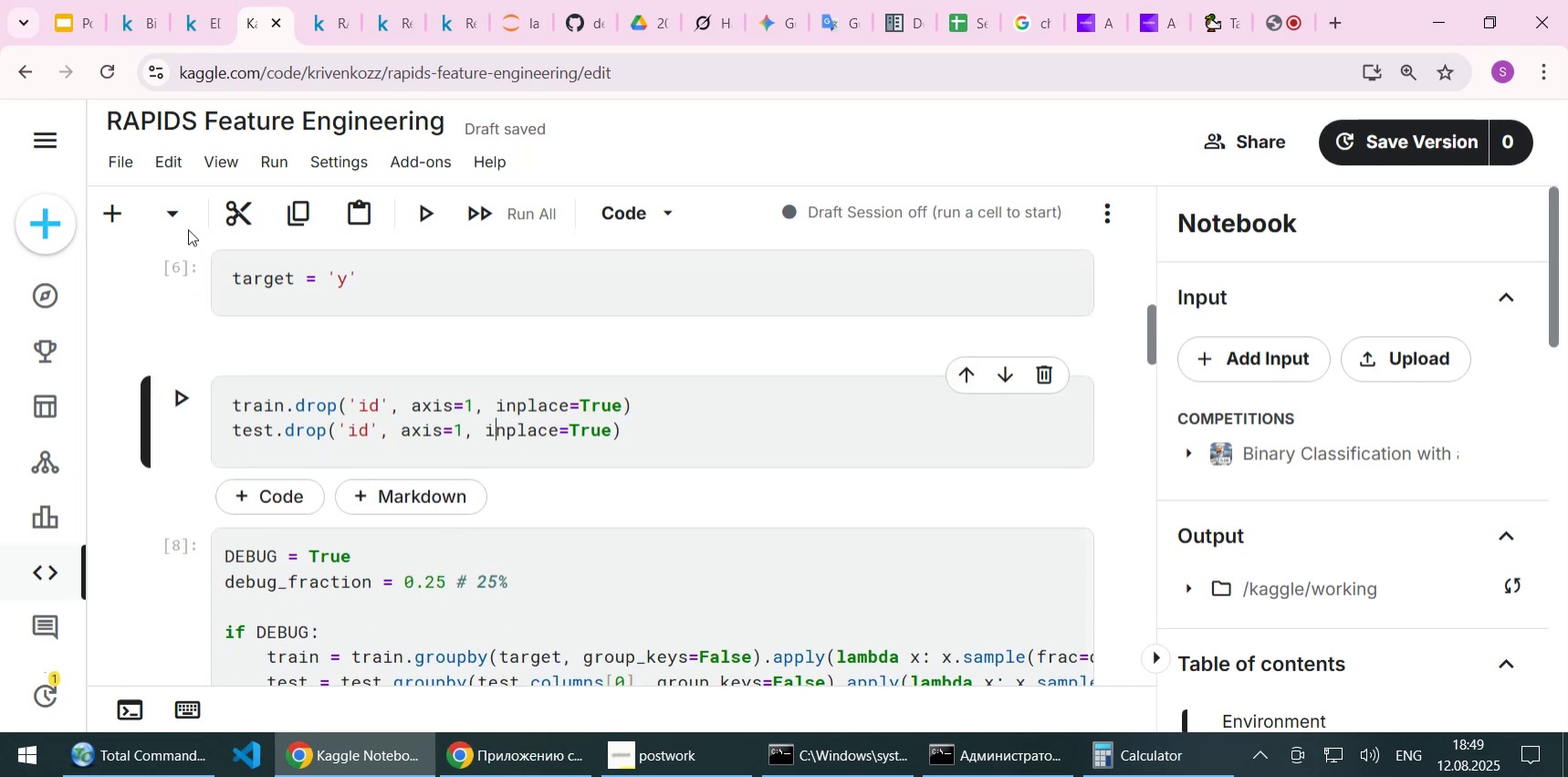 
left_click([113, 209])
 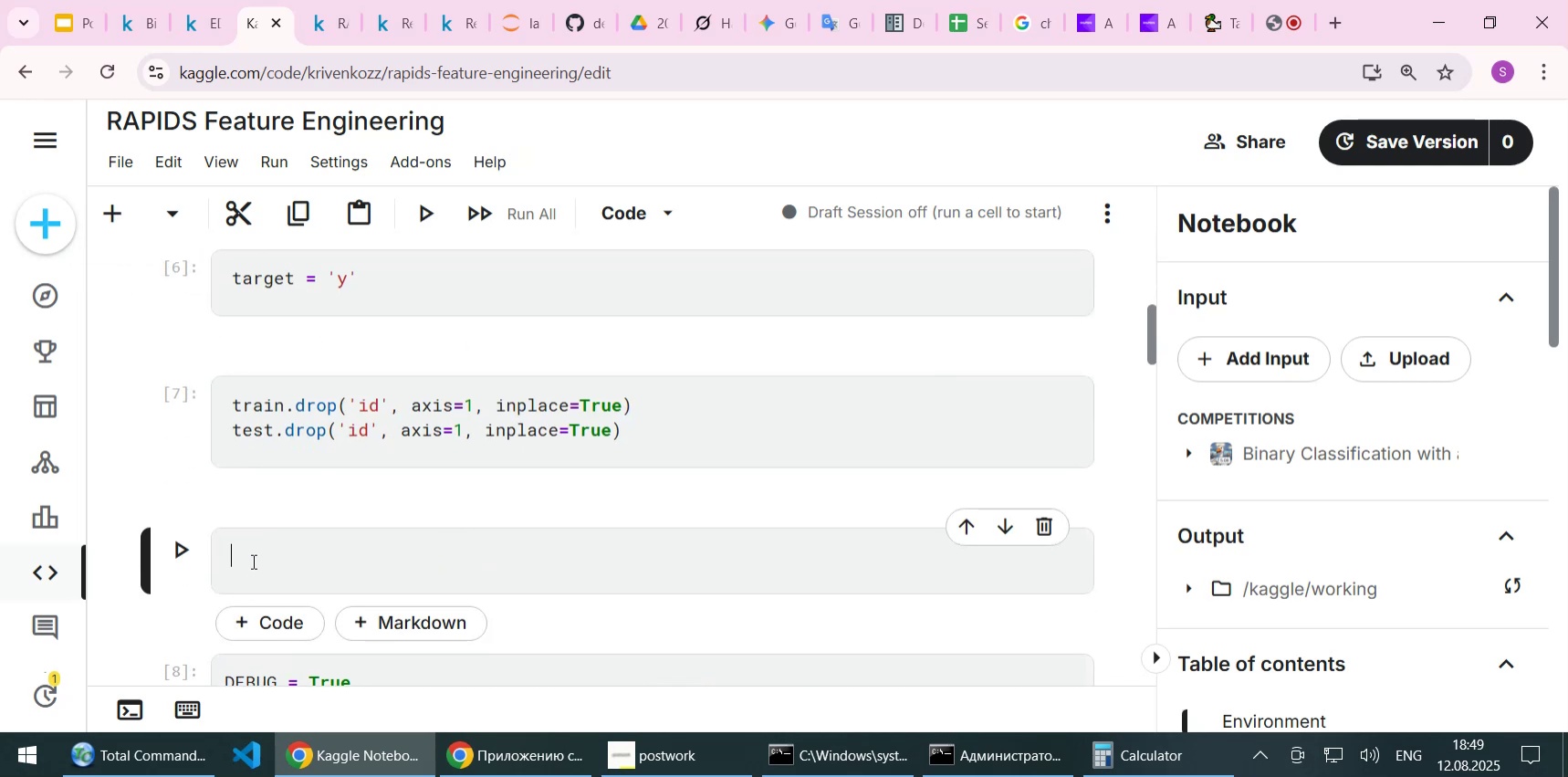 
key(Control+V)
 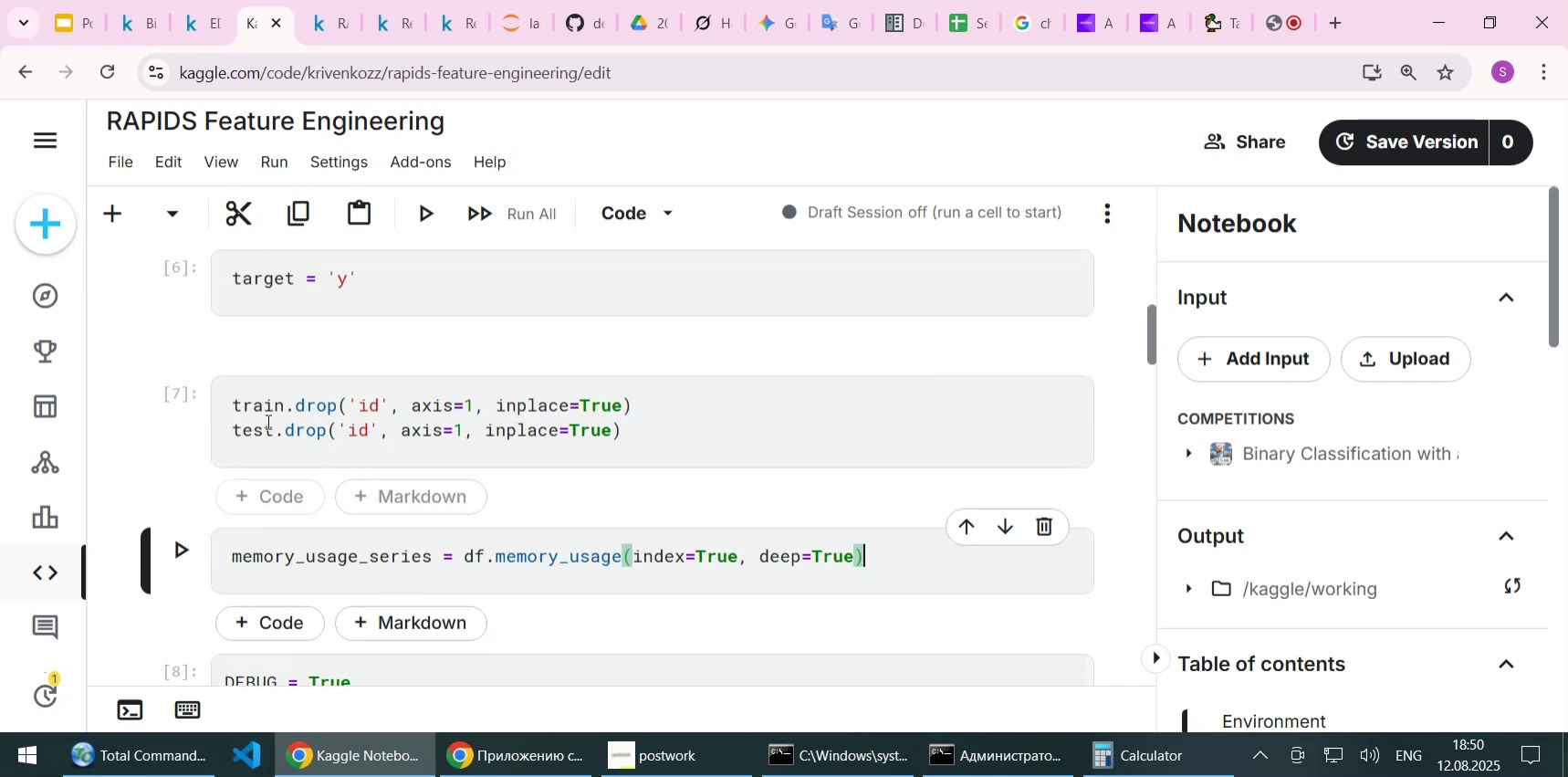 
double_click([259, 406])
 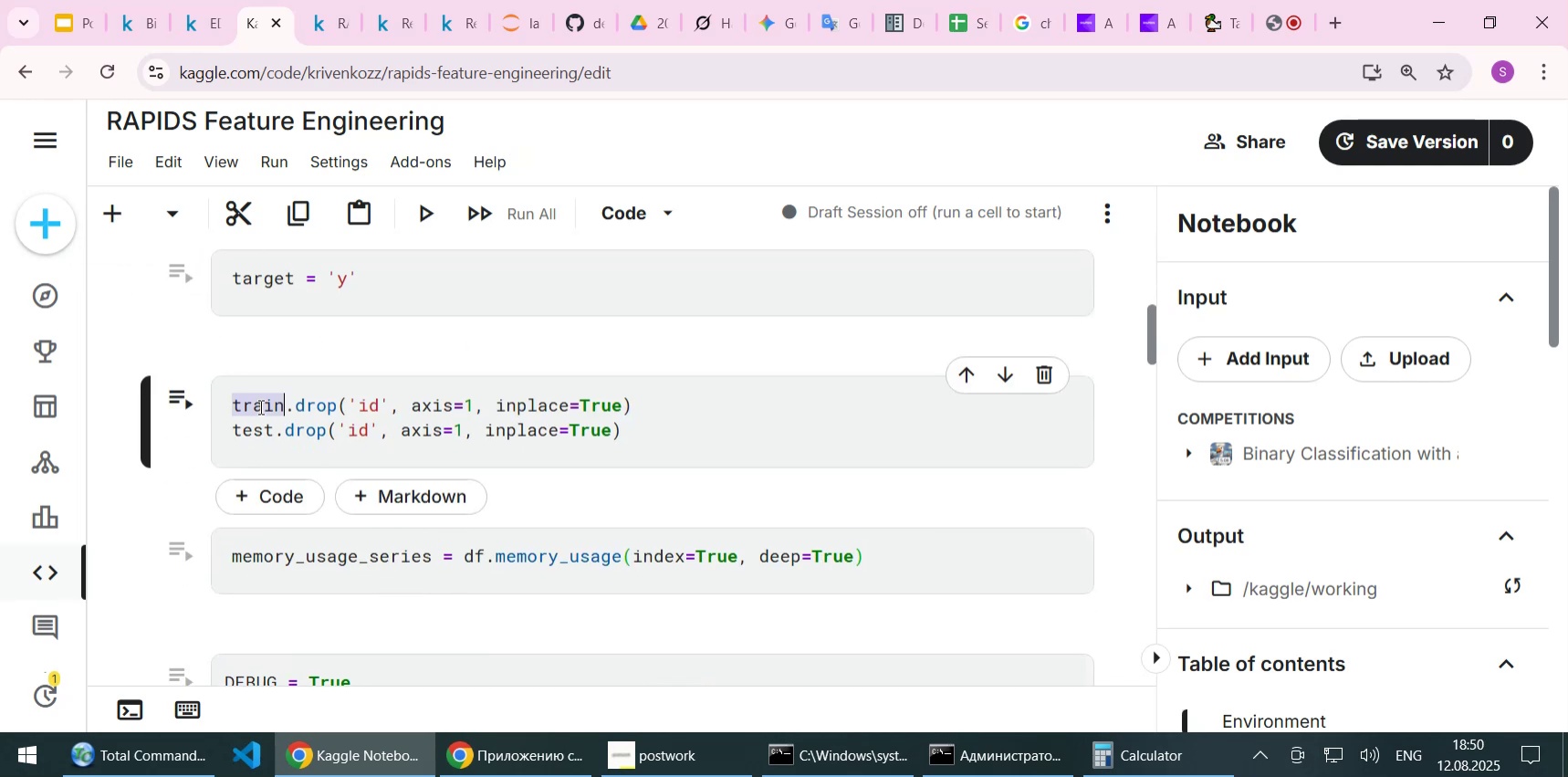 
key(Control+C)
 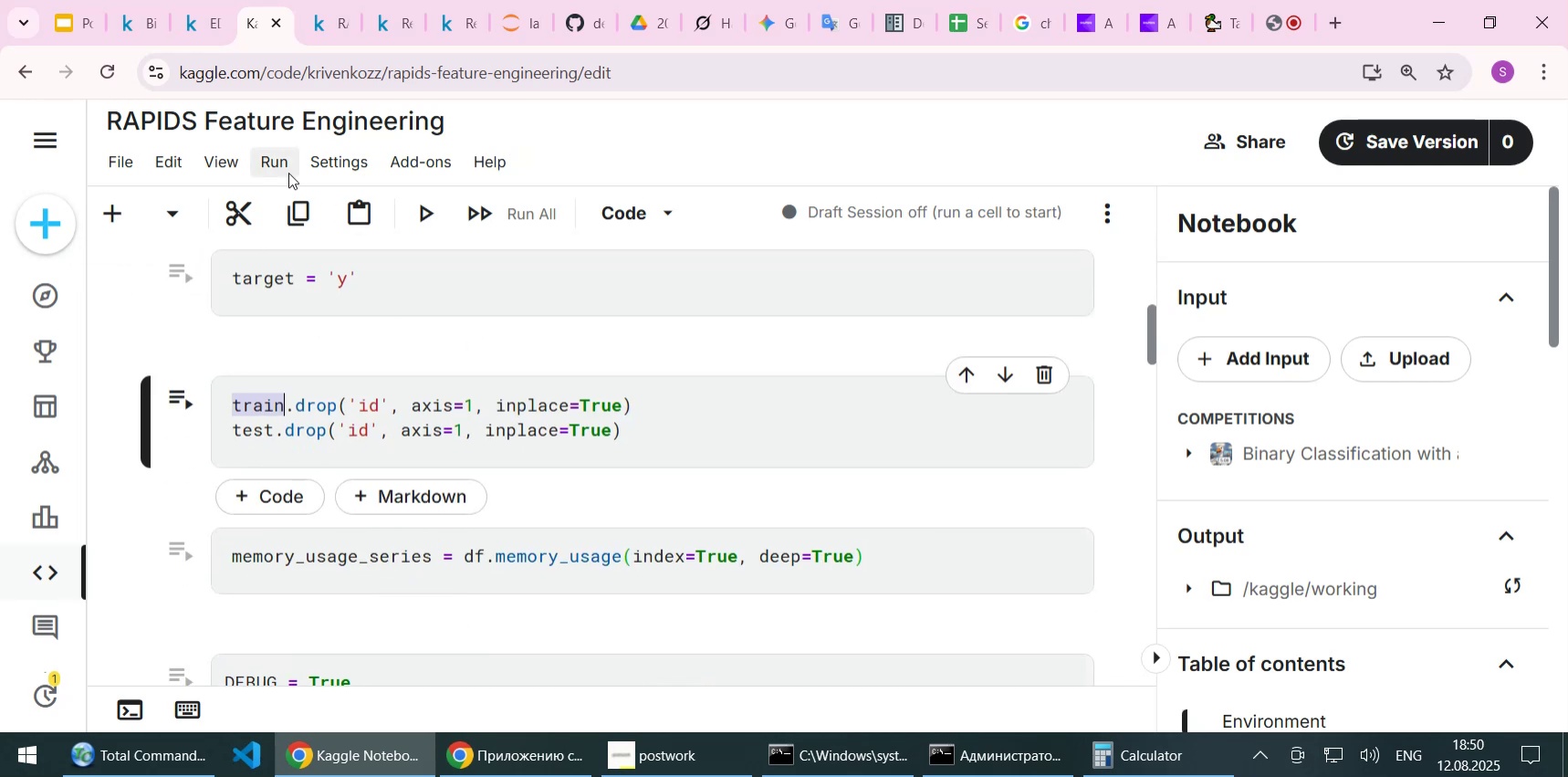 
left_click([268, 161])
 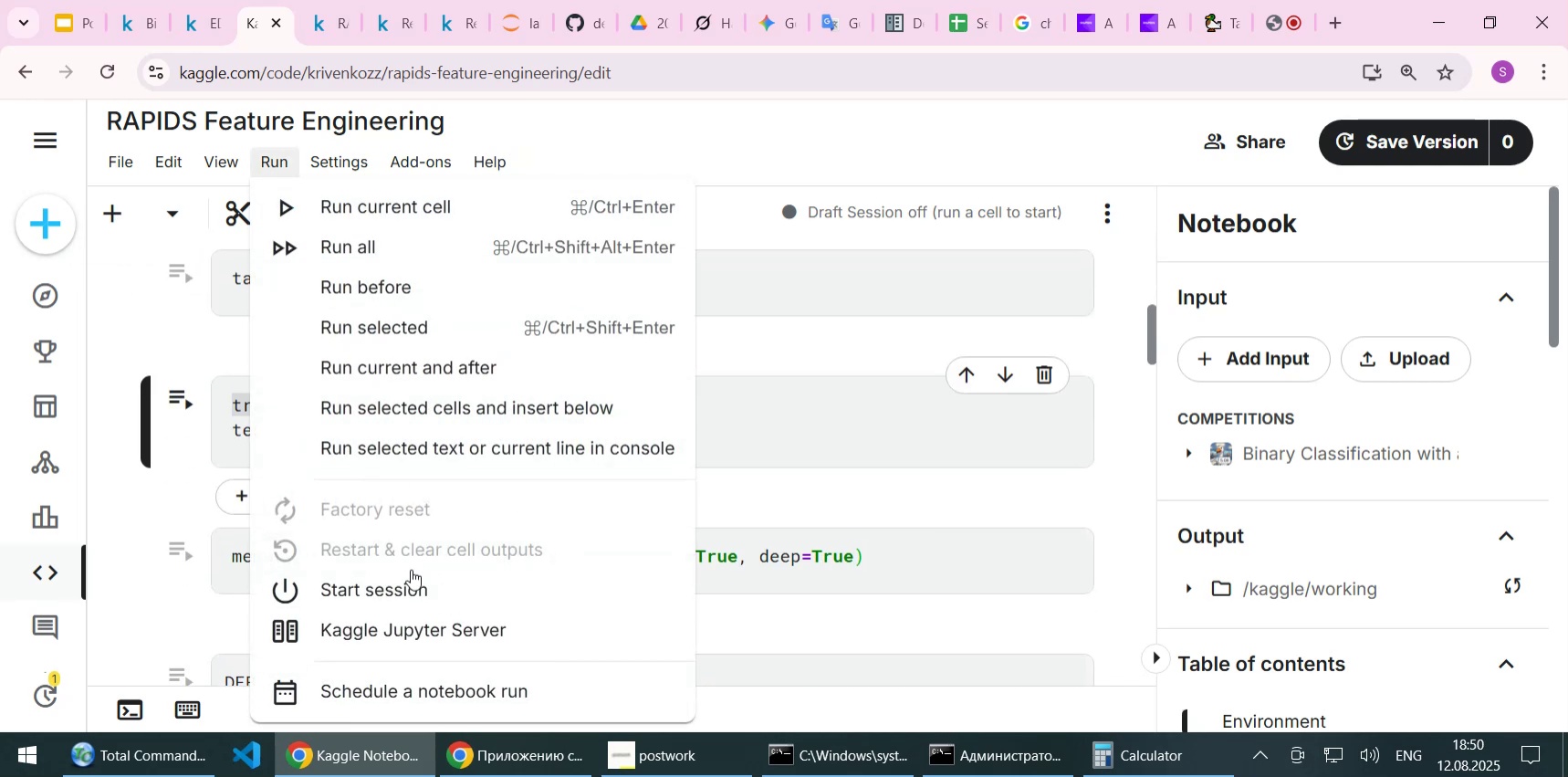 
left_click([410, 591])
 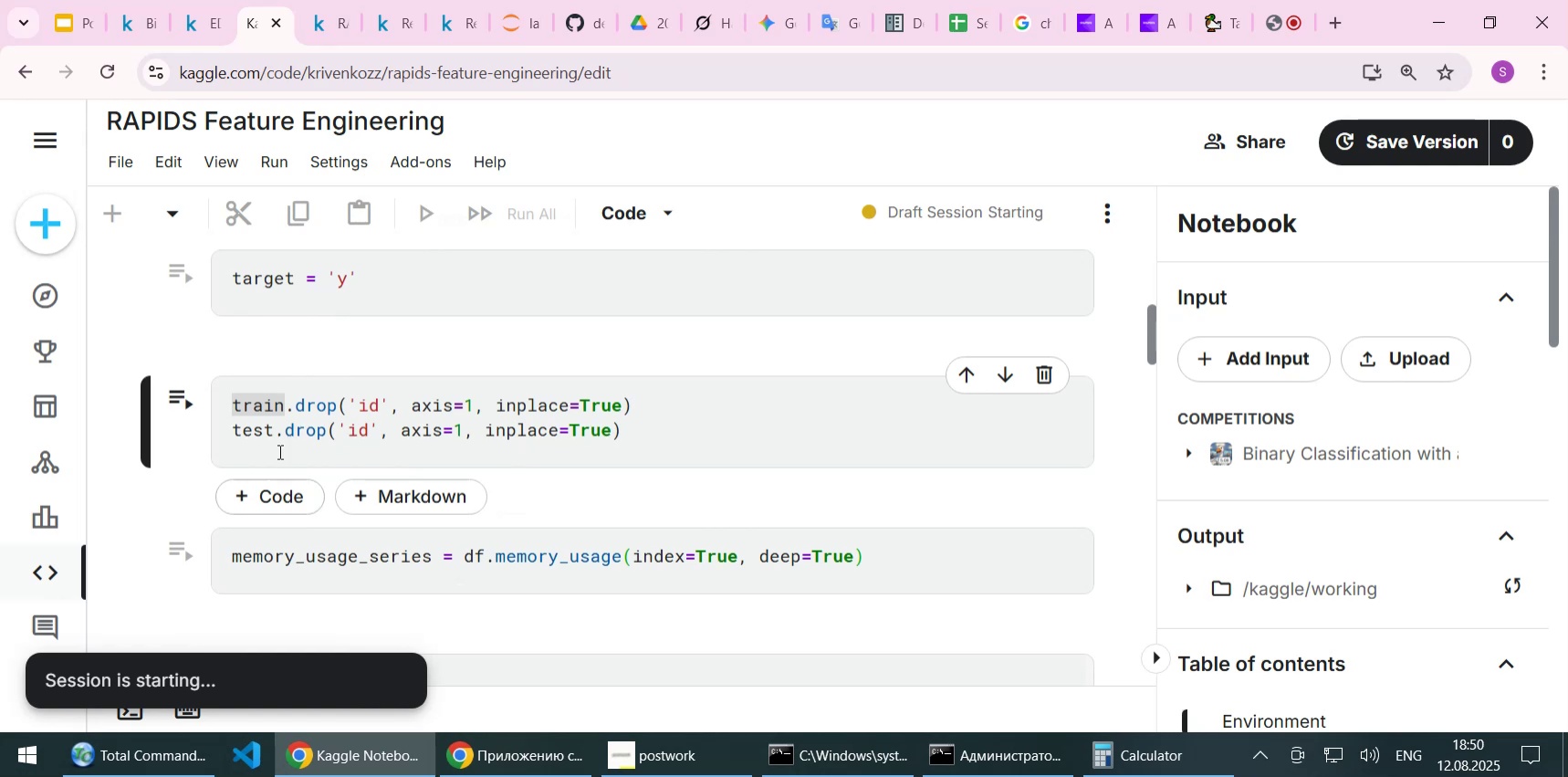 
double_click([265, 406])
 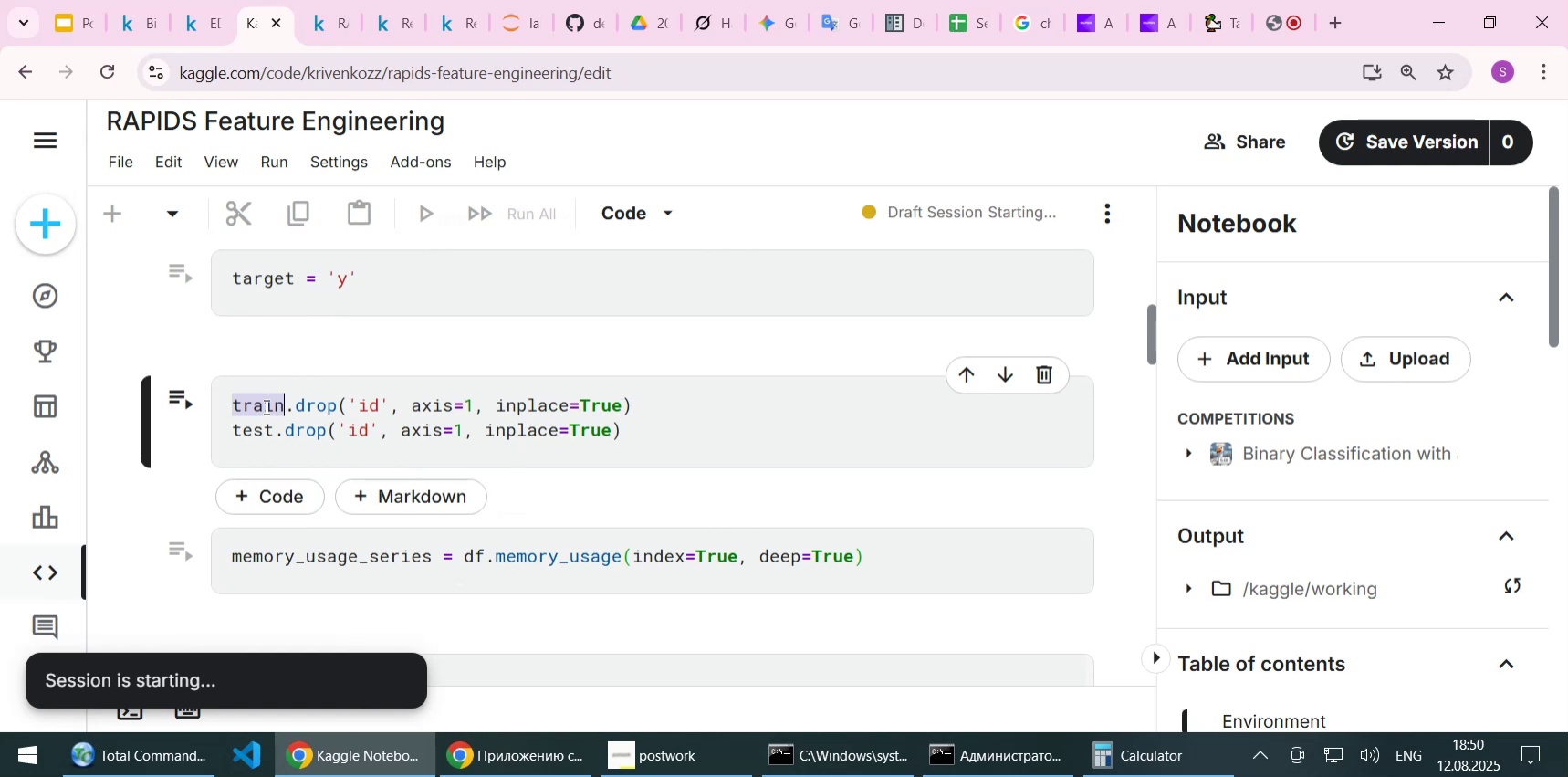 
key(Control+C)
 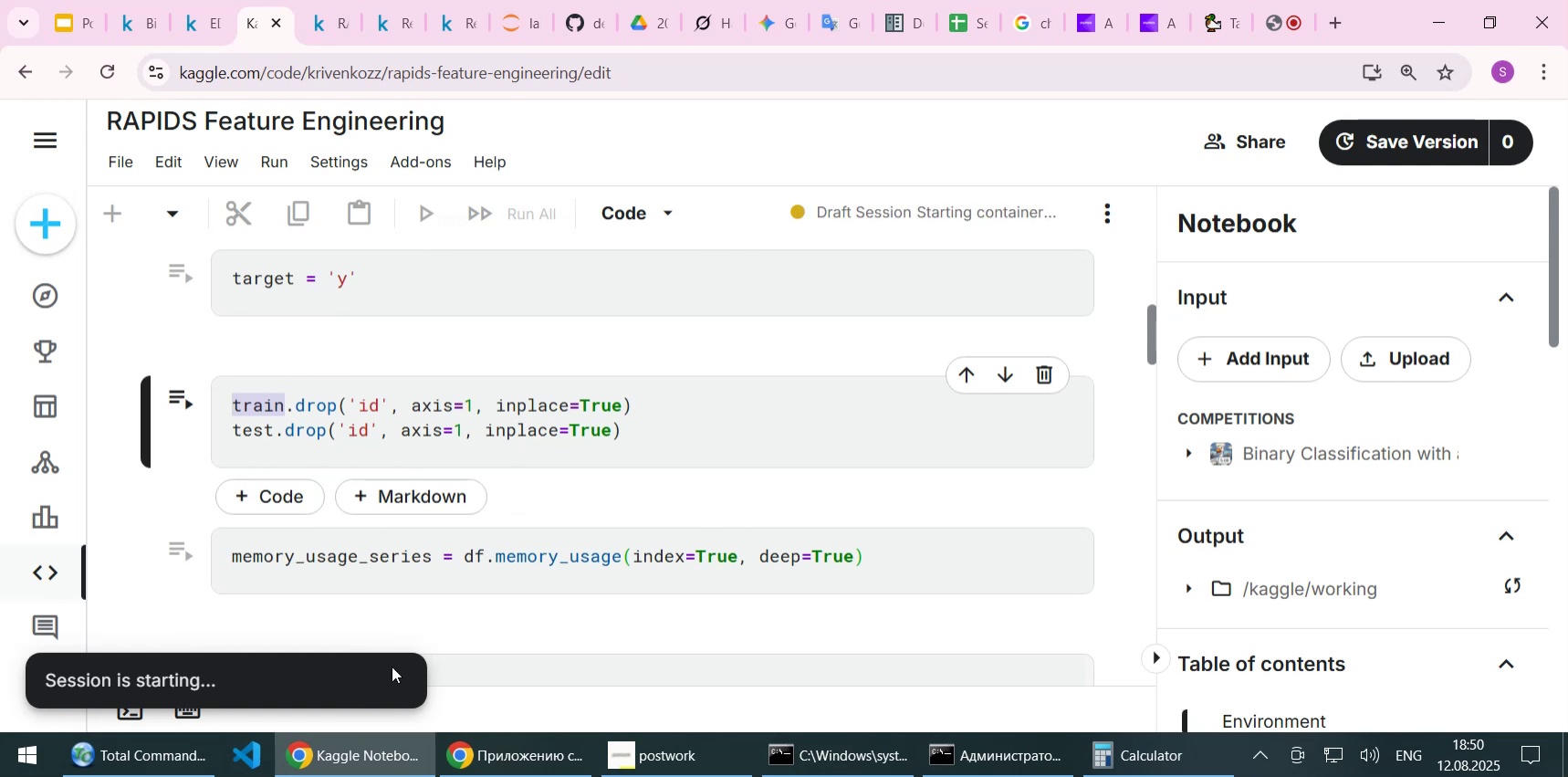 
left_click_drag(start_coordinate=[312, 682], to_coordinate=[318, 682])
 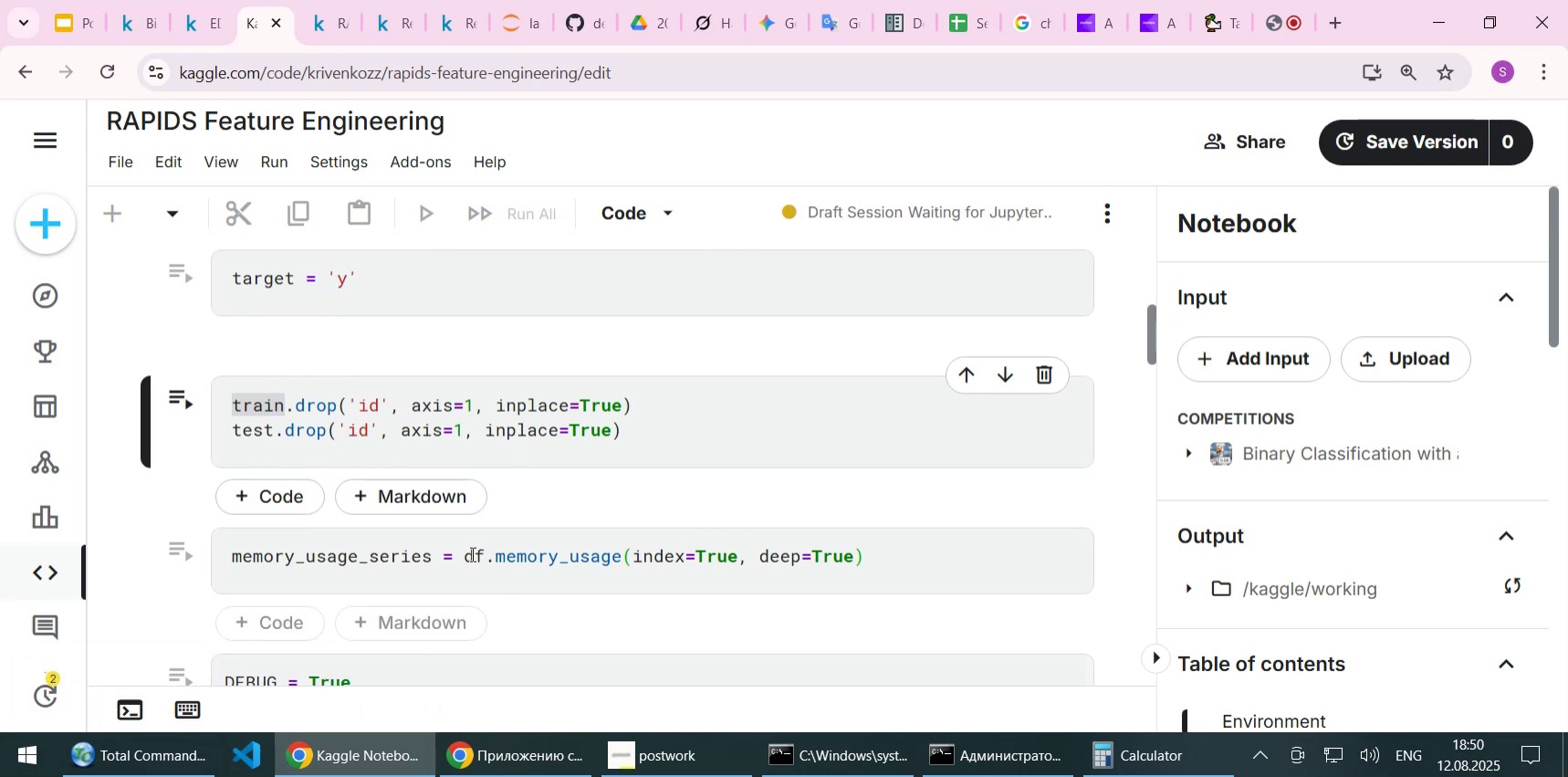 
double_click([471, 553])
 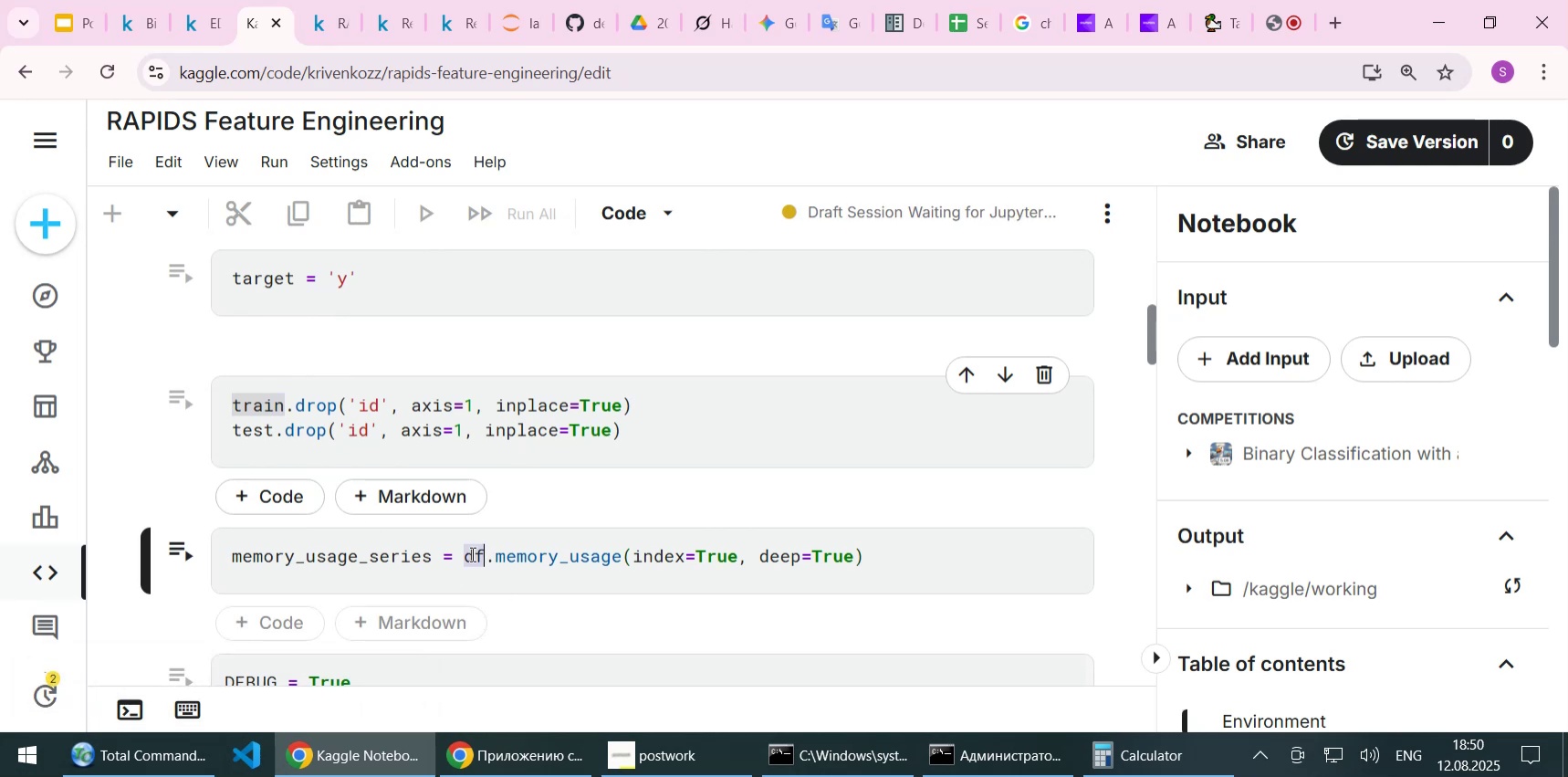 
key(Control+V)
 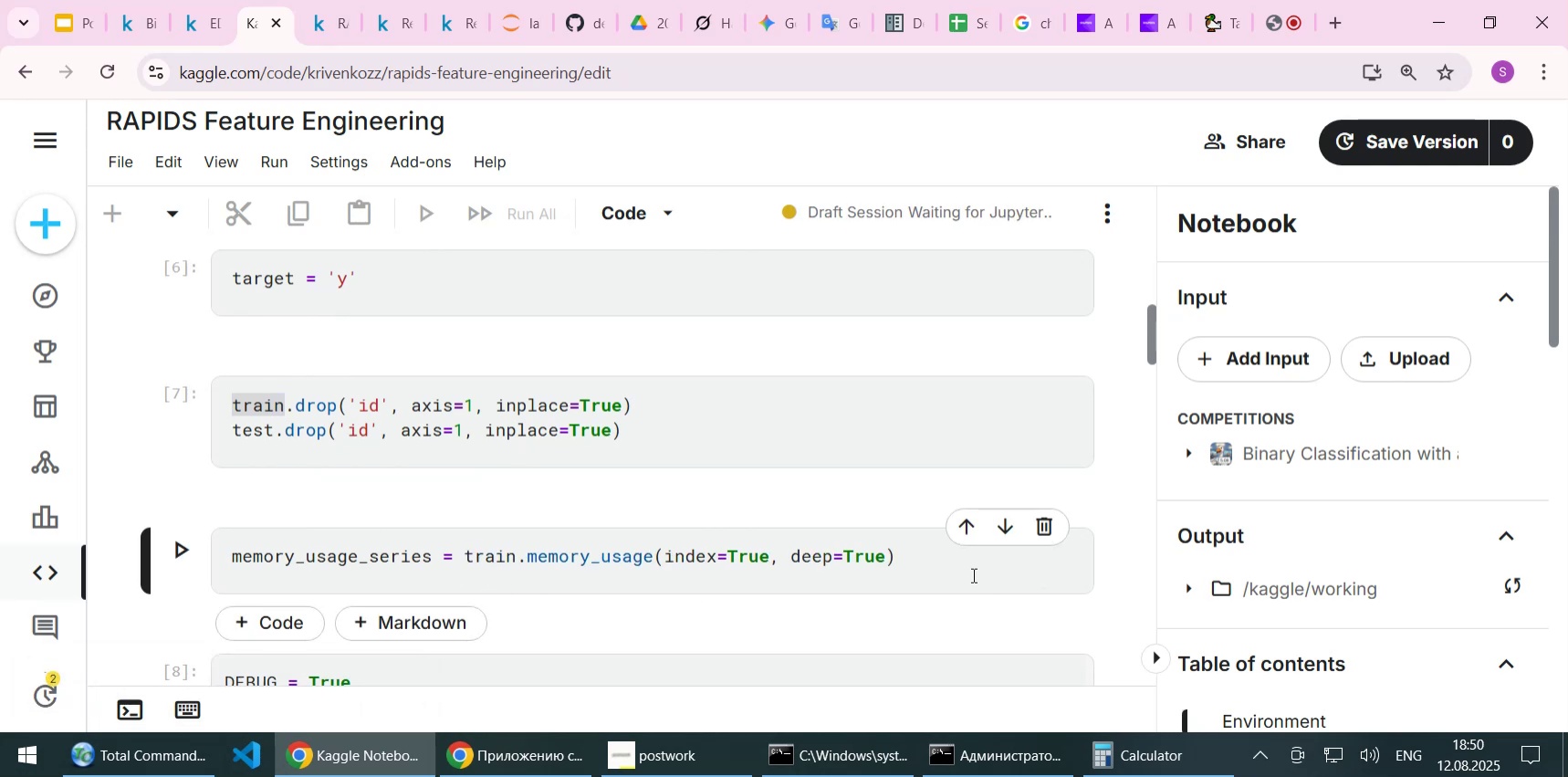 
left_click([920, 573])
 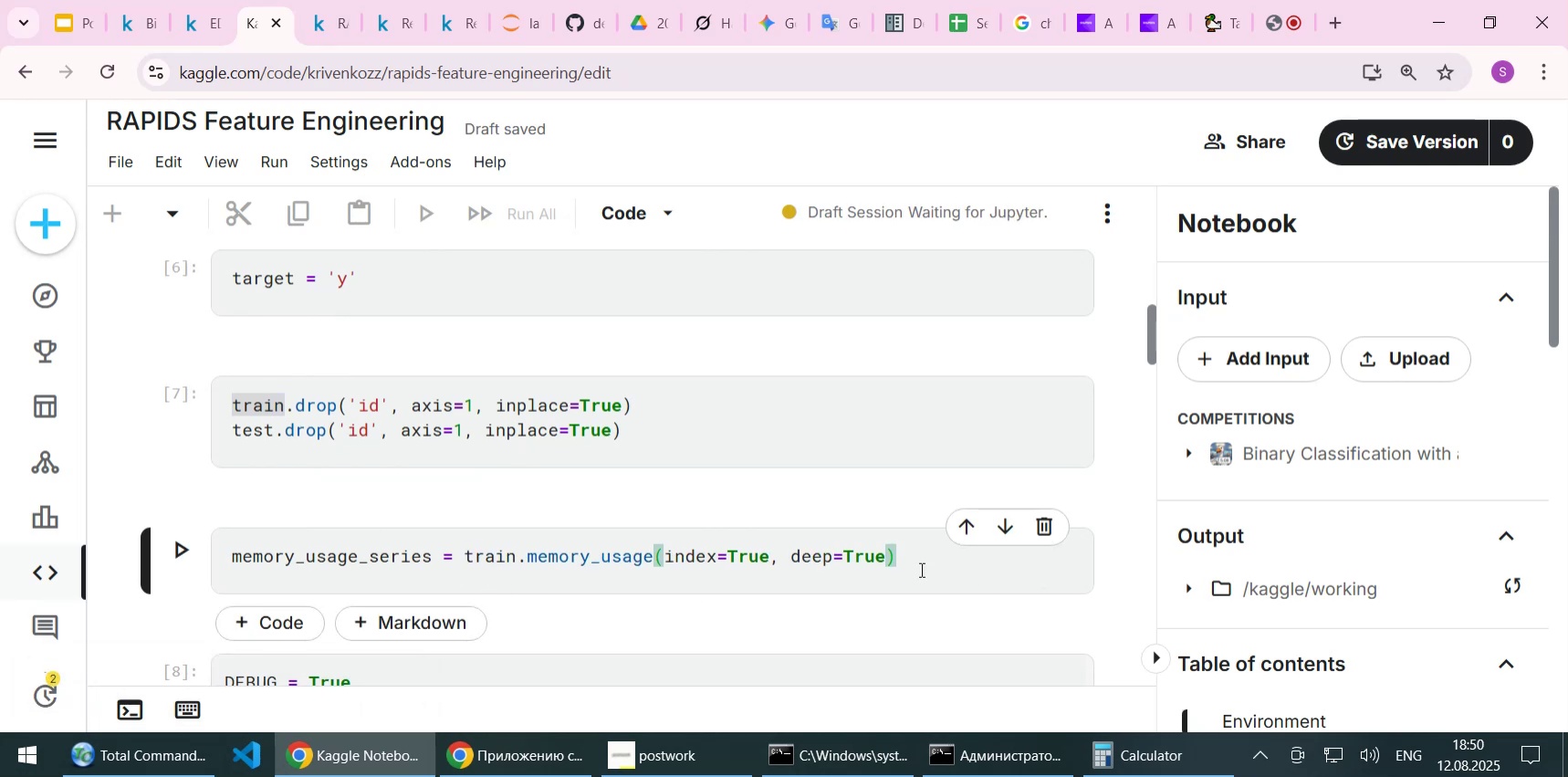 
key(Enter)
 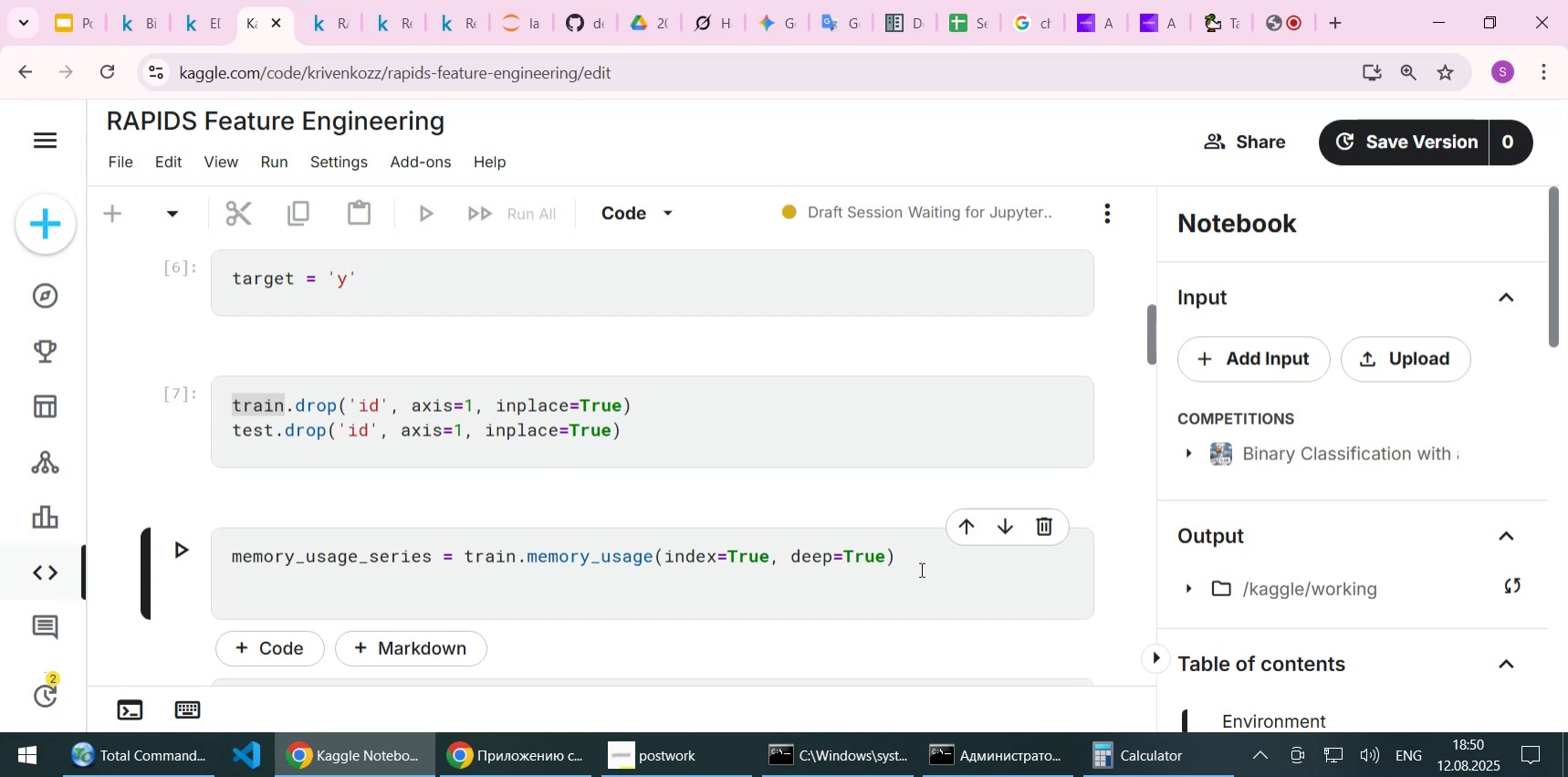 
double_click([381, 559])
 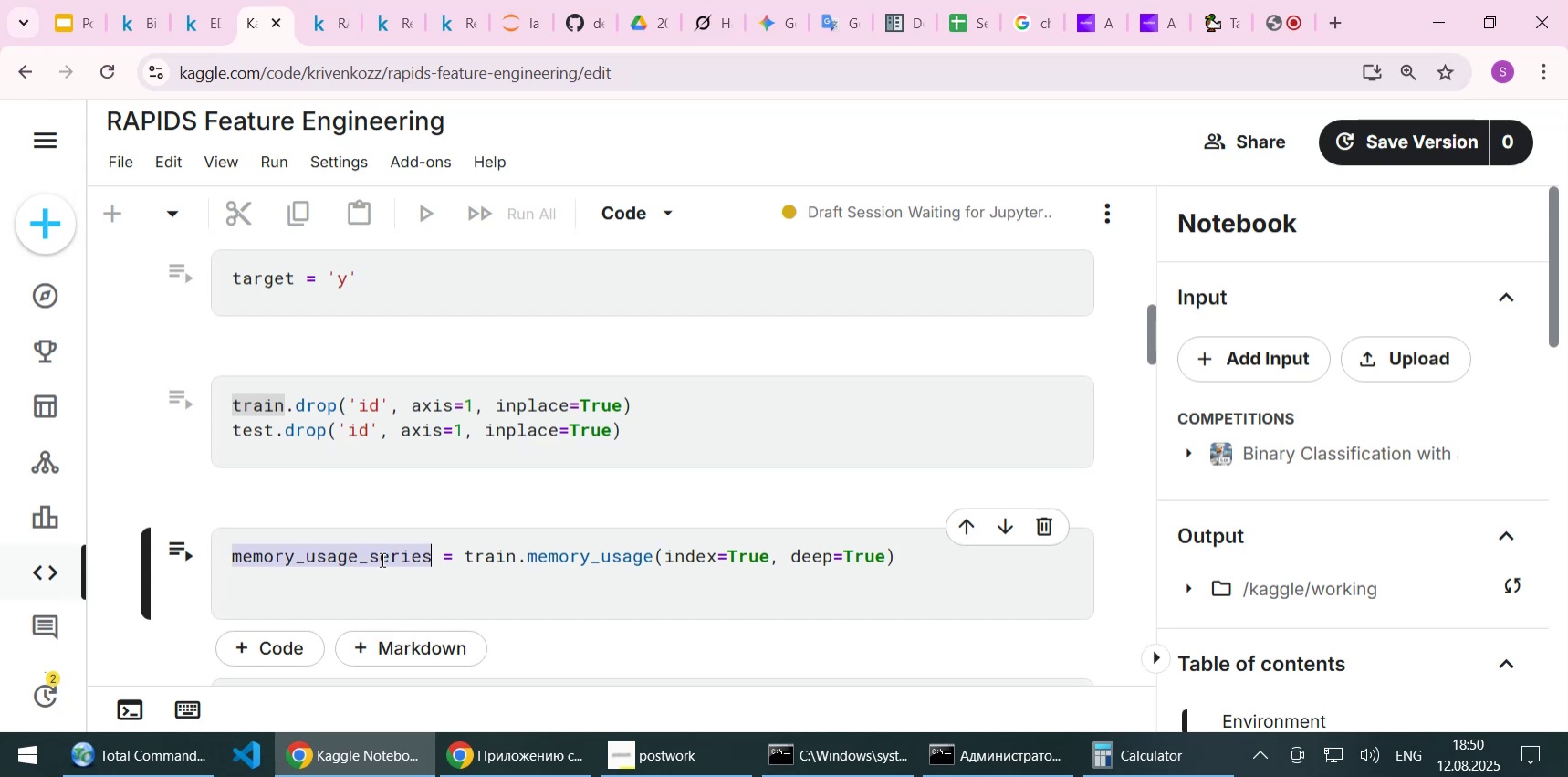 
key(Control+C)
 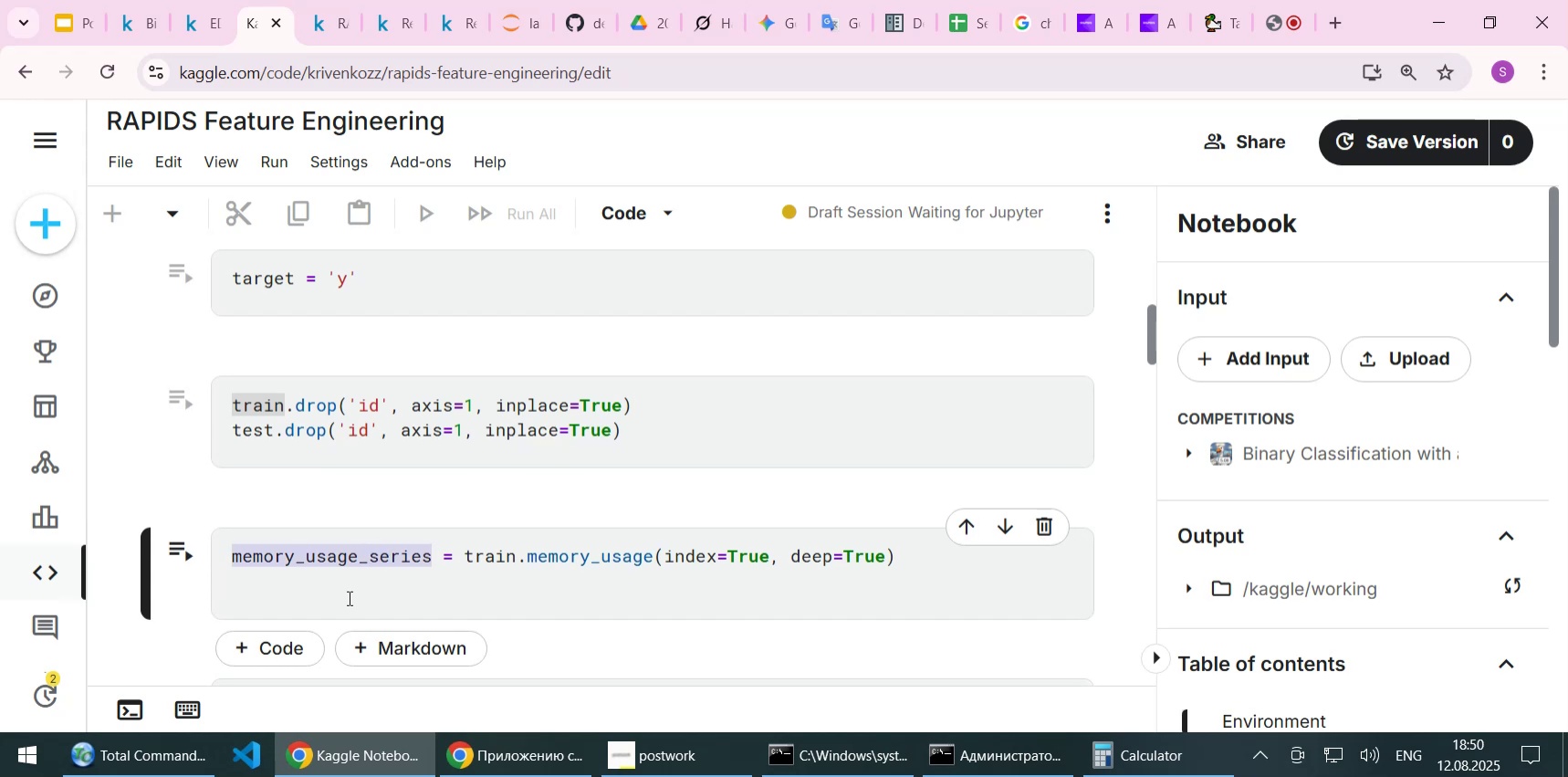 
left_click([348, 597])
 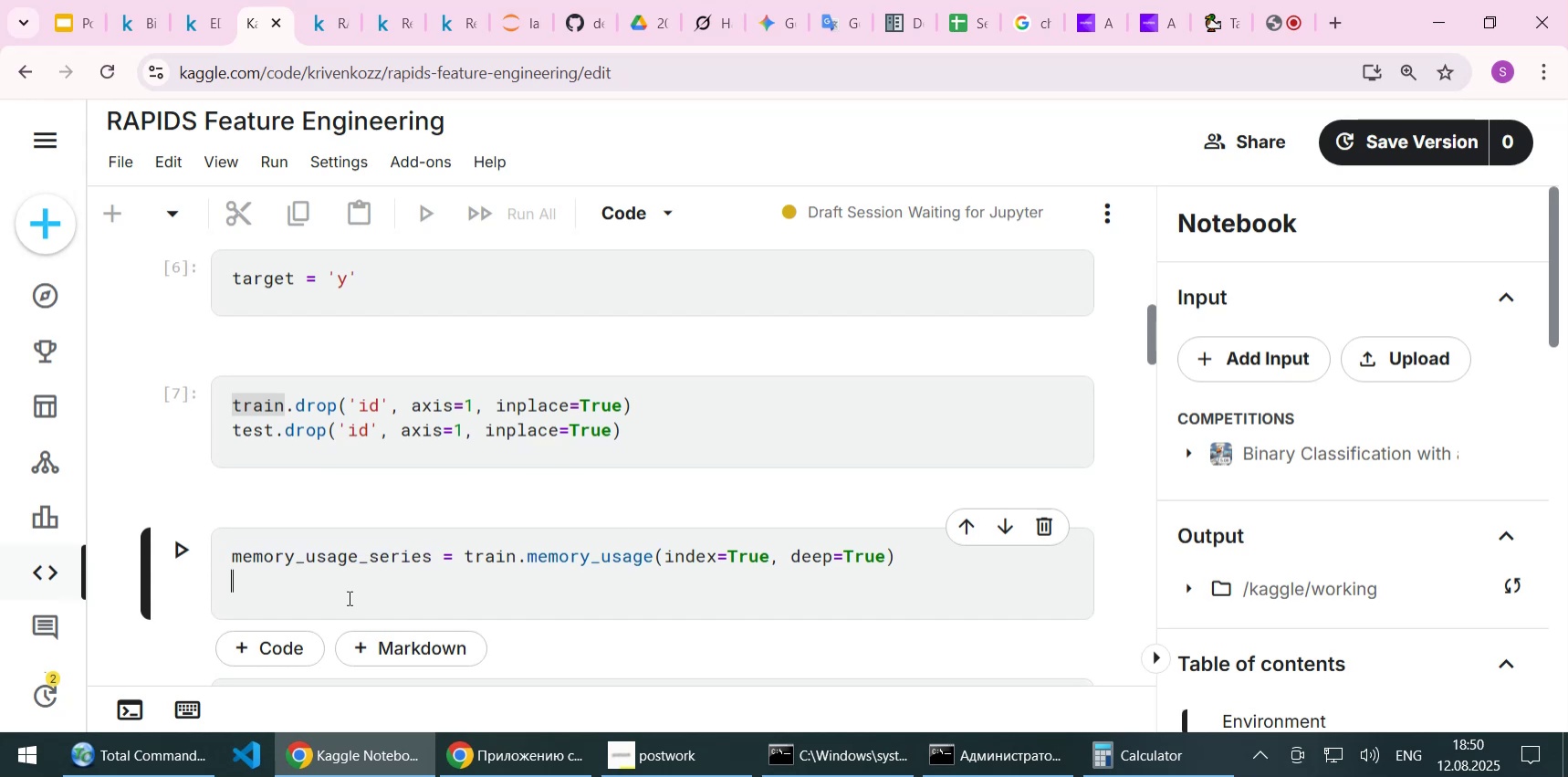 
key(Control+ControlLeft)
 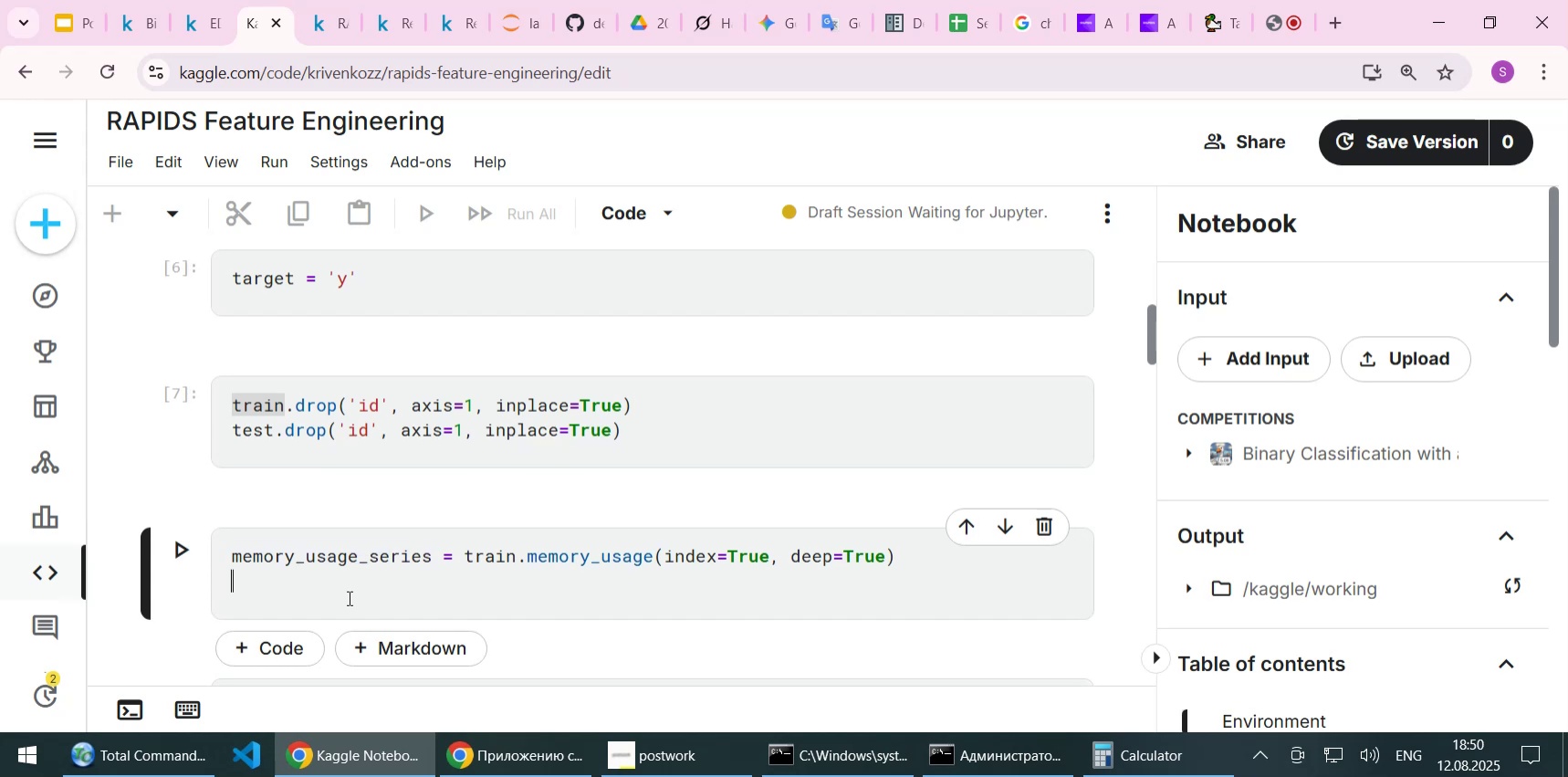 
key(Control+V)
 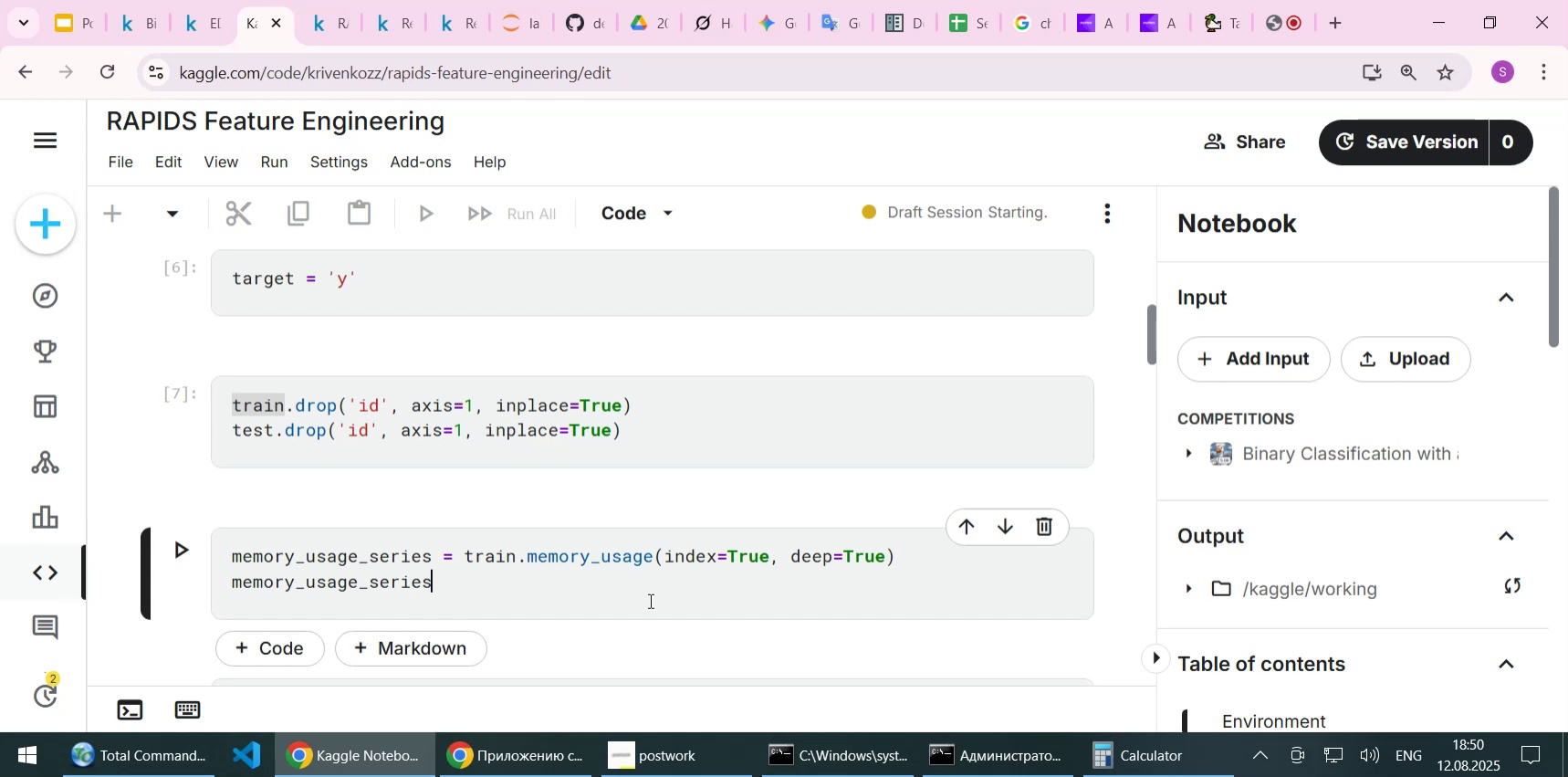 
wait(14.03)
 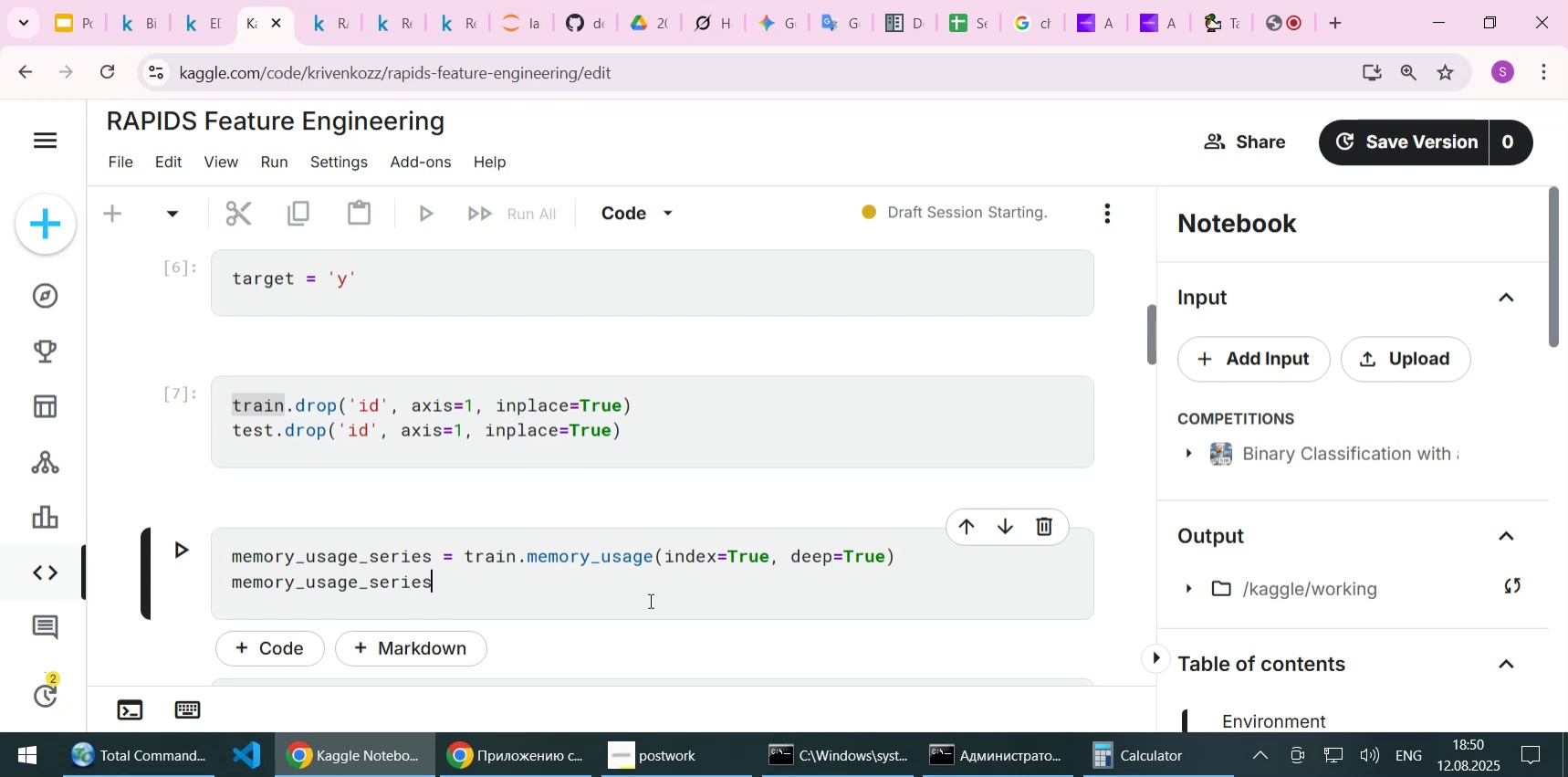 
left_click([278, 169])
 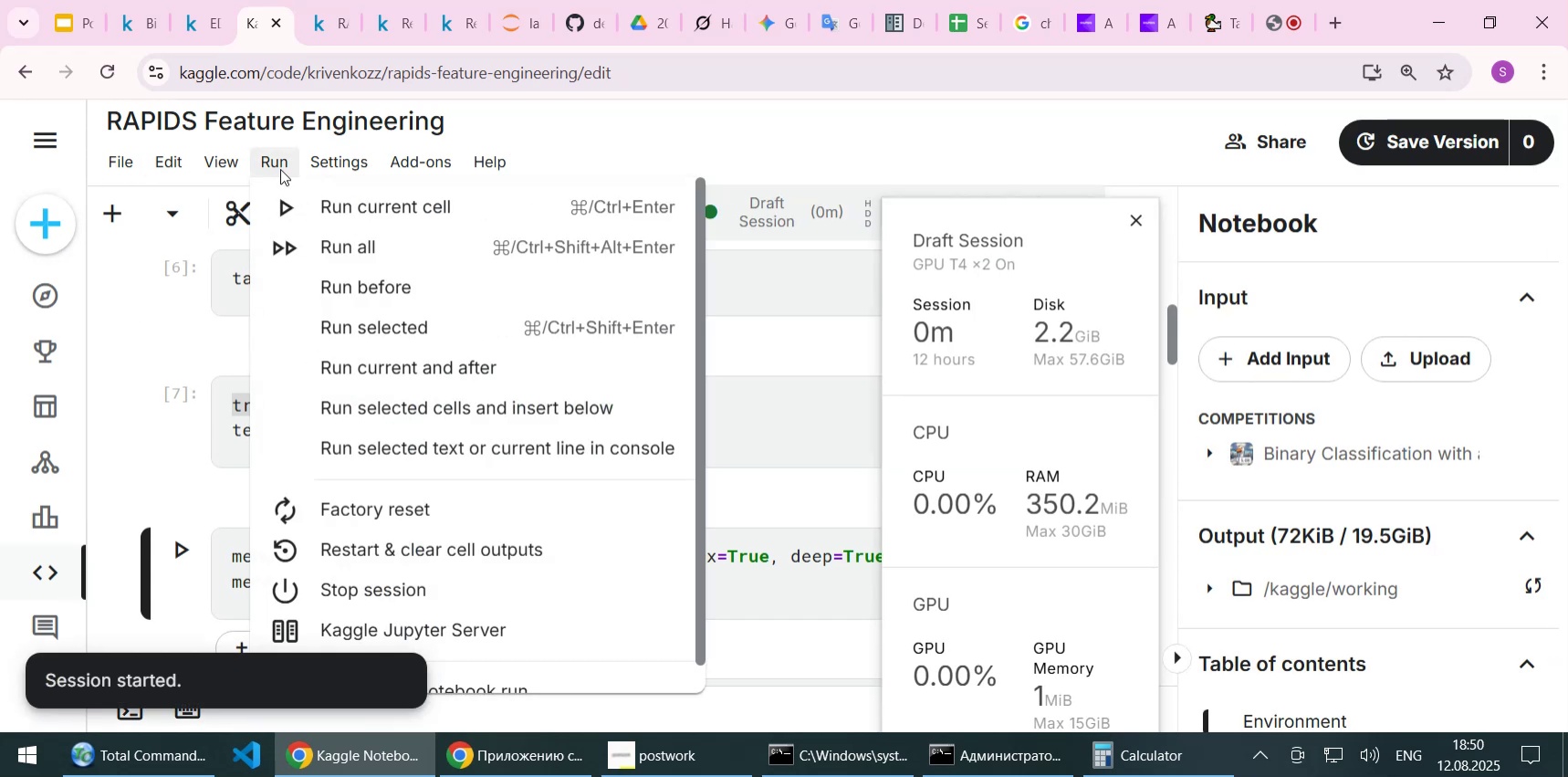 
left_click([281, 165])
 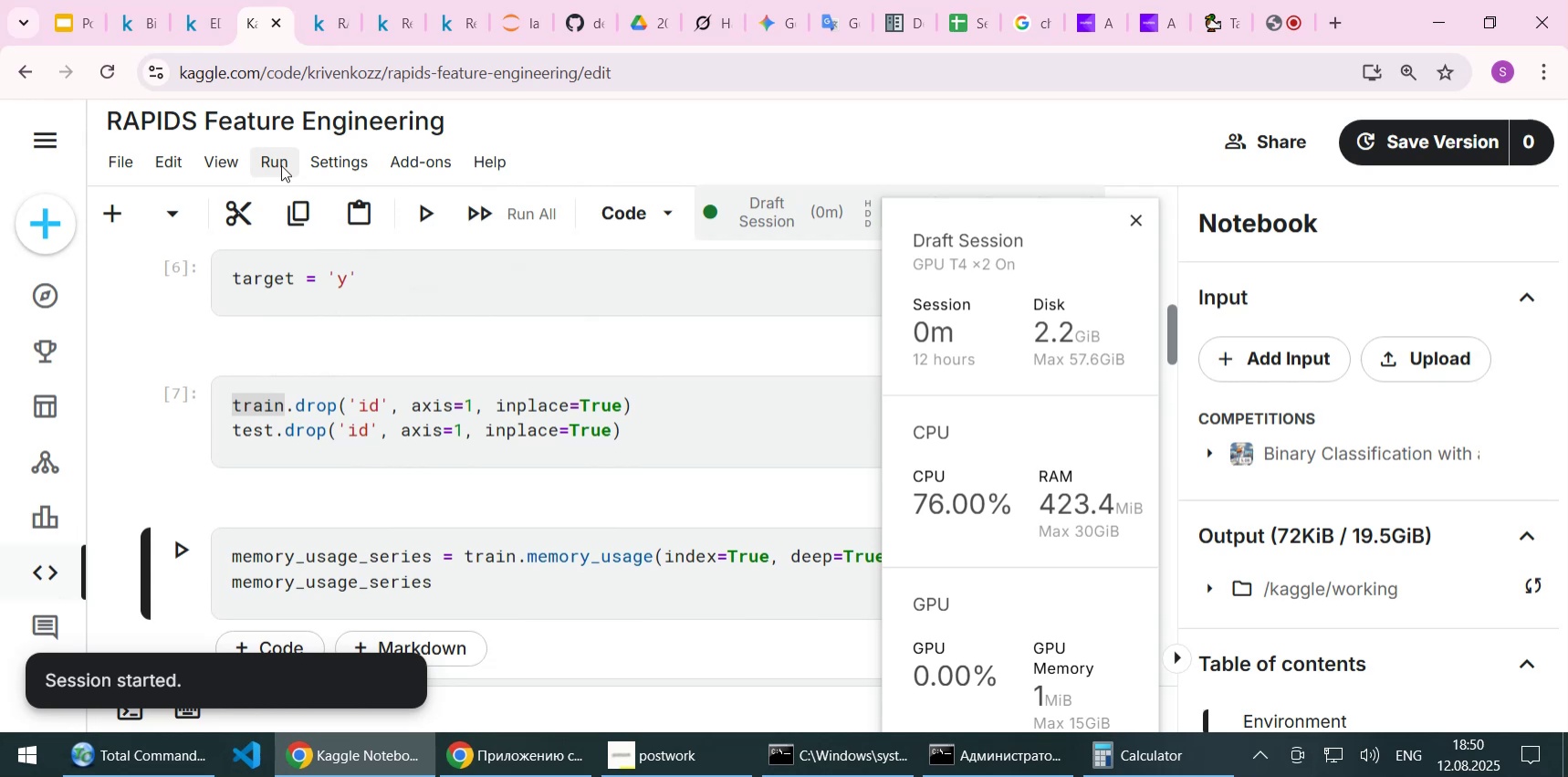 
left_click([281, 165])
 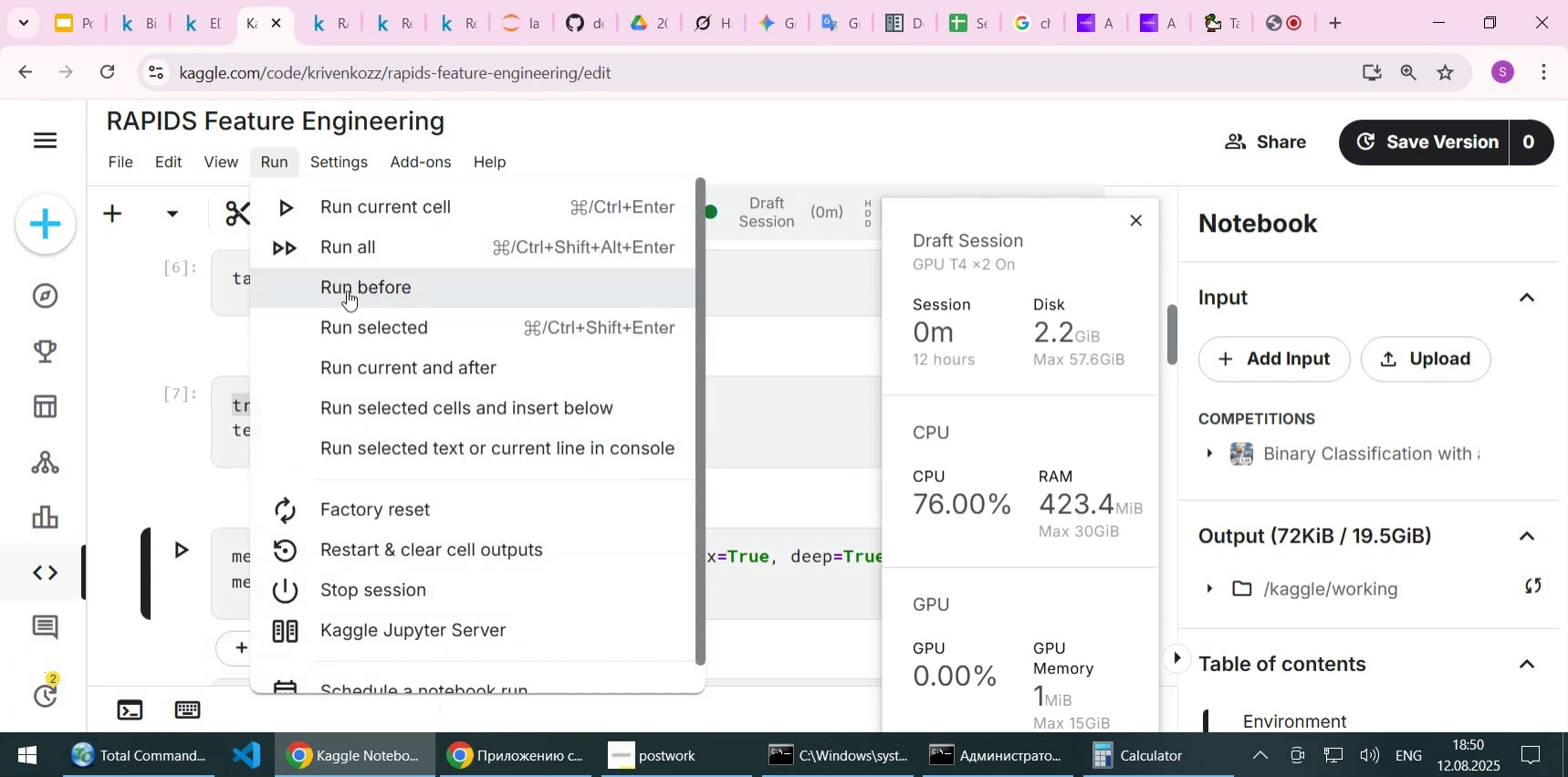 
left_click([347, 290])
 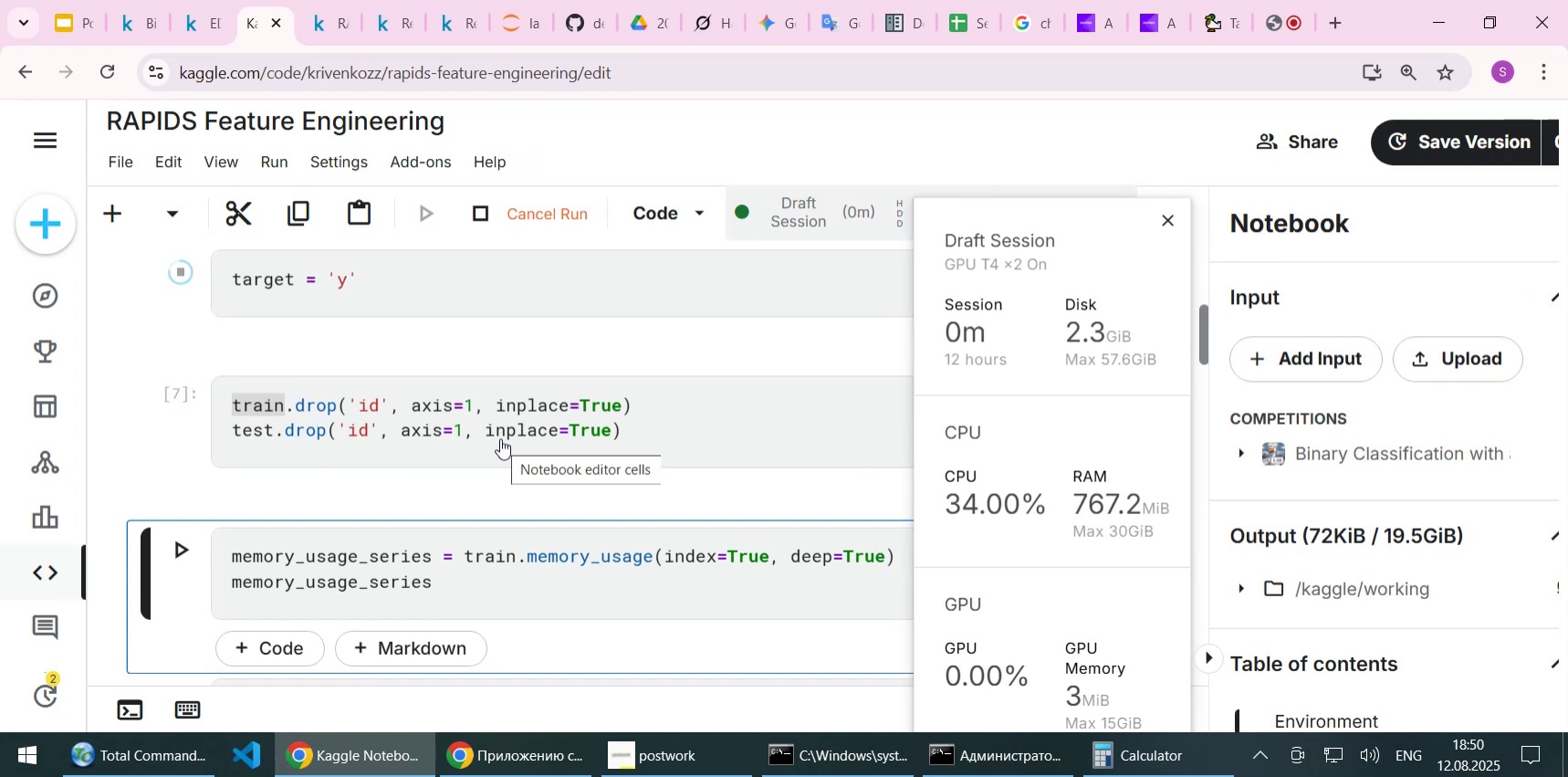 
wait(17.88)
 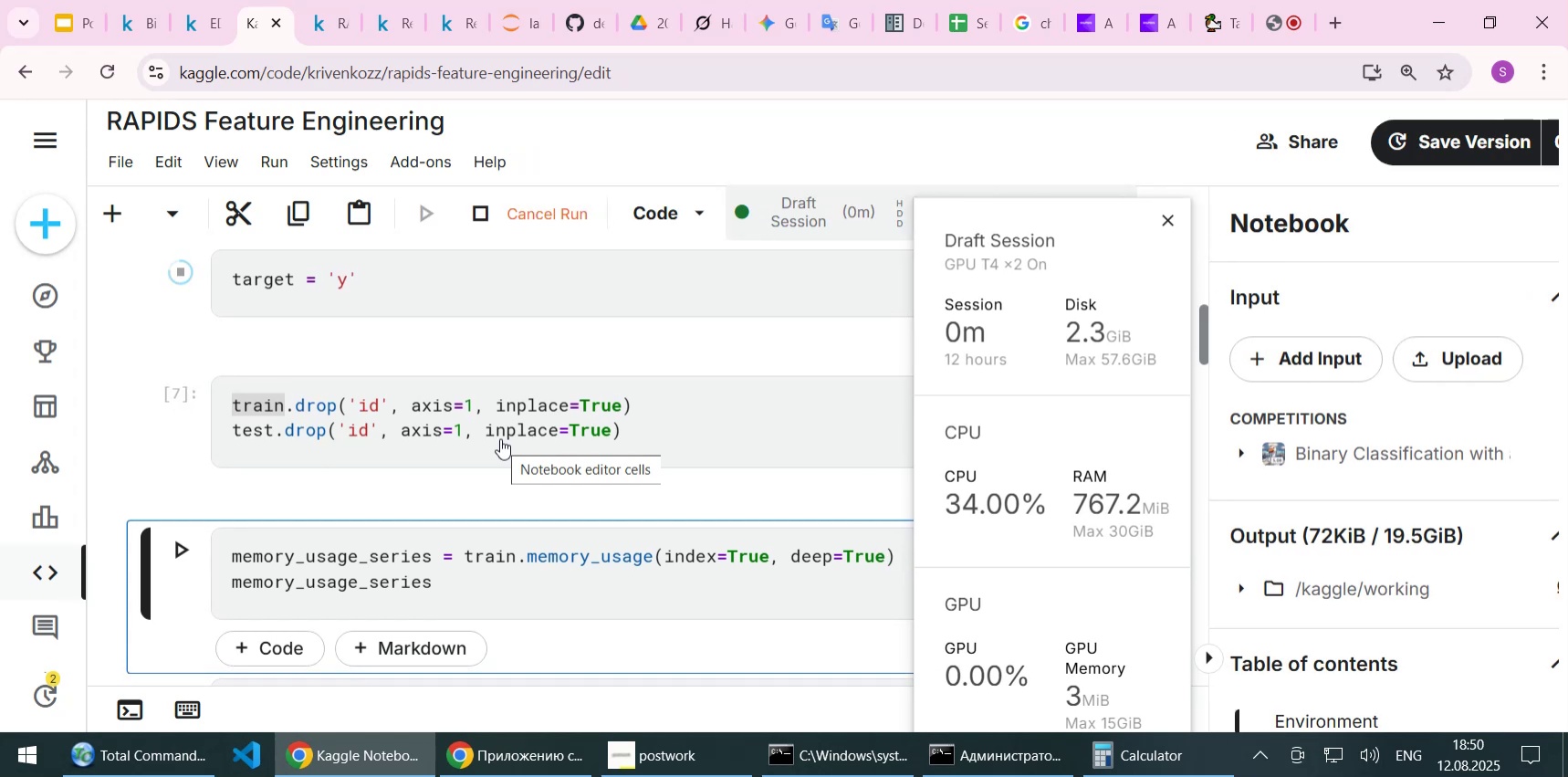 
key(Shift+ShiftLeft)
 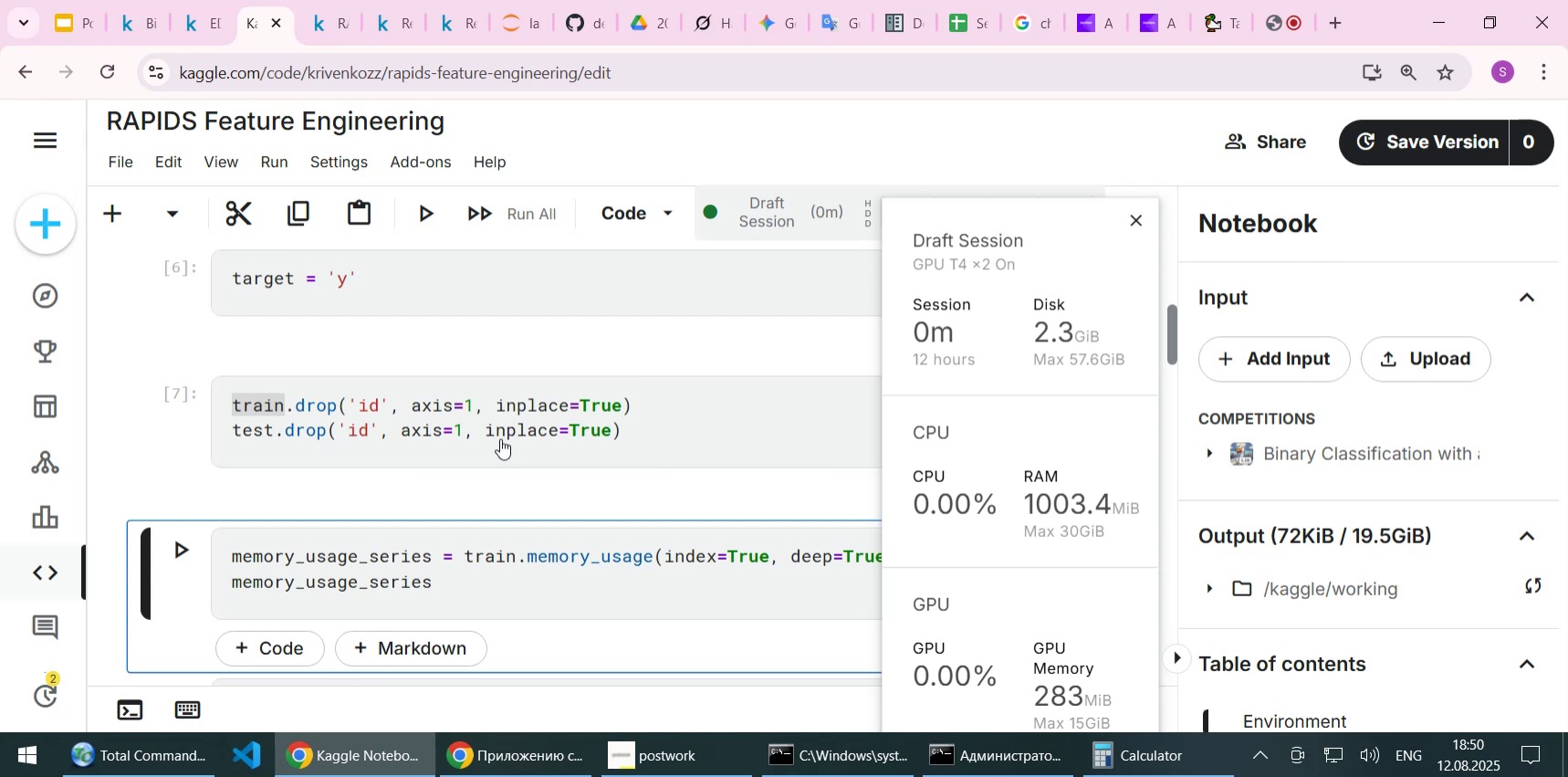 
key(Shift+Enter)
 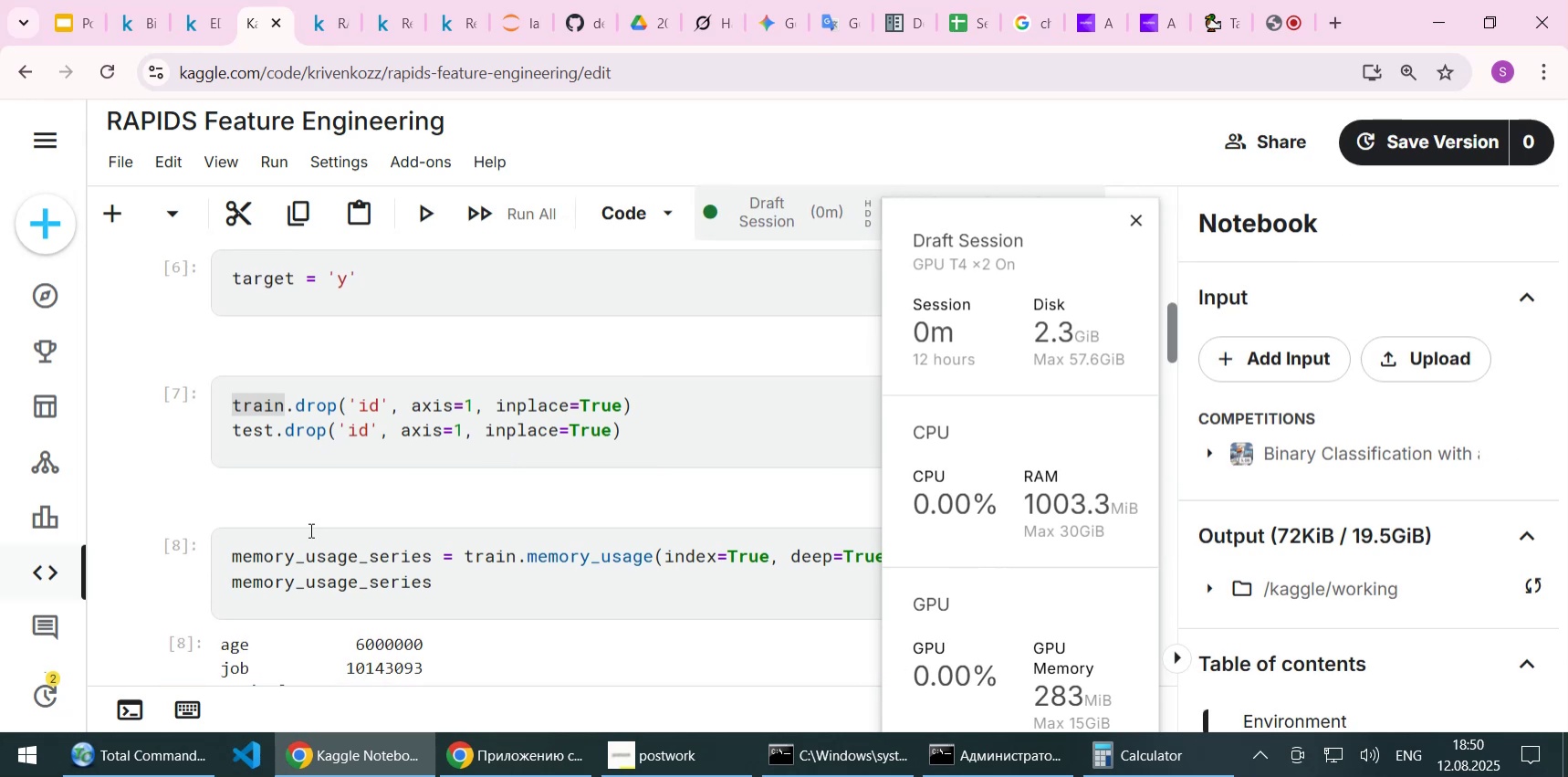 
scroll: coordinate [538, 463], scroll_direction: down, amount: 5.0
 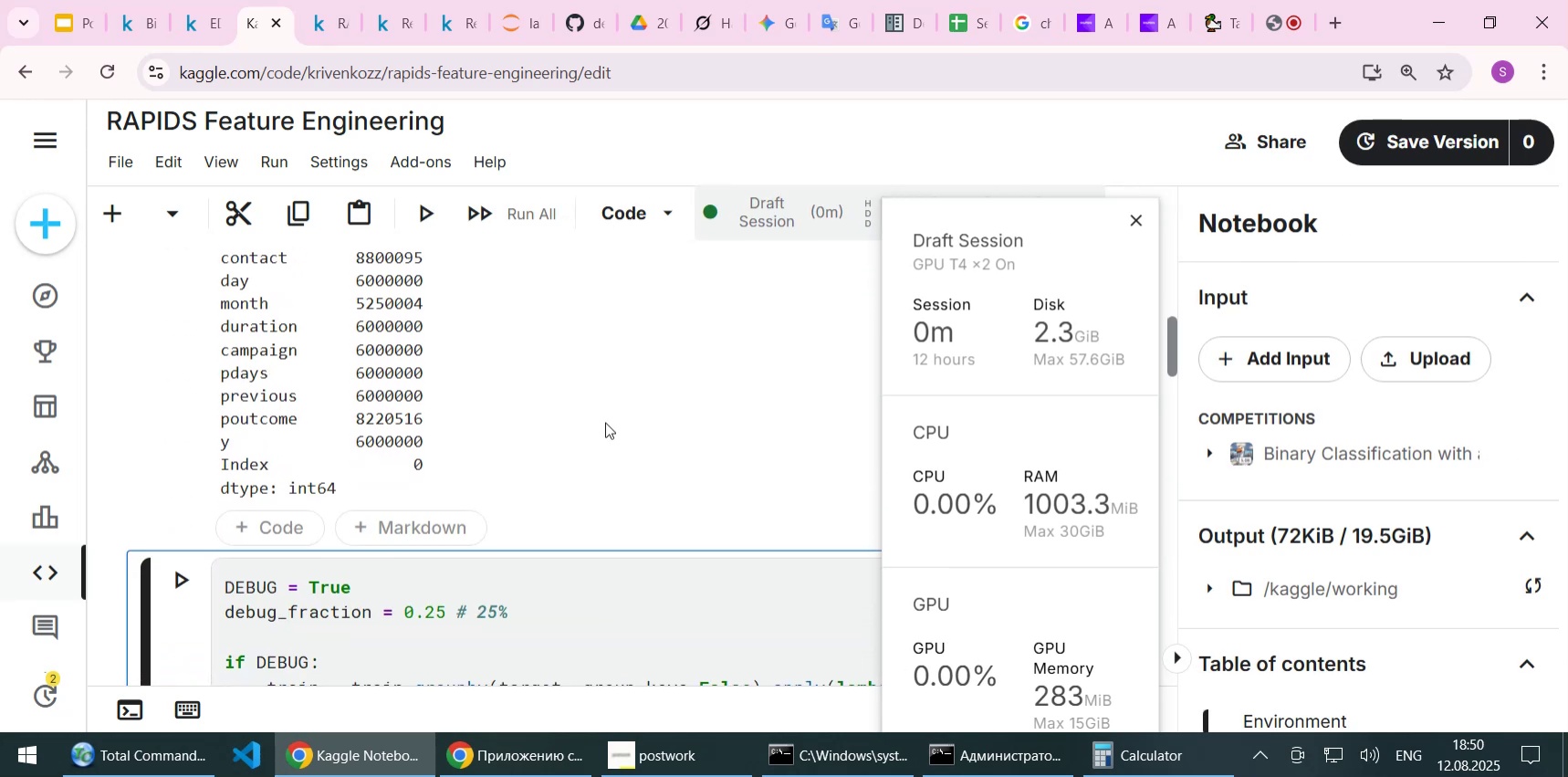 
scroll: coordinate [605, 422], scroll_direction: up, amount: 4.0
 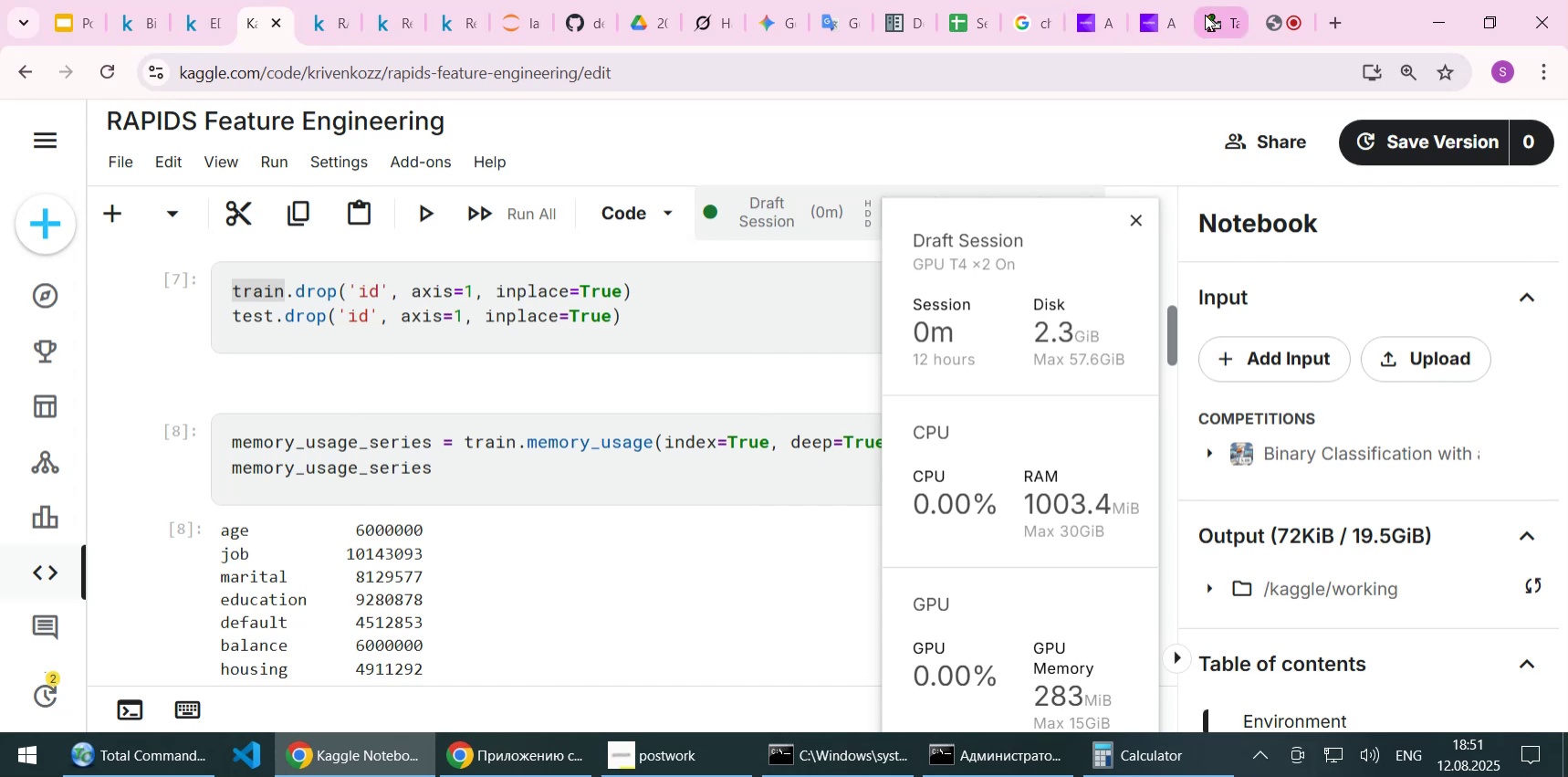 
left_click([1036, 22])
 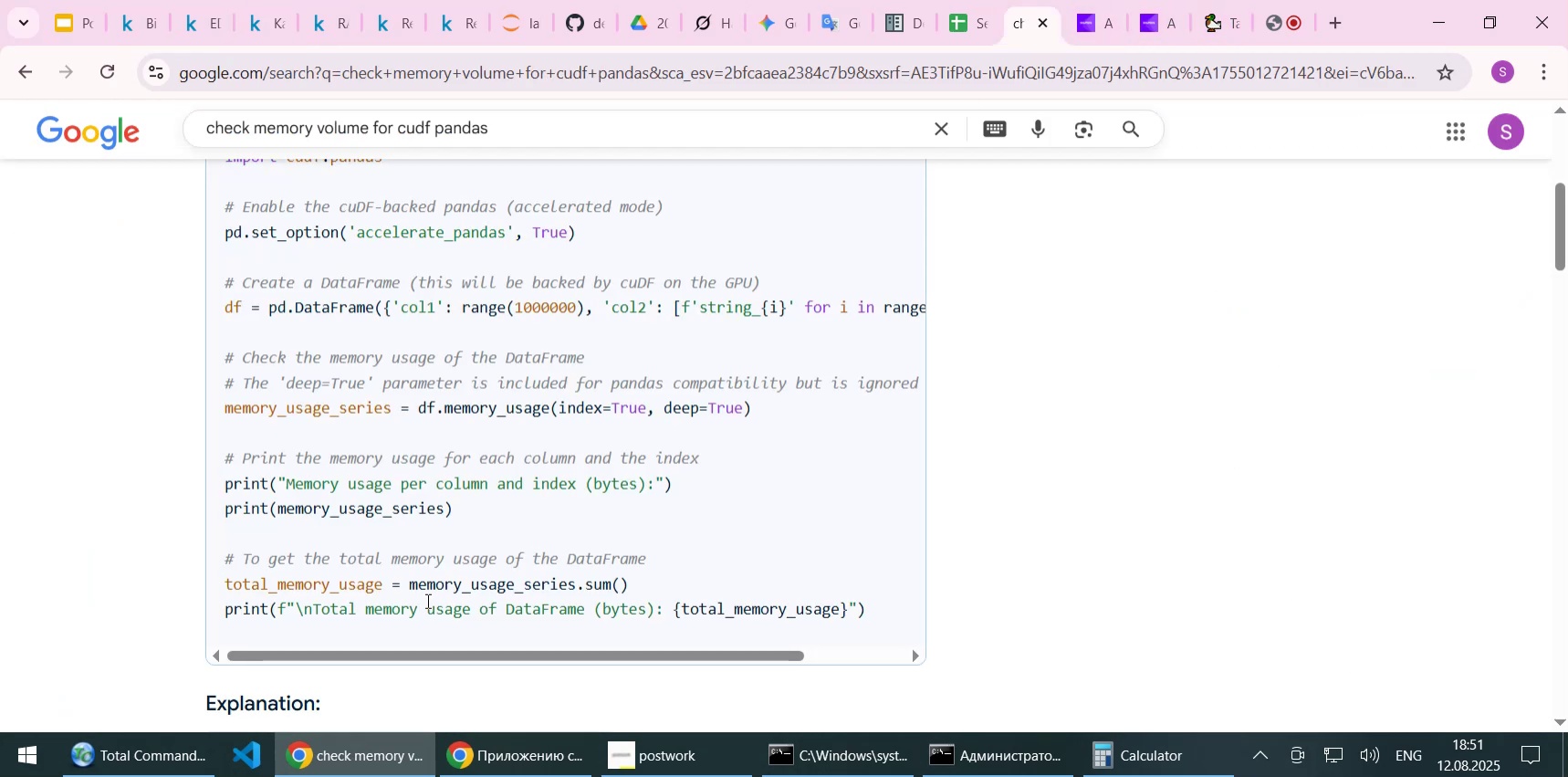 
left_click_drag(start_coordinate=[411, 582], to_coordinate=[656, 585])
 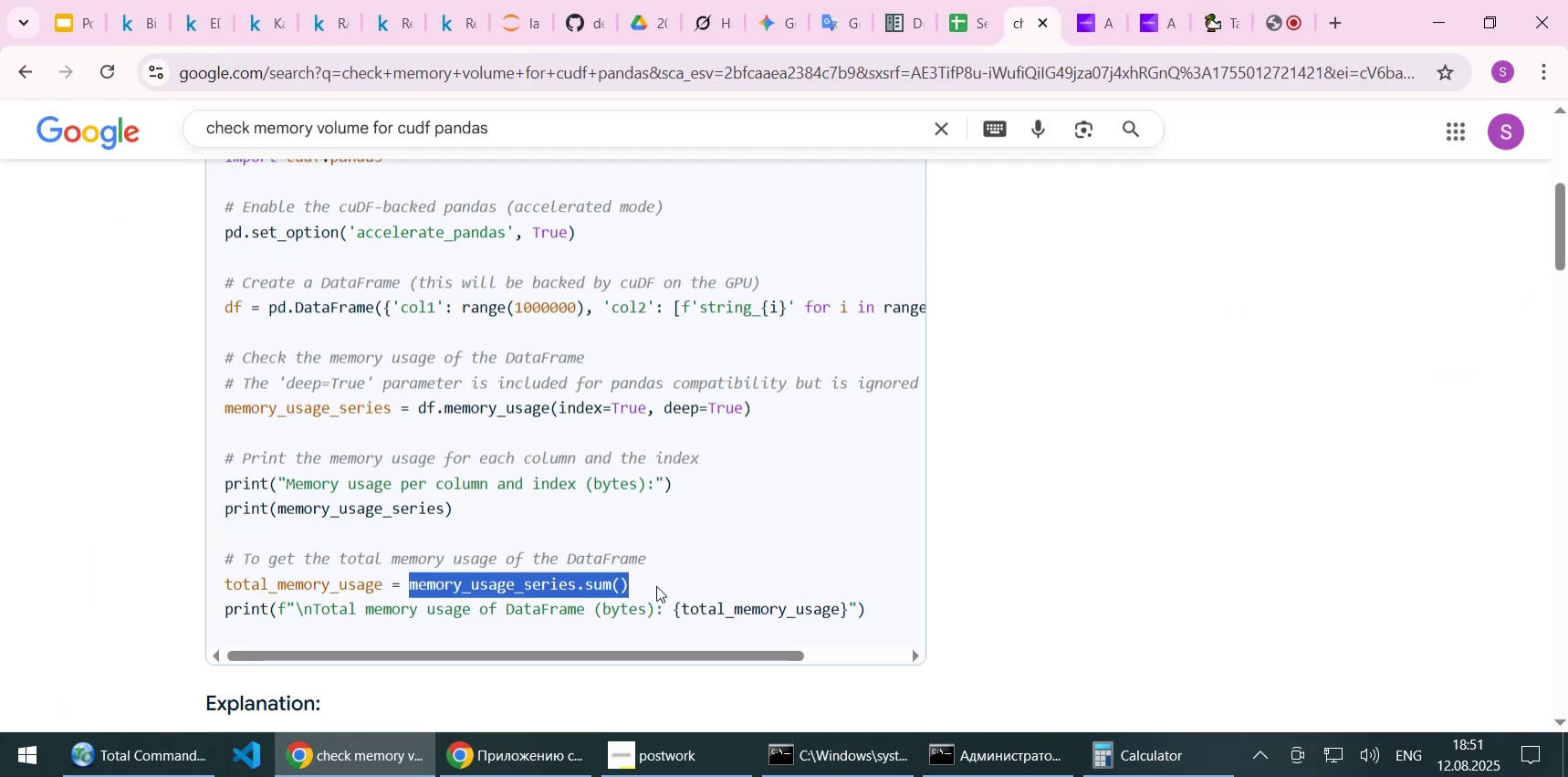 
key(Control+C)
 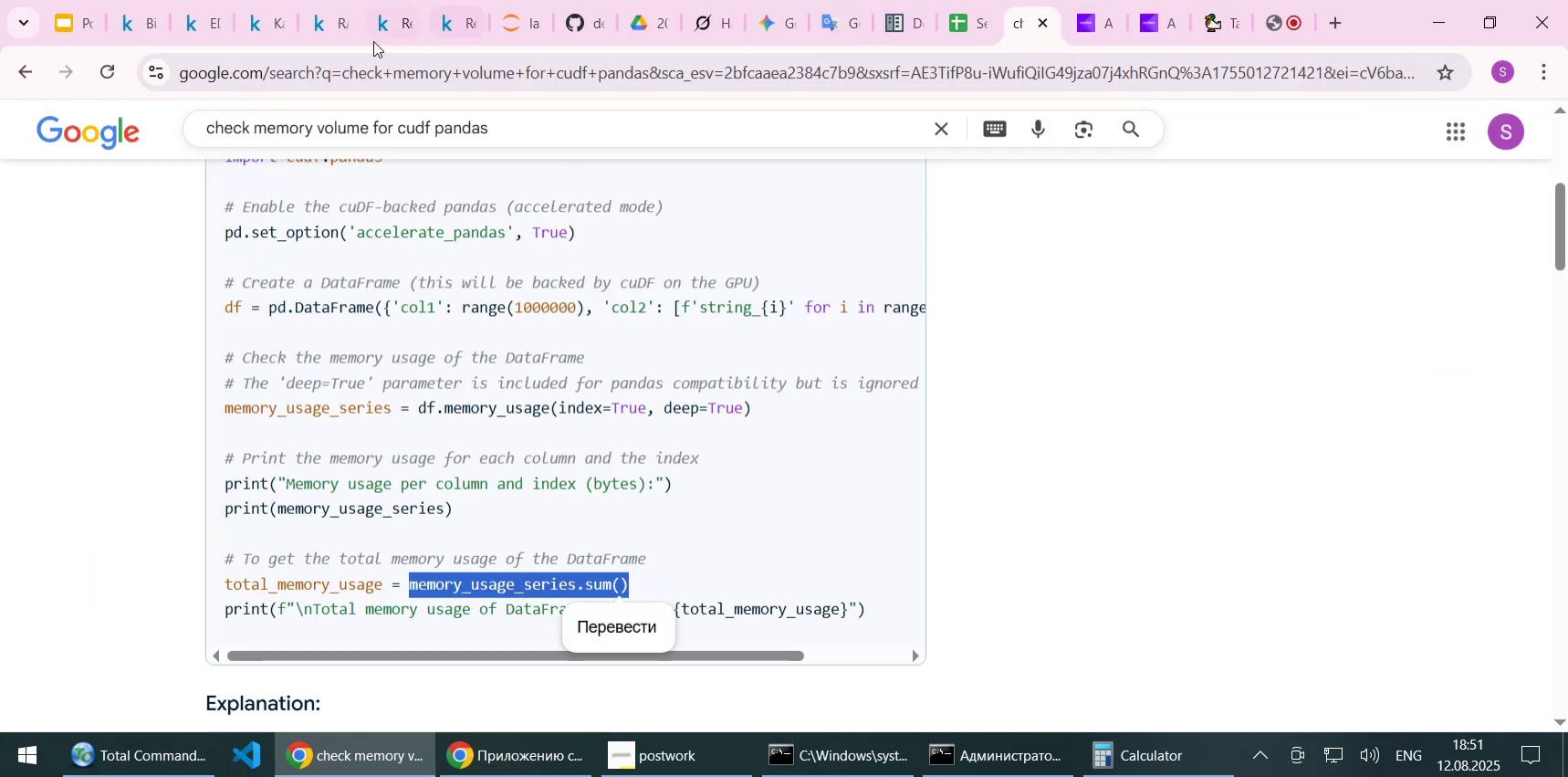 
left_click([268, 22])
 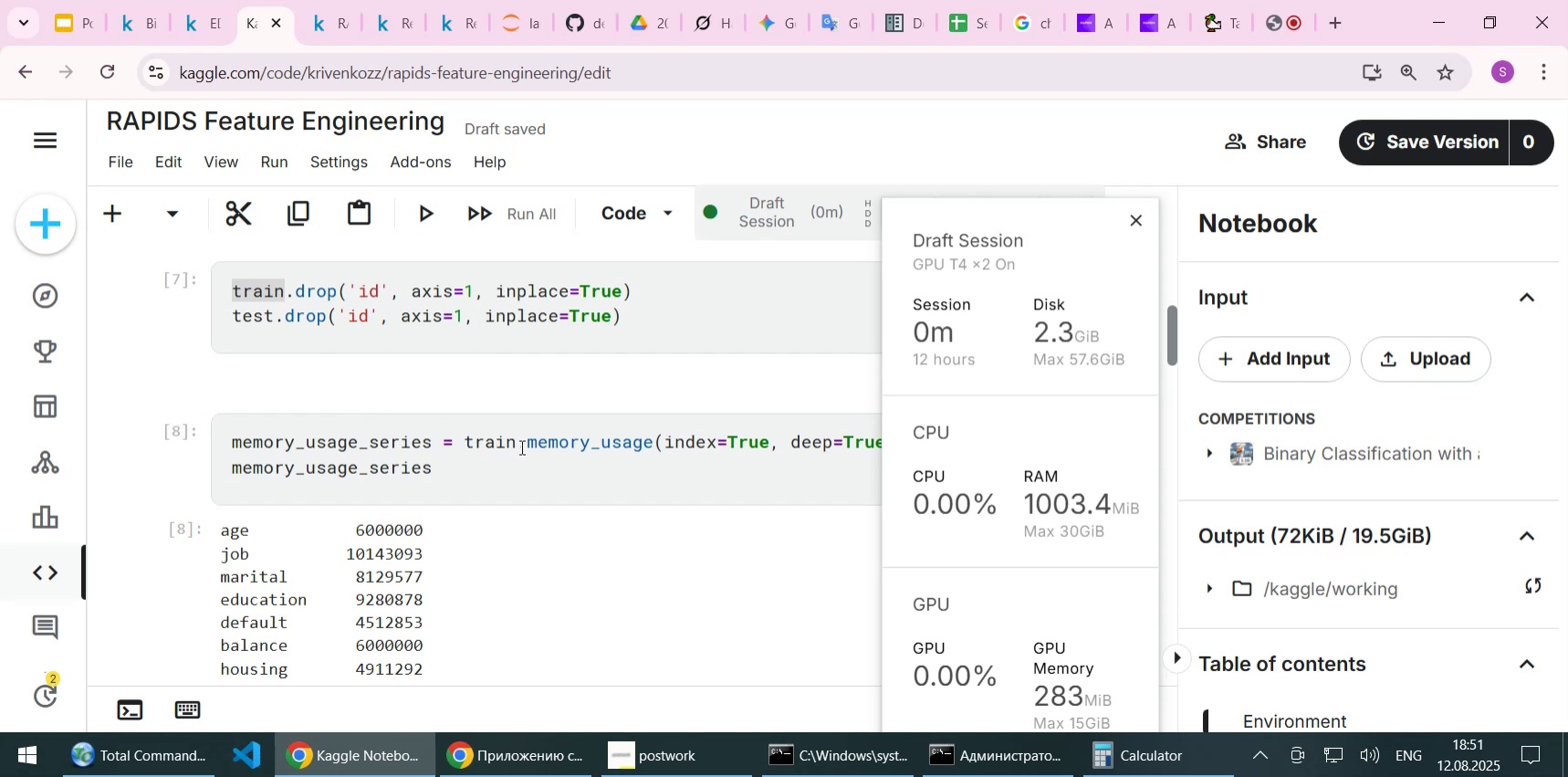 
left_click([526, 443])
 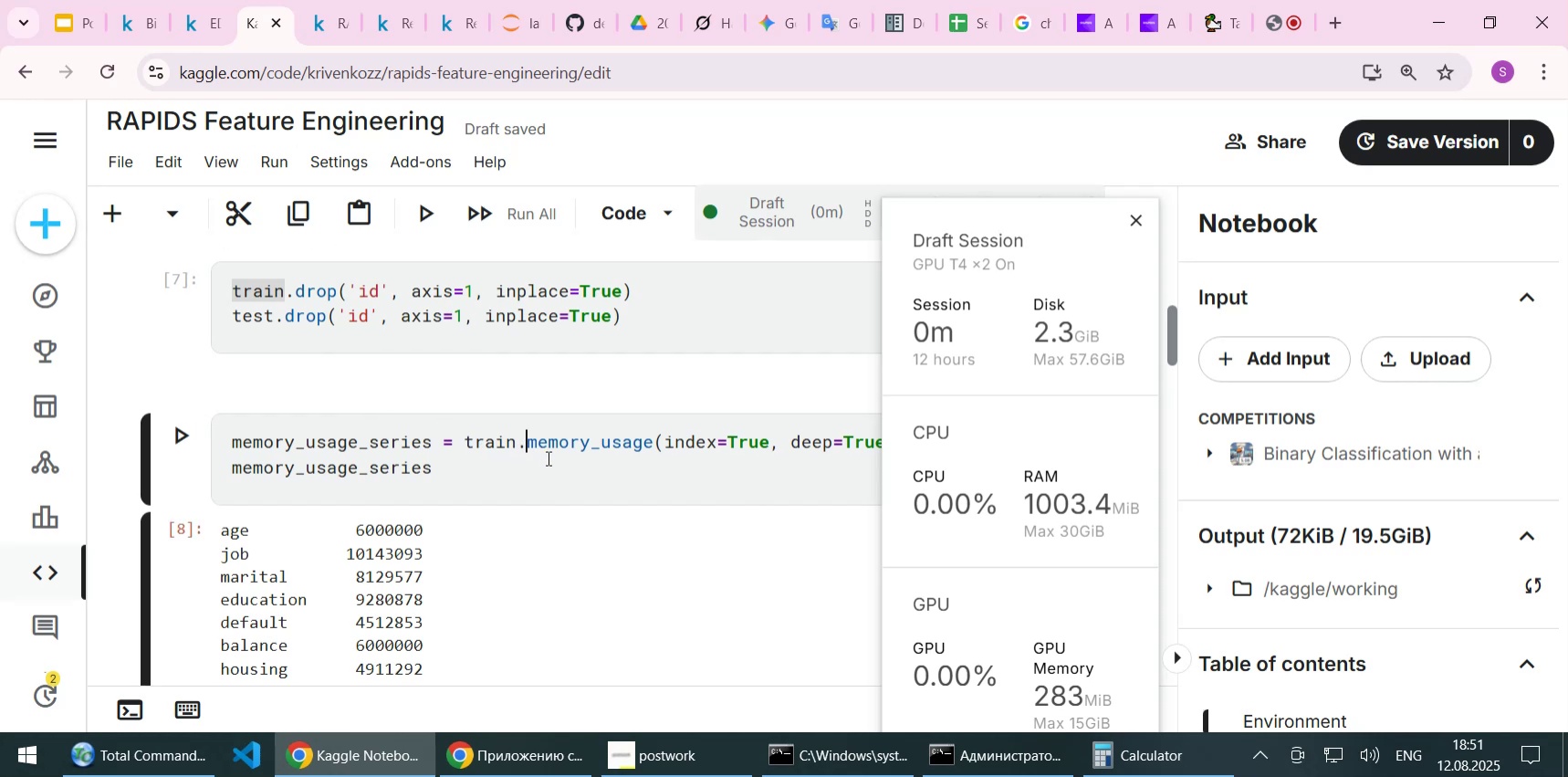 
key(Shift+End)
 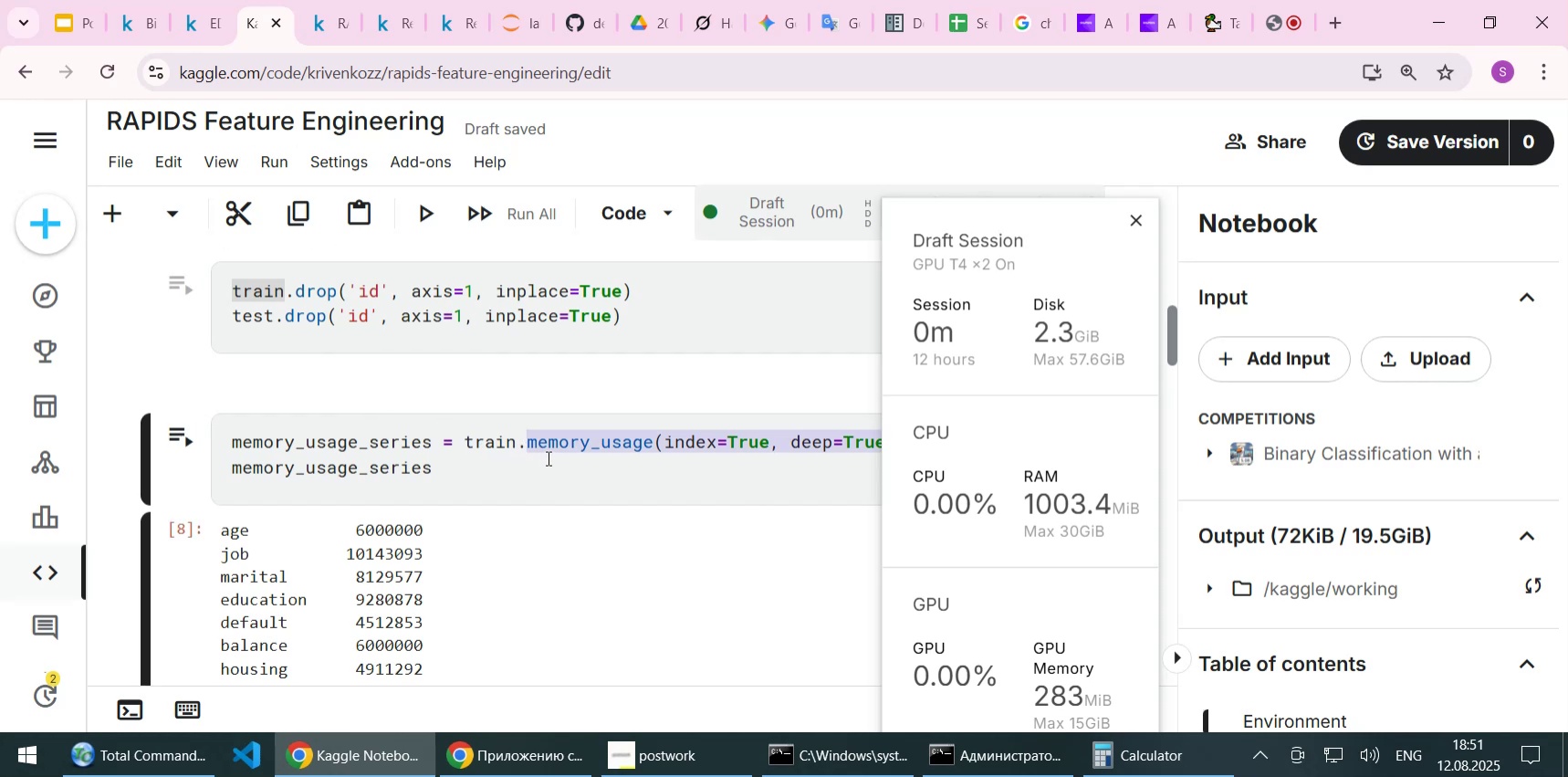 
key(Control+ControlLeft)
 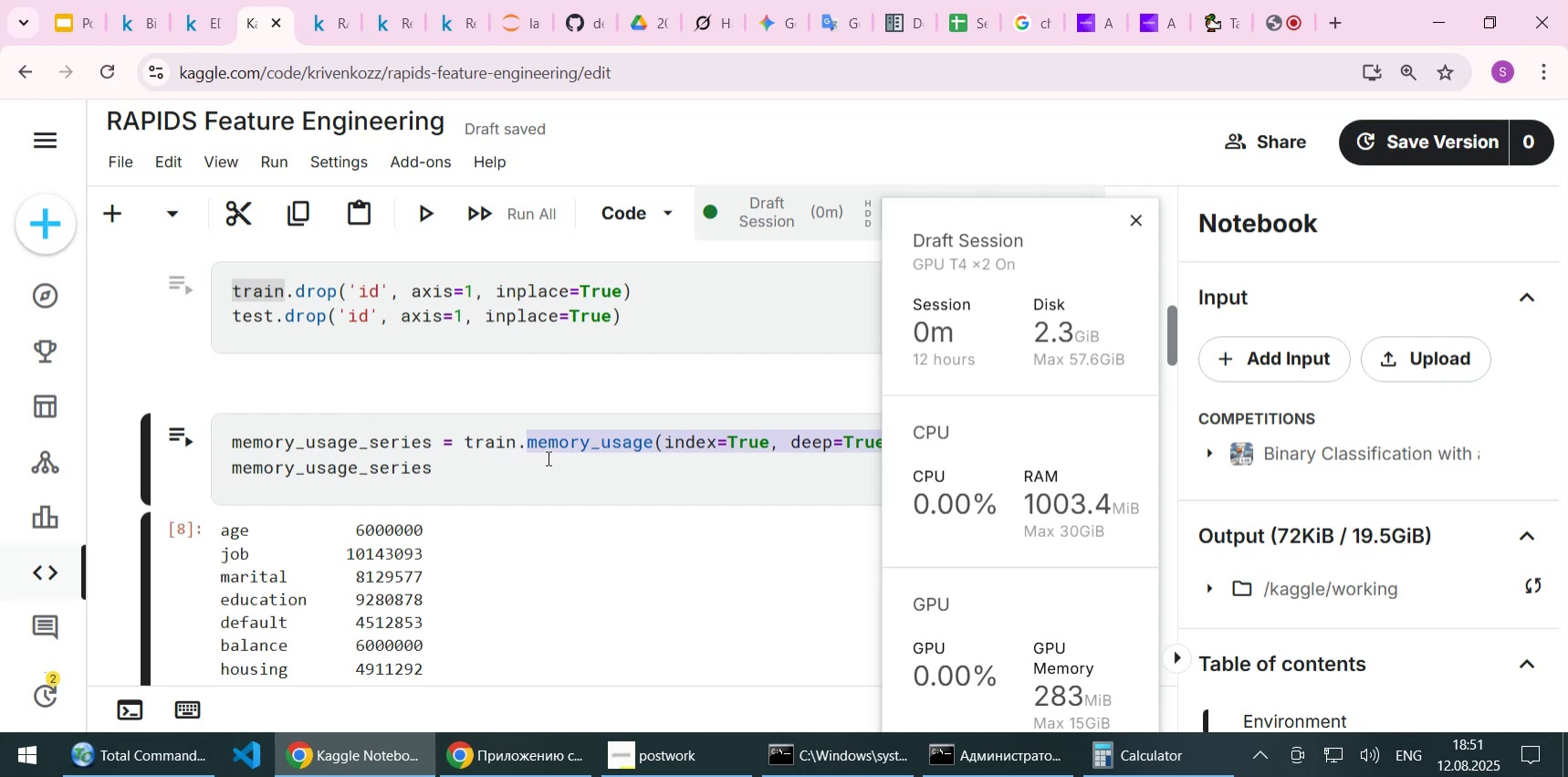 
key(Control+V)
 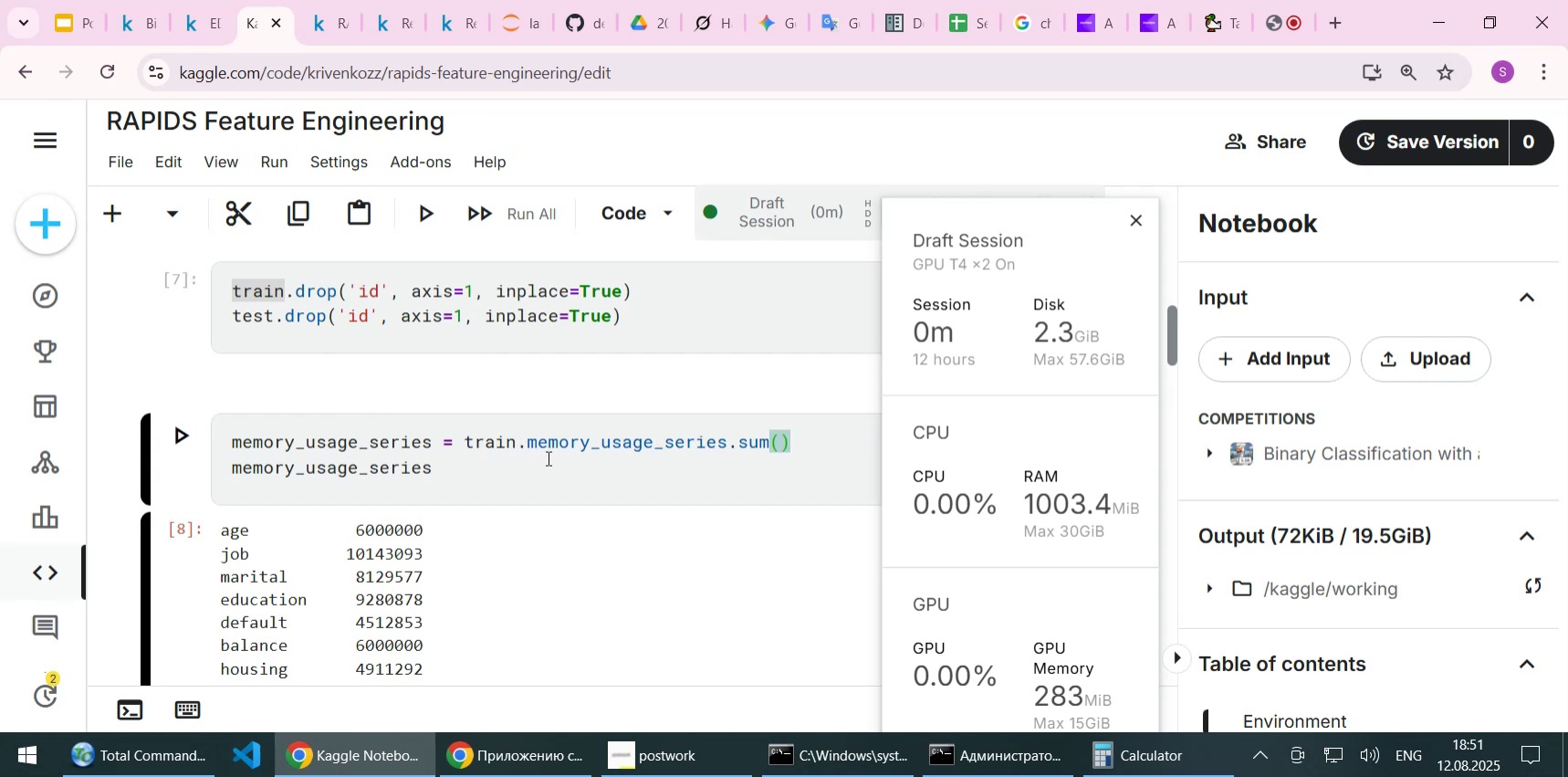 
key(Shift+Enter)
 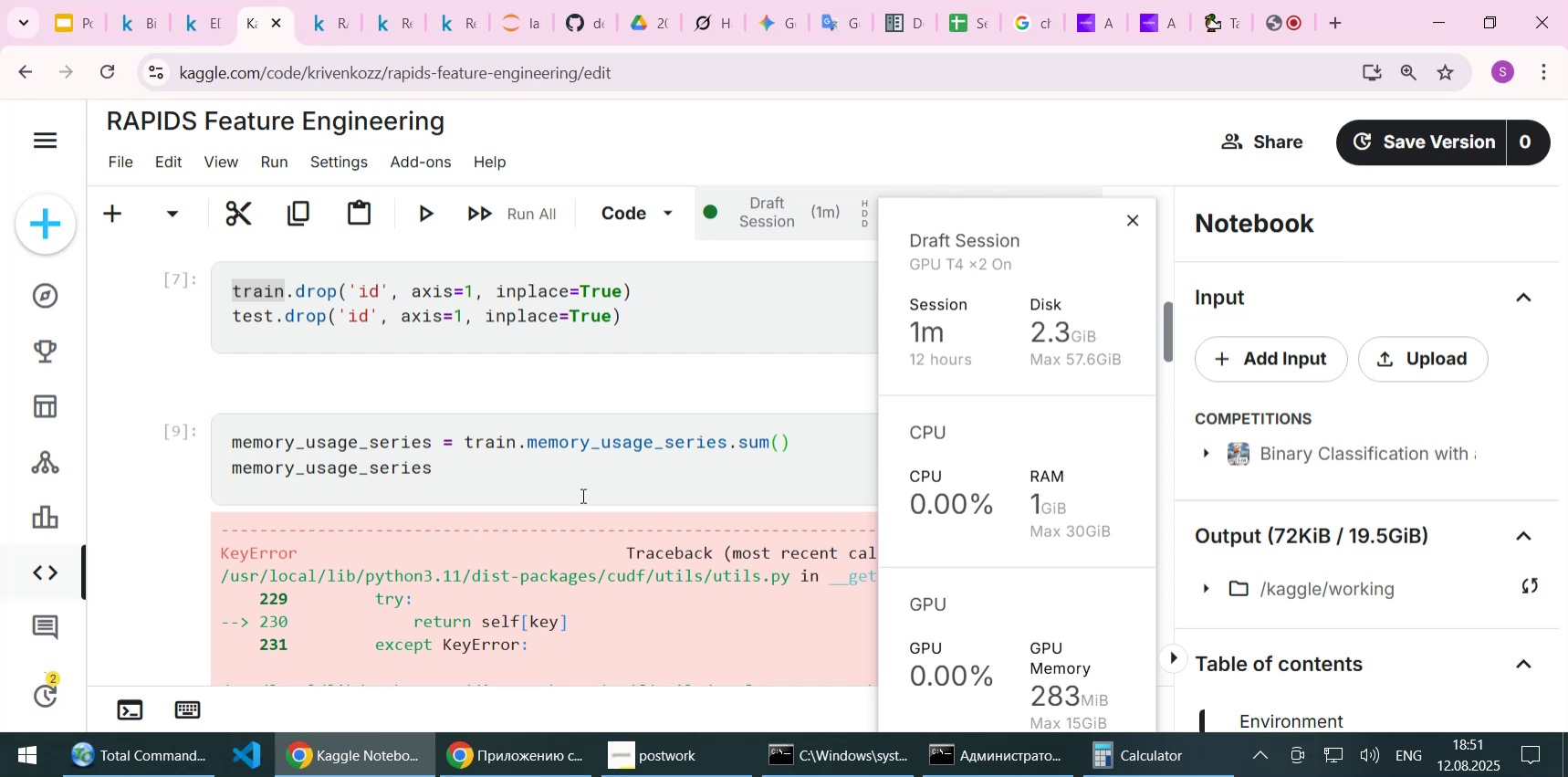 
wait(6.48)
 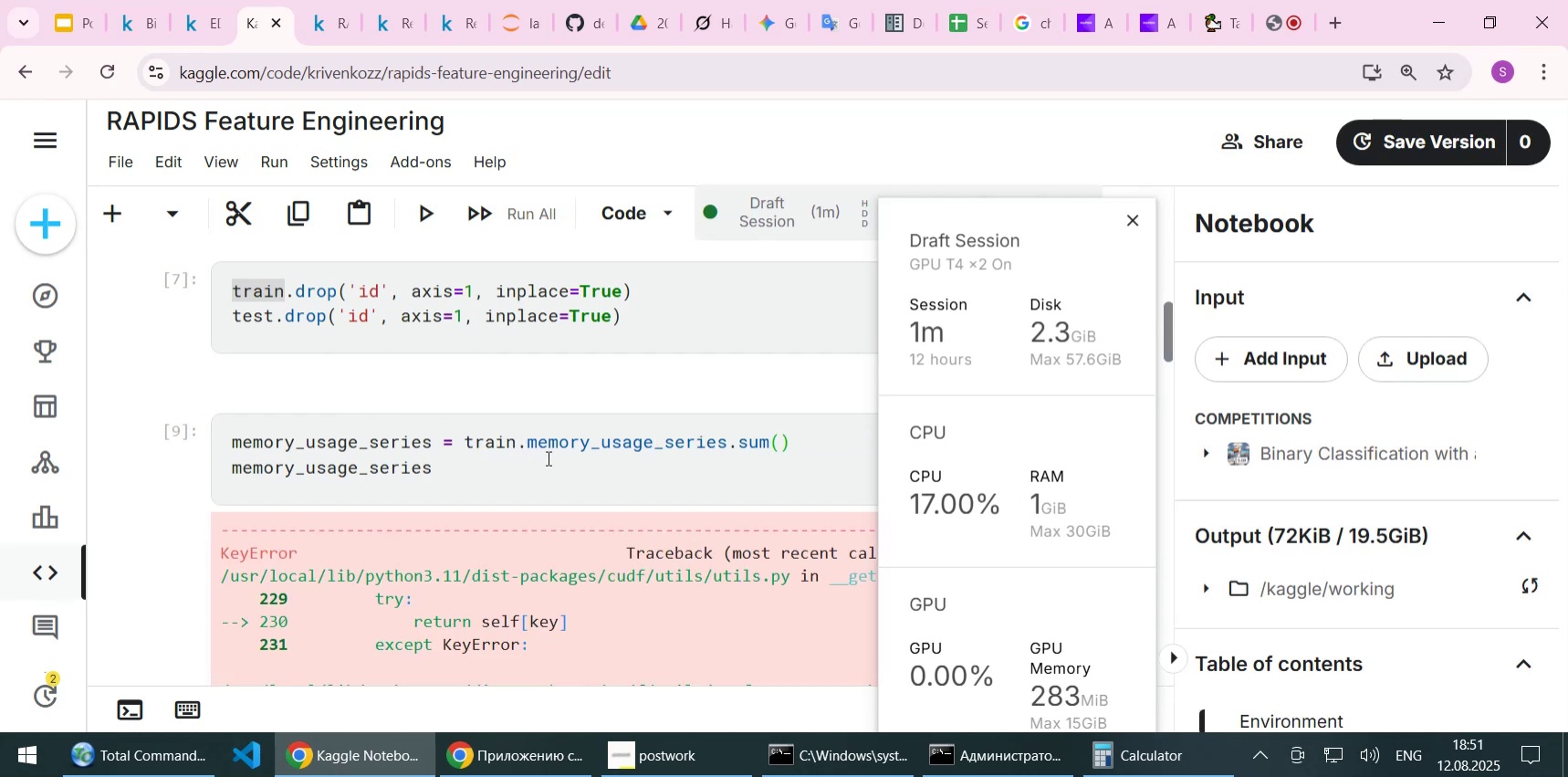 
left_click([1027, 27])
 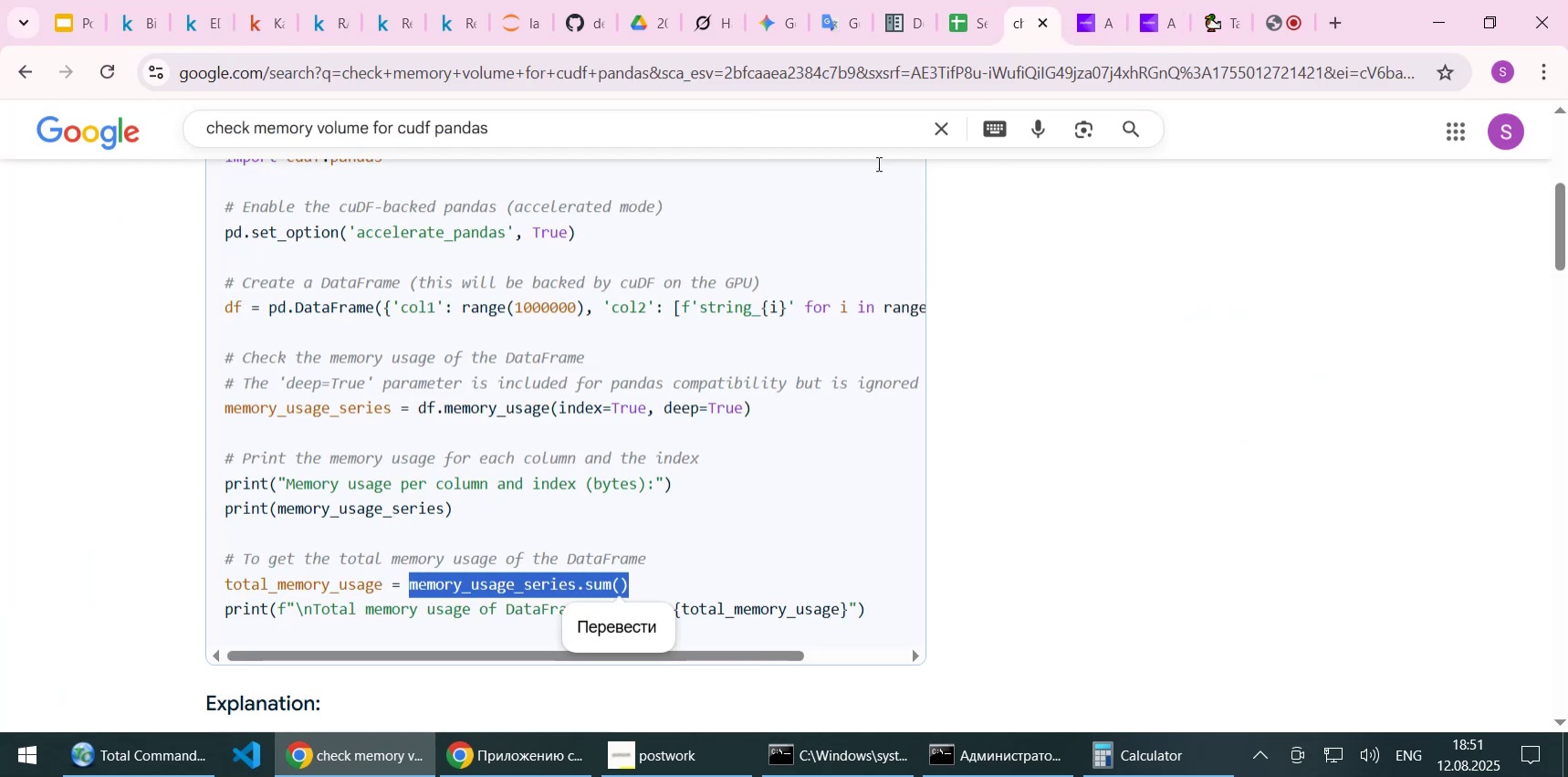 
left_click([249, 399])
 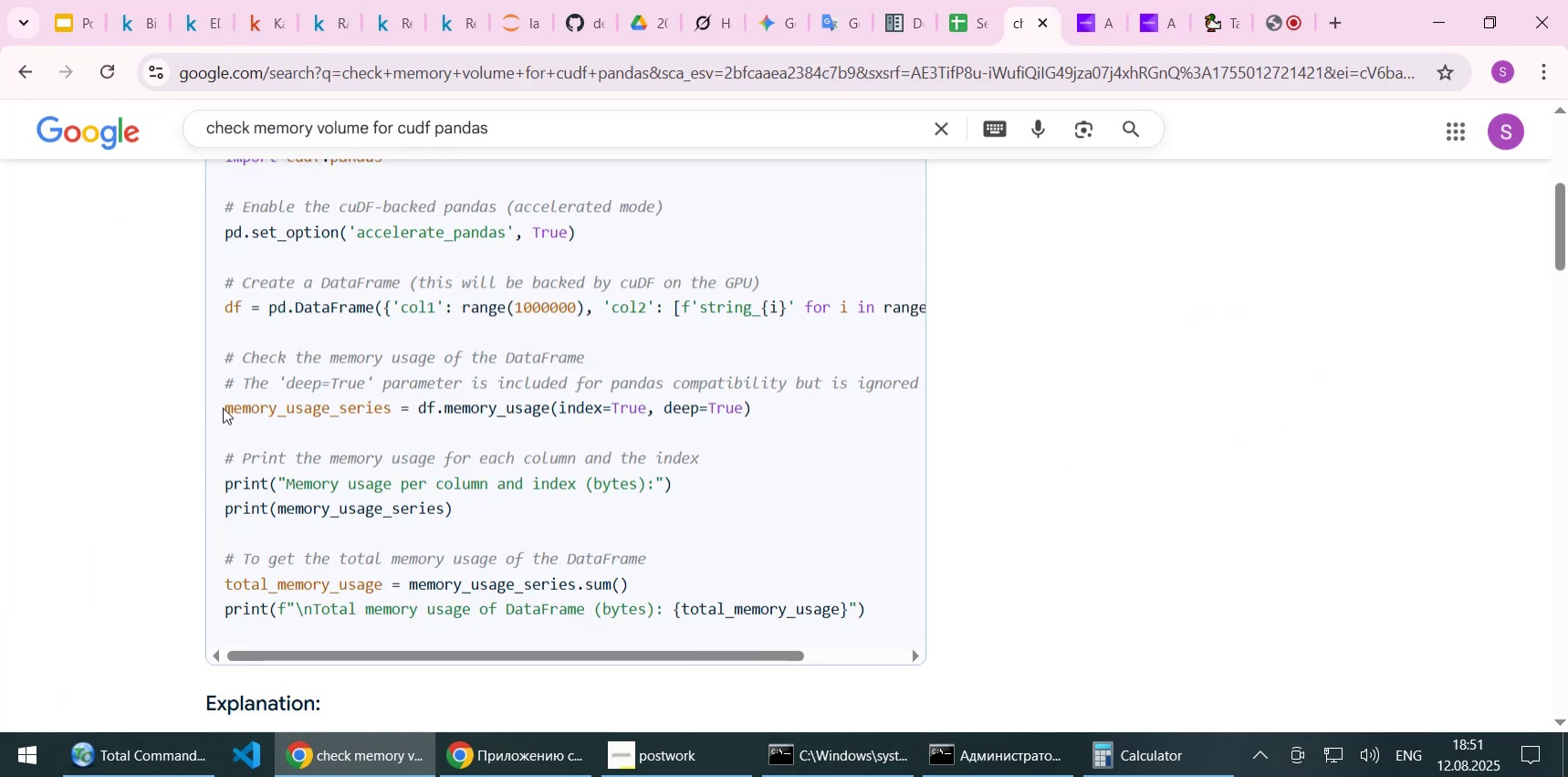 
left_click_drag(start_coordinate=[223, 407], to_coordinate=[753, 408])
 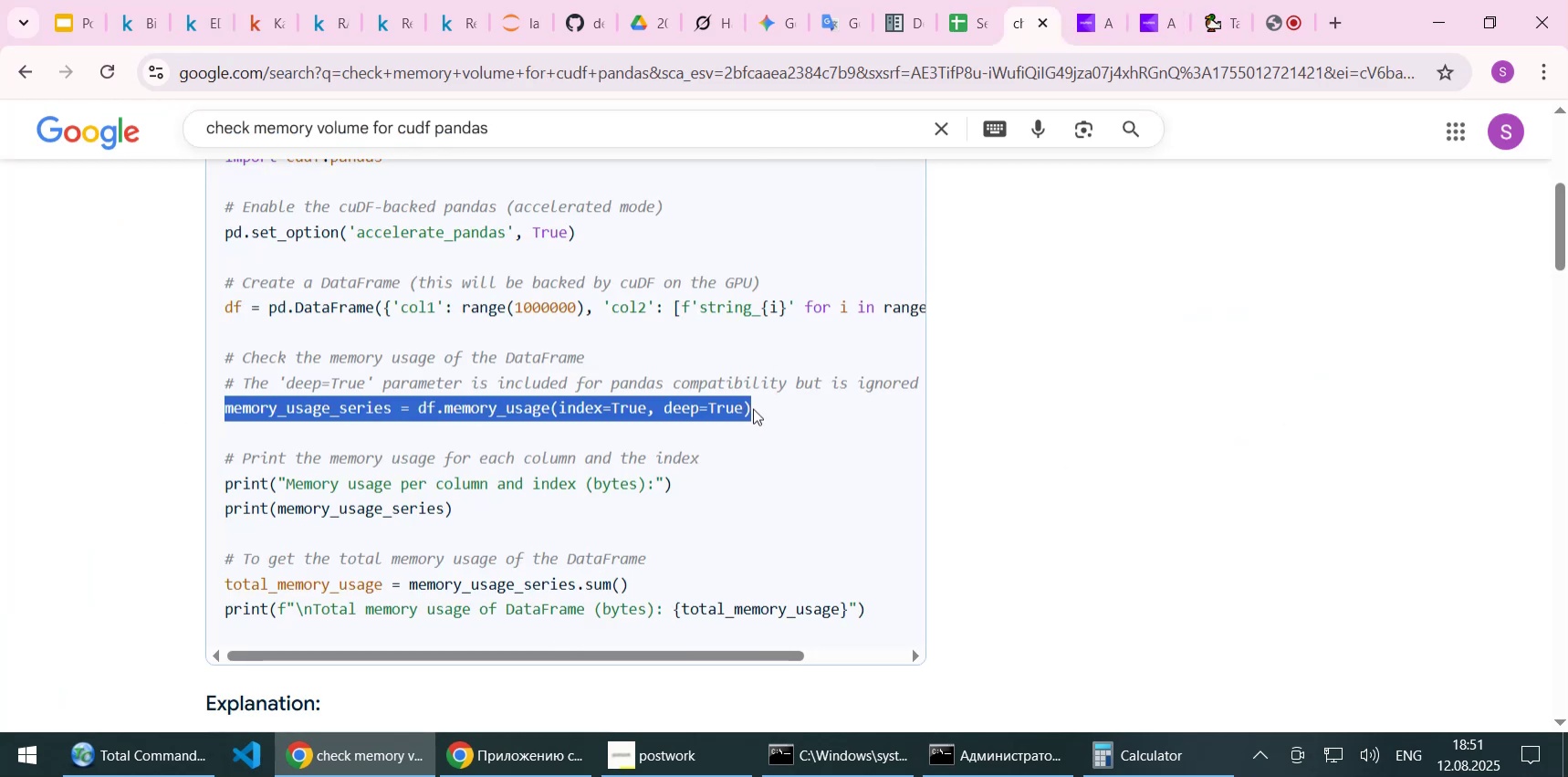 
key(Control+C)
 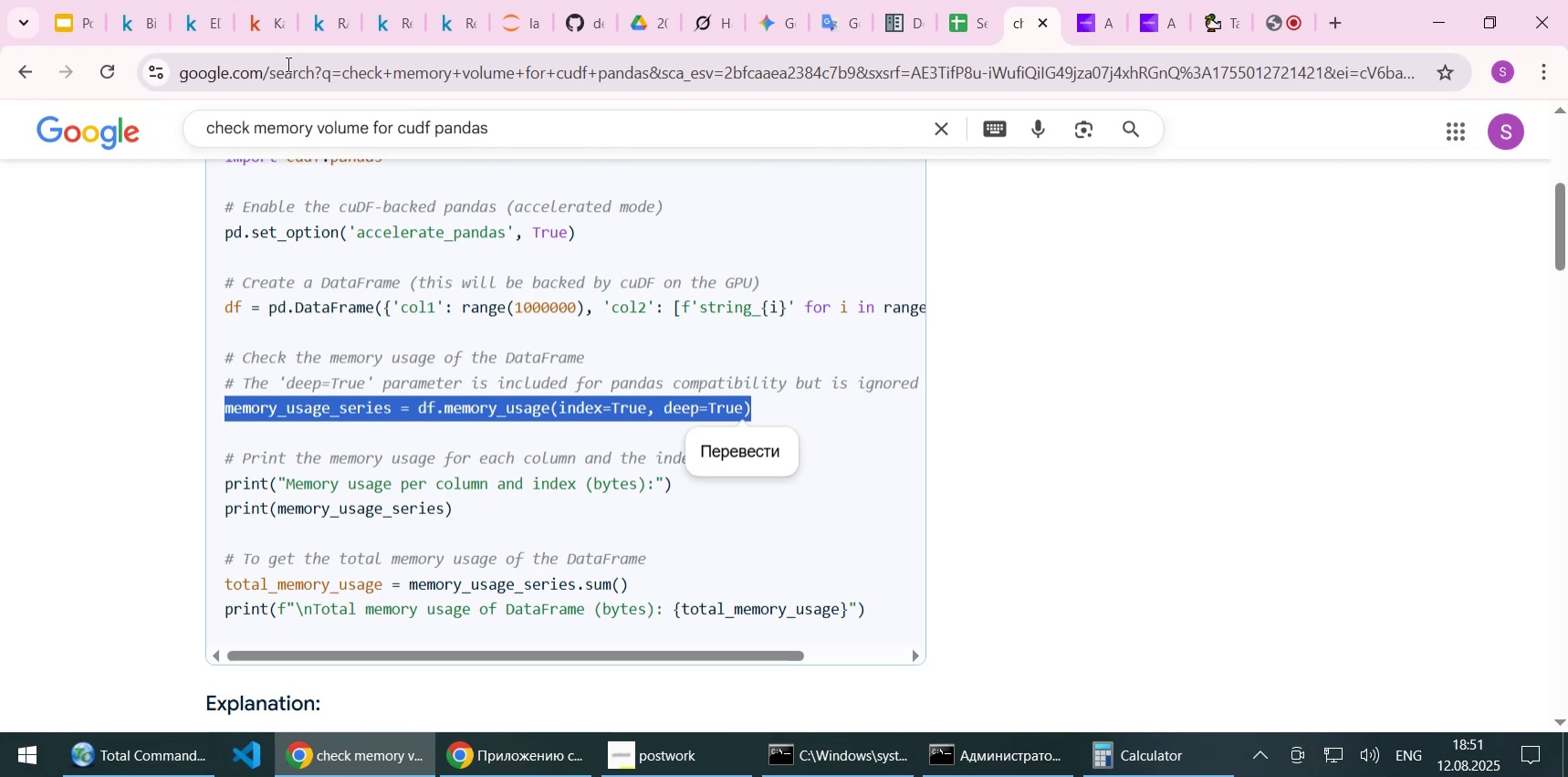 
left_click([253, 29])
 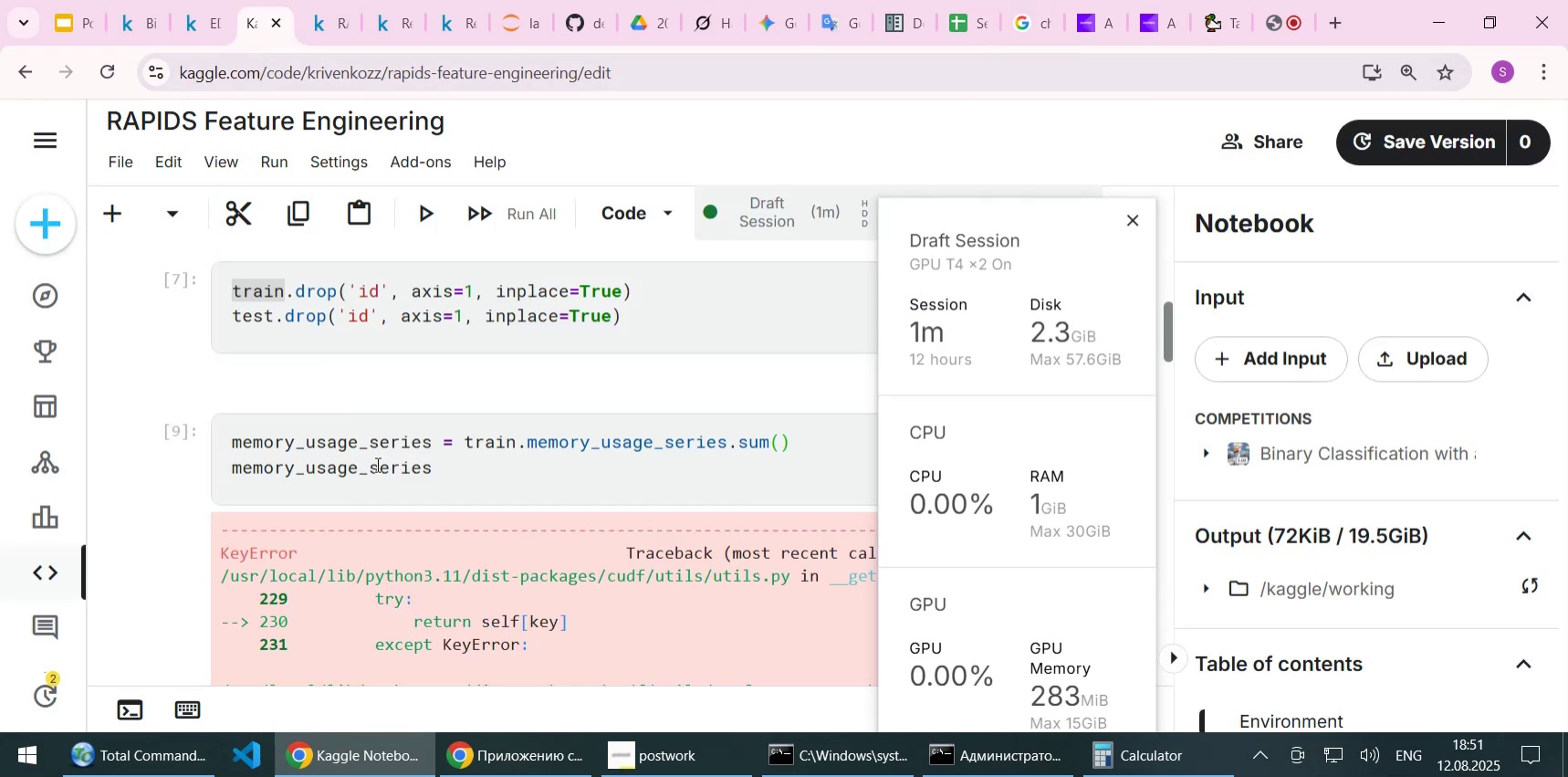 
left_click([375, 451])
 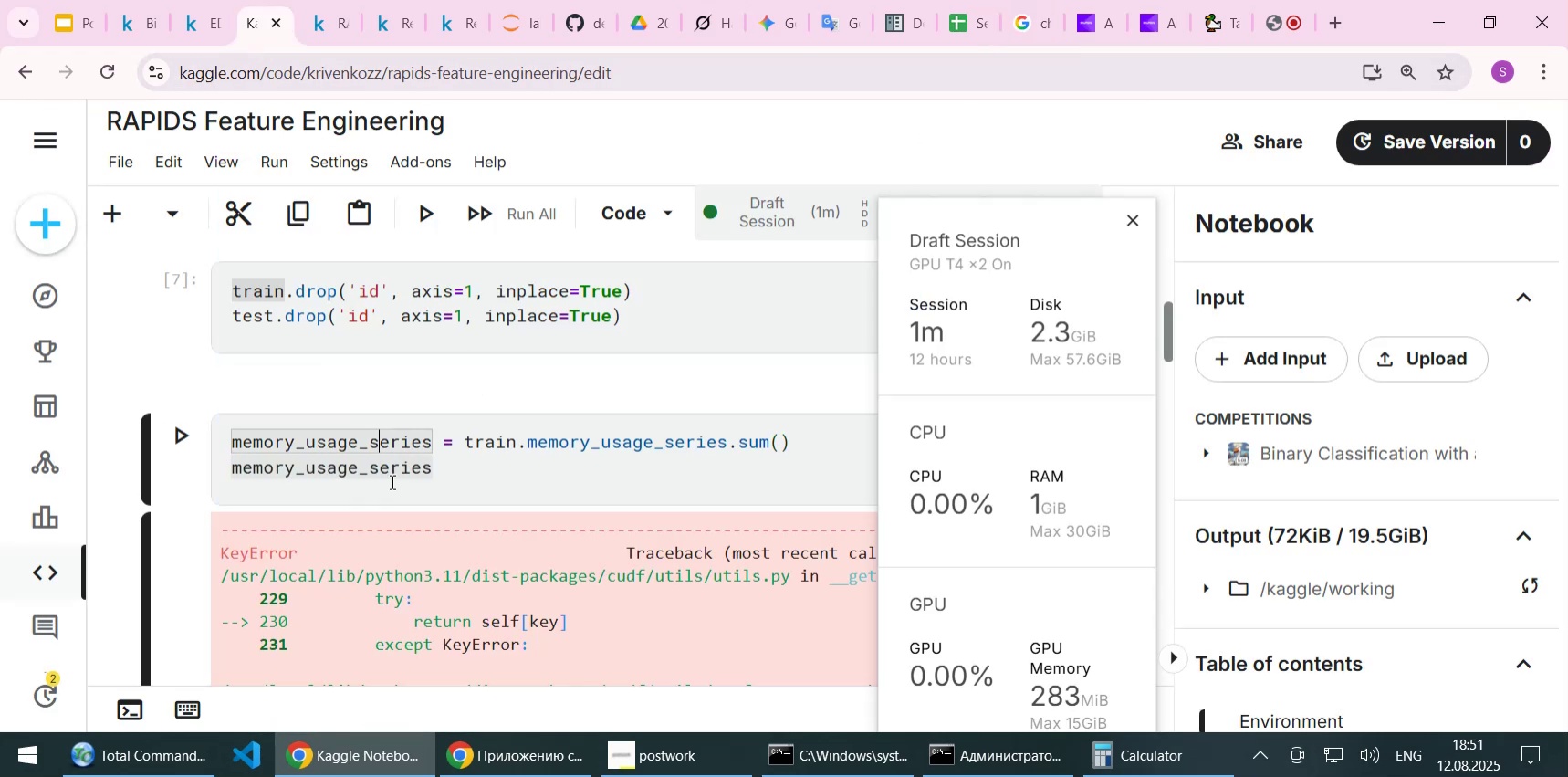 
key(Home)
 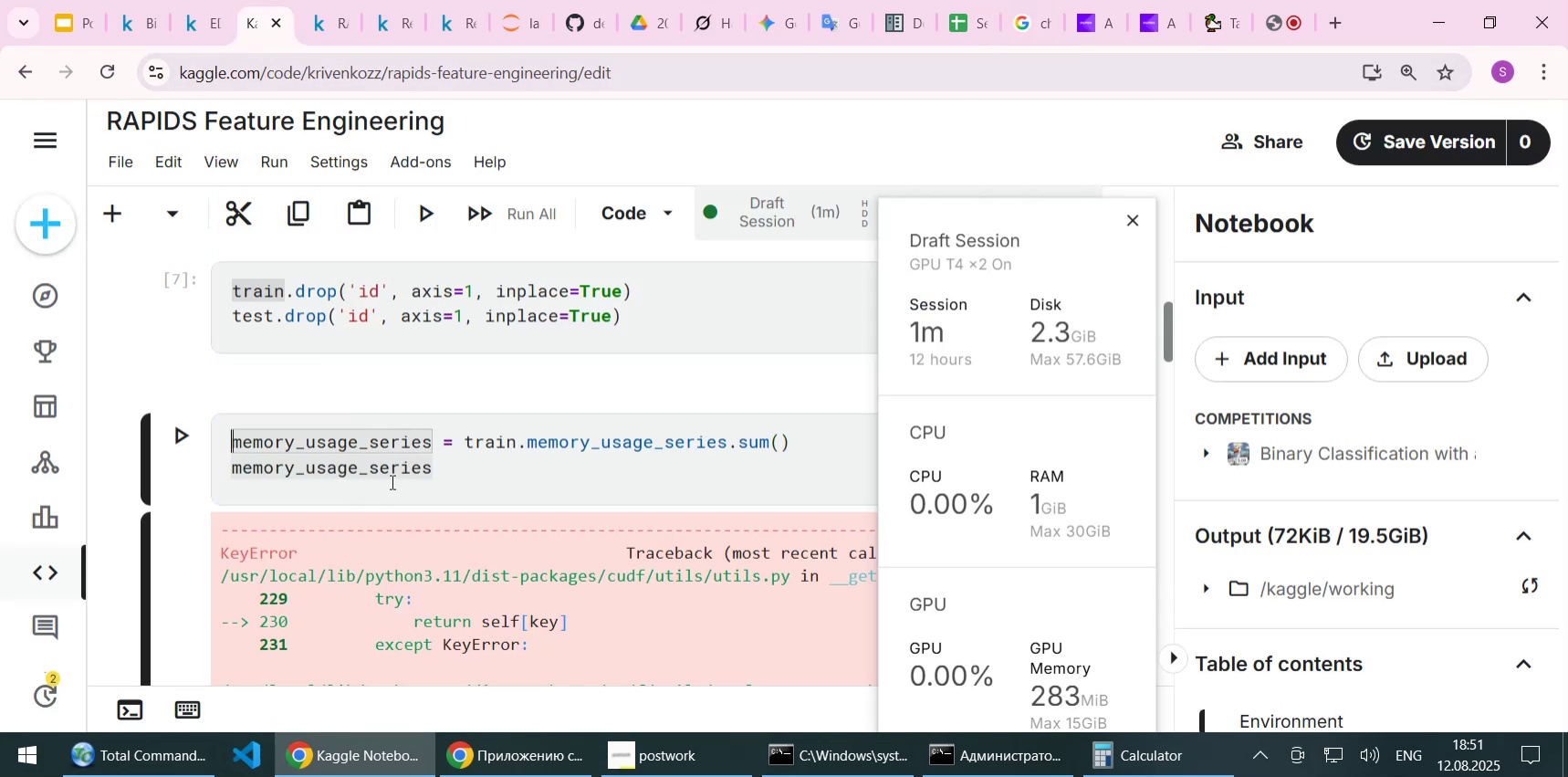 
key(Enter)
 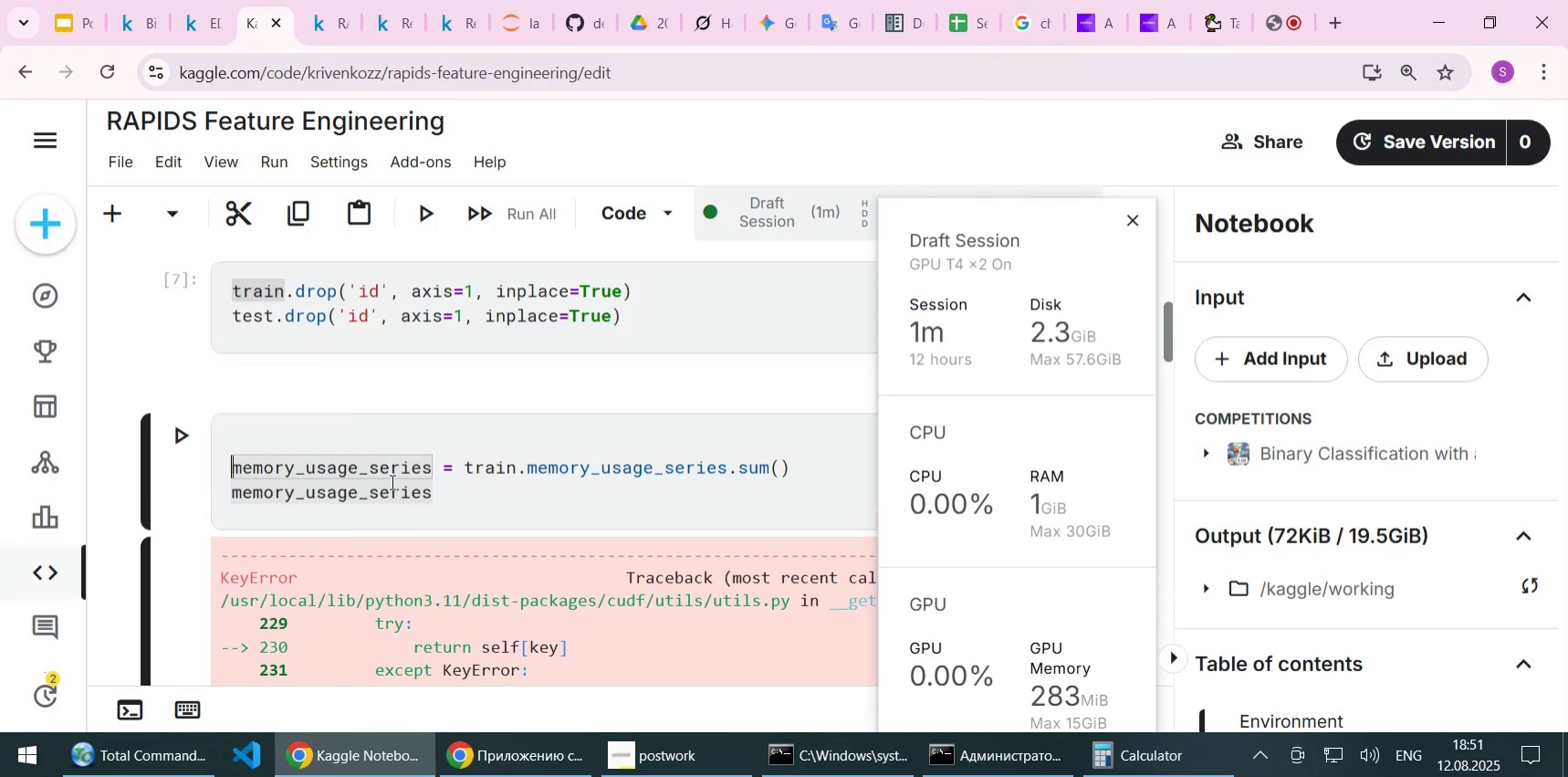 
key(ArrowUp)
 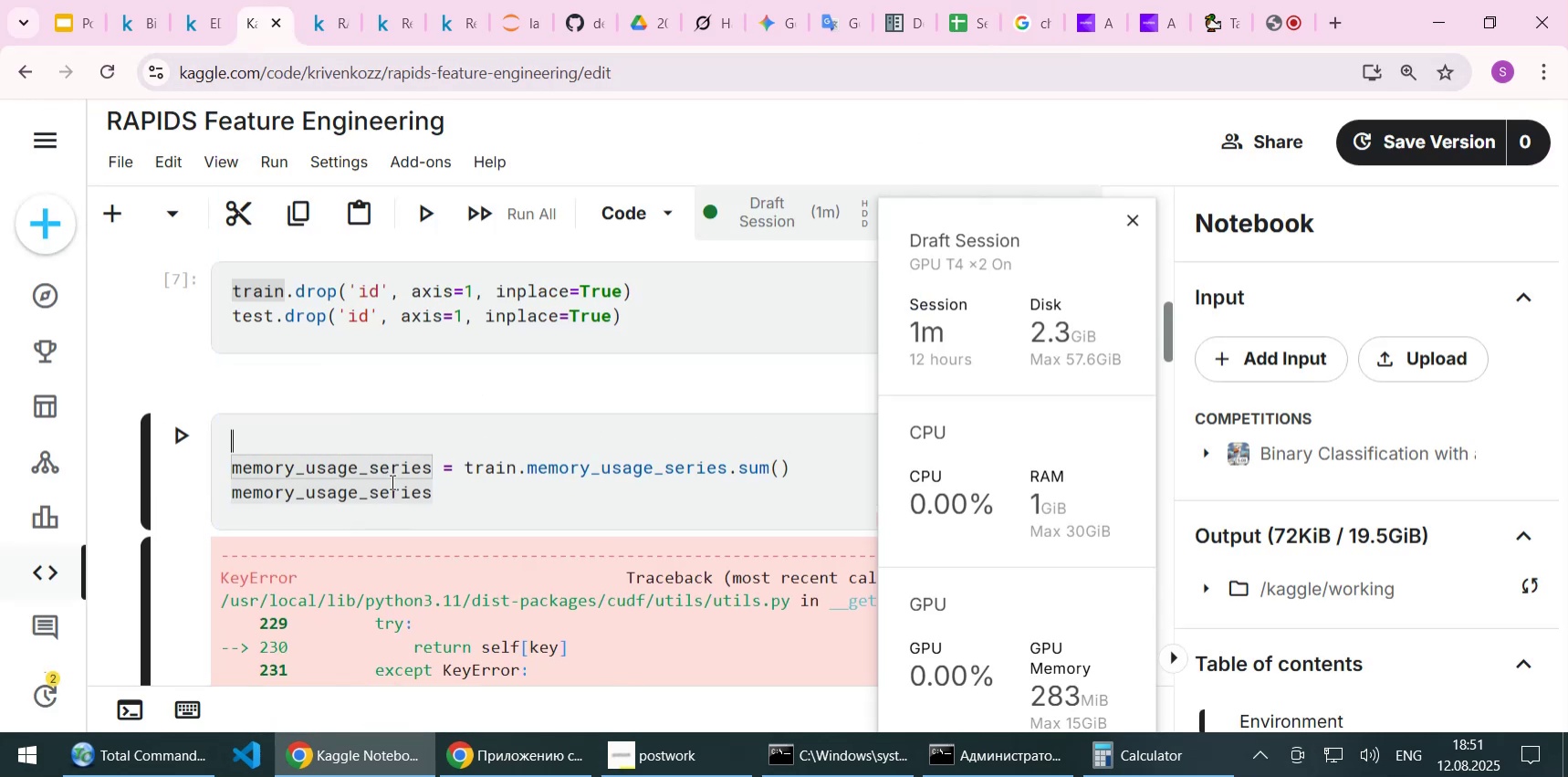 
key(Control+ControlLeft)
 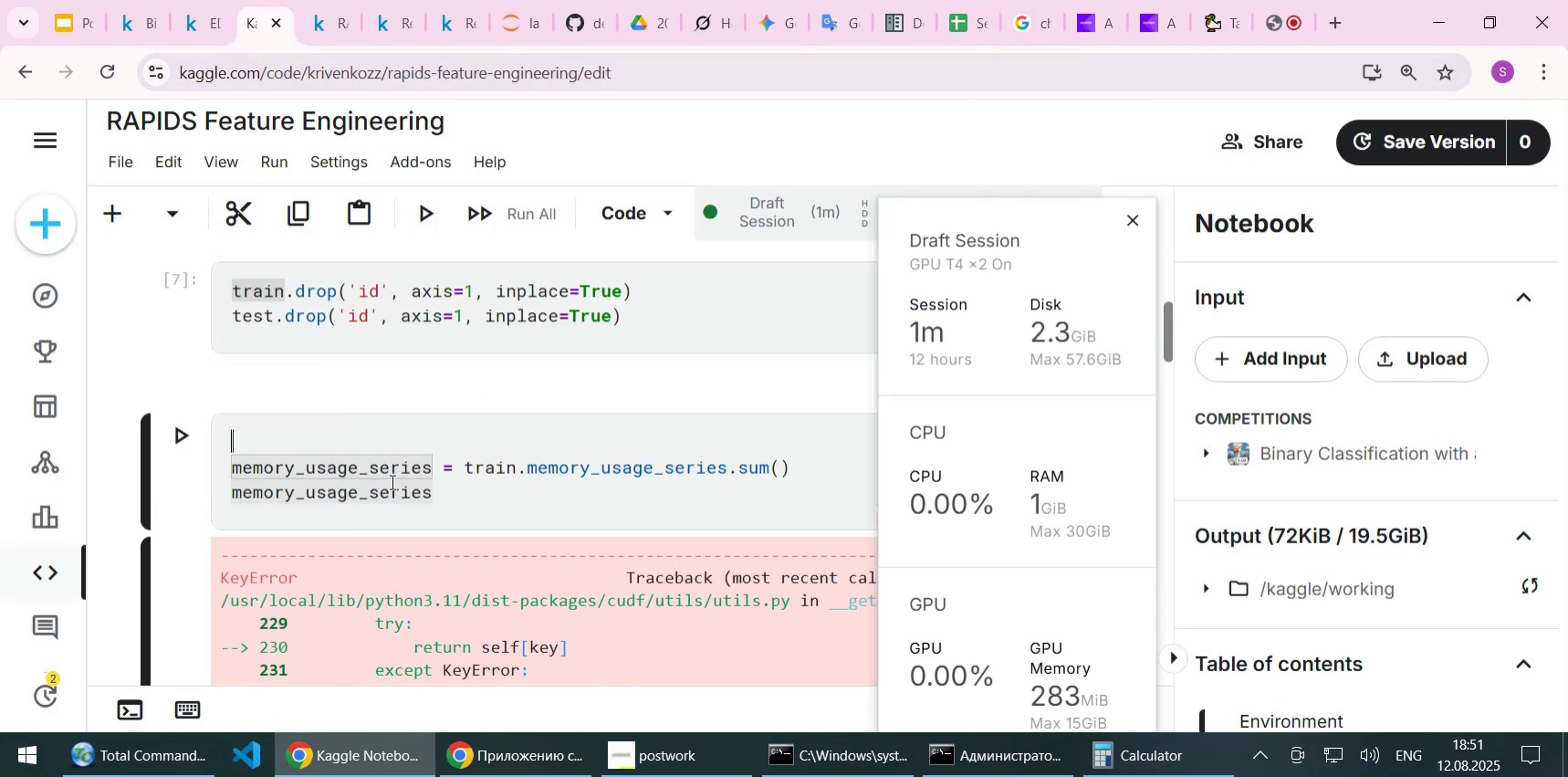 
key(Control+V)
 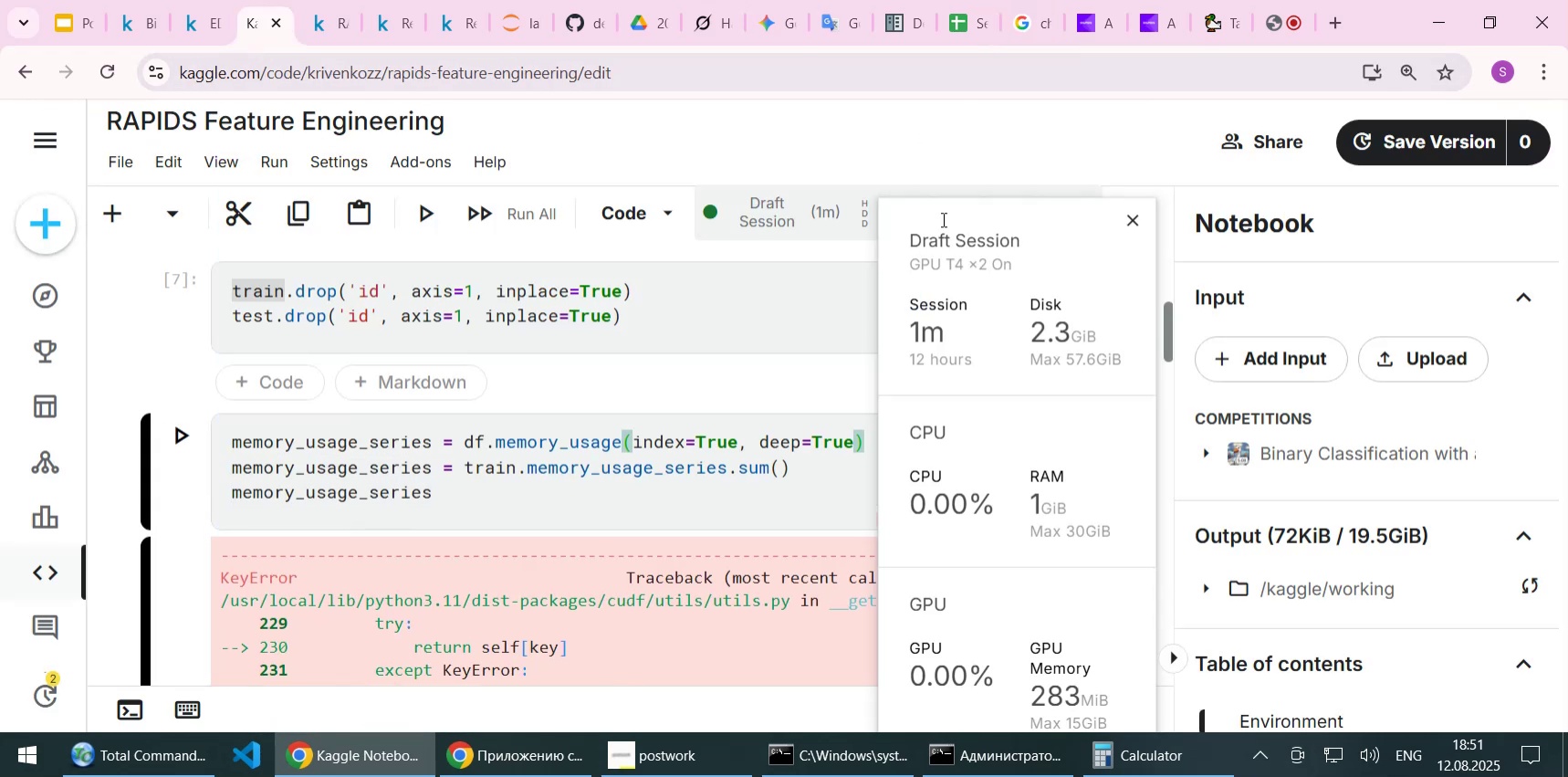 
left_click([1030, 24])
 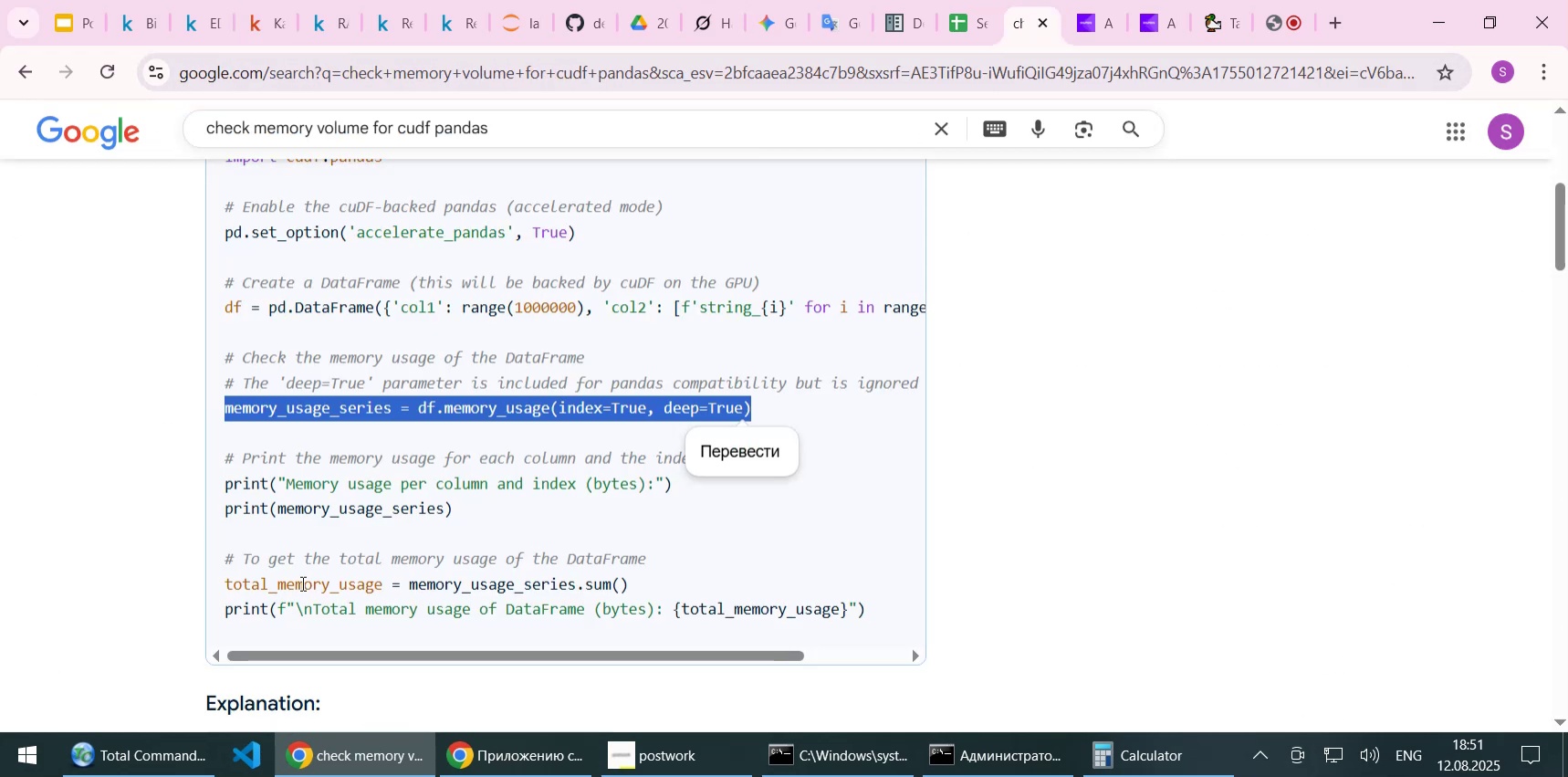 
double_click([301, 583])
 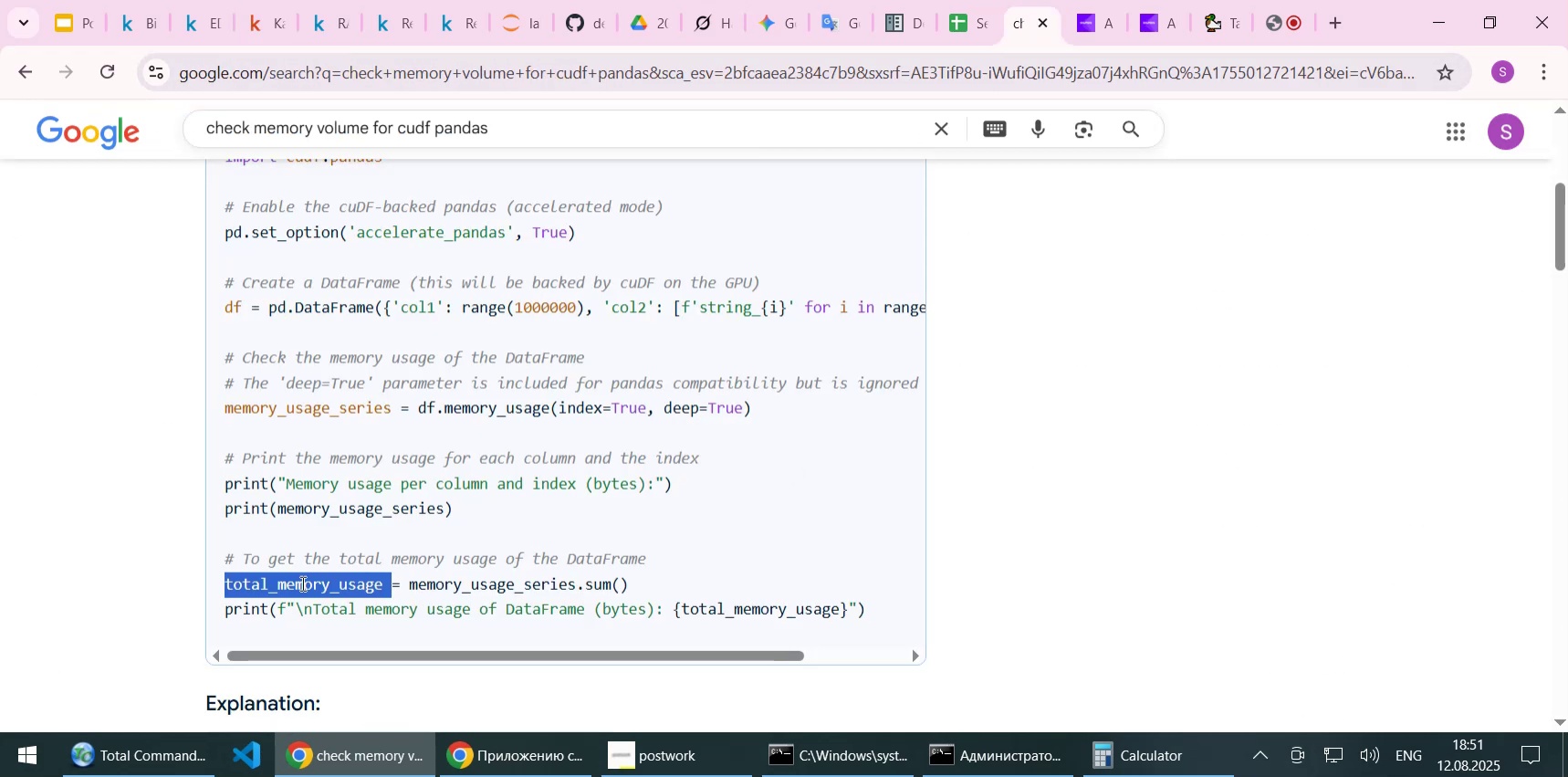 
key(Control+C)
 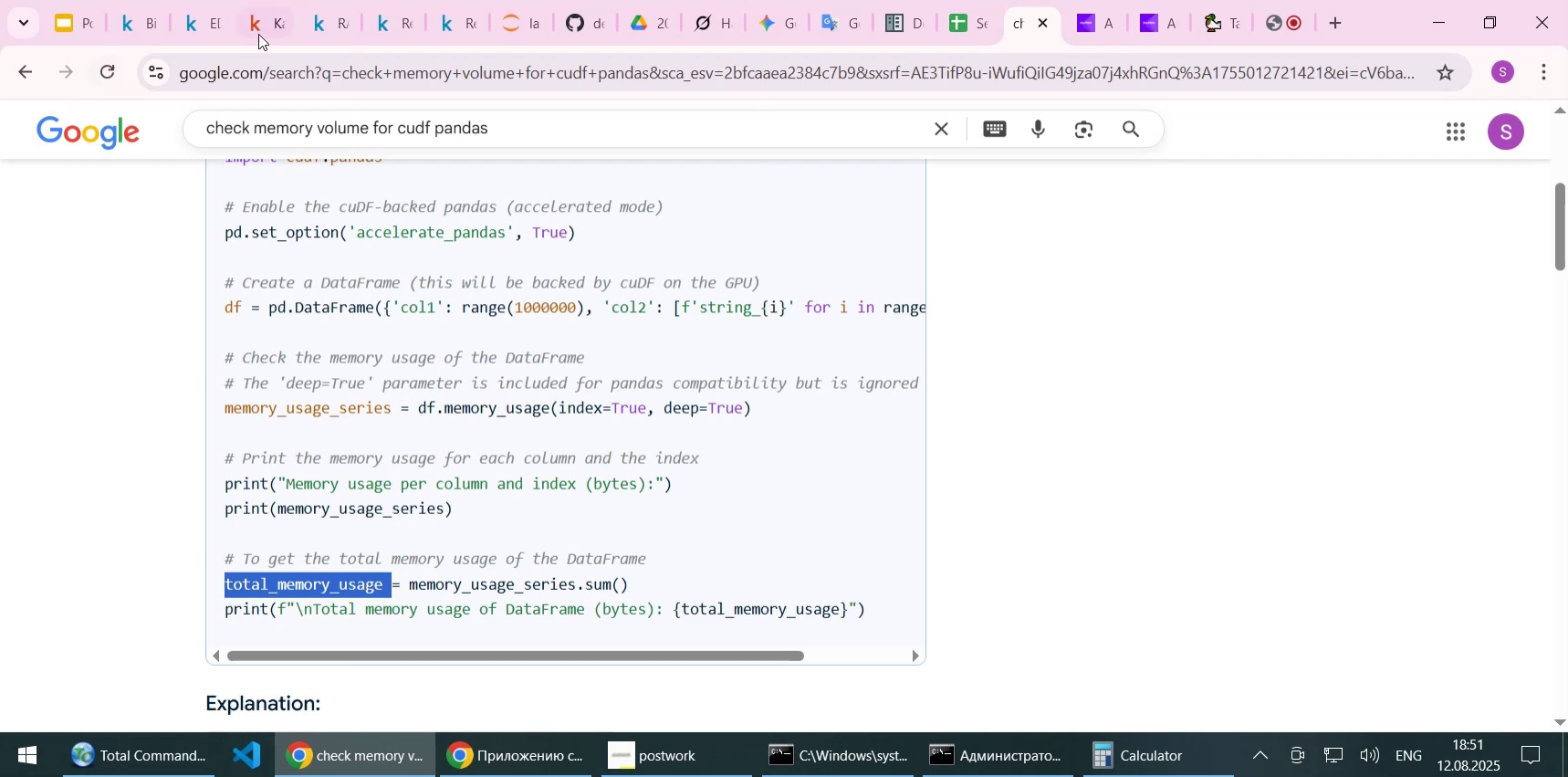 
left_click([246, 23])
 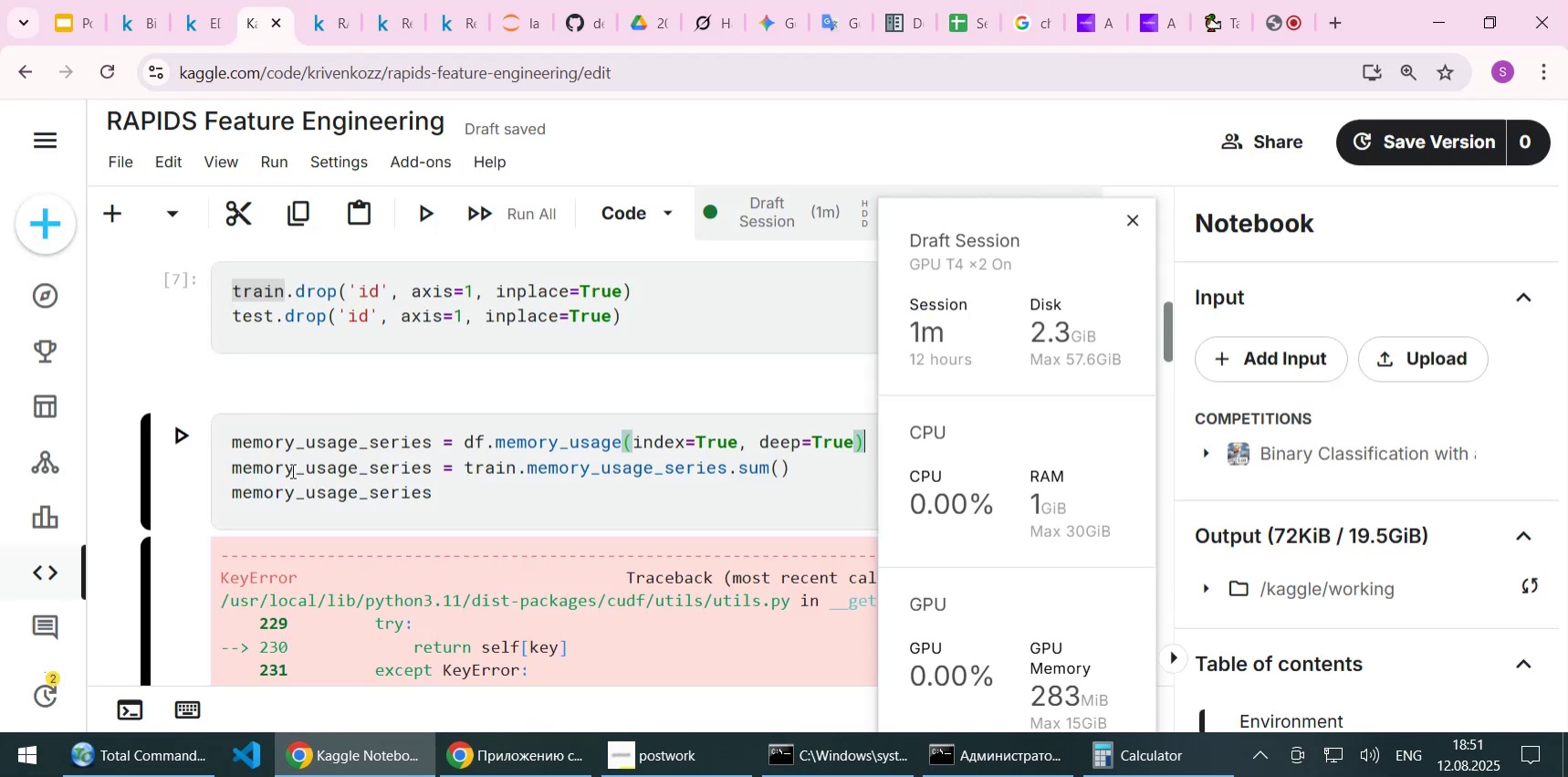 
double_click([291, 470])
 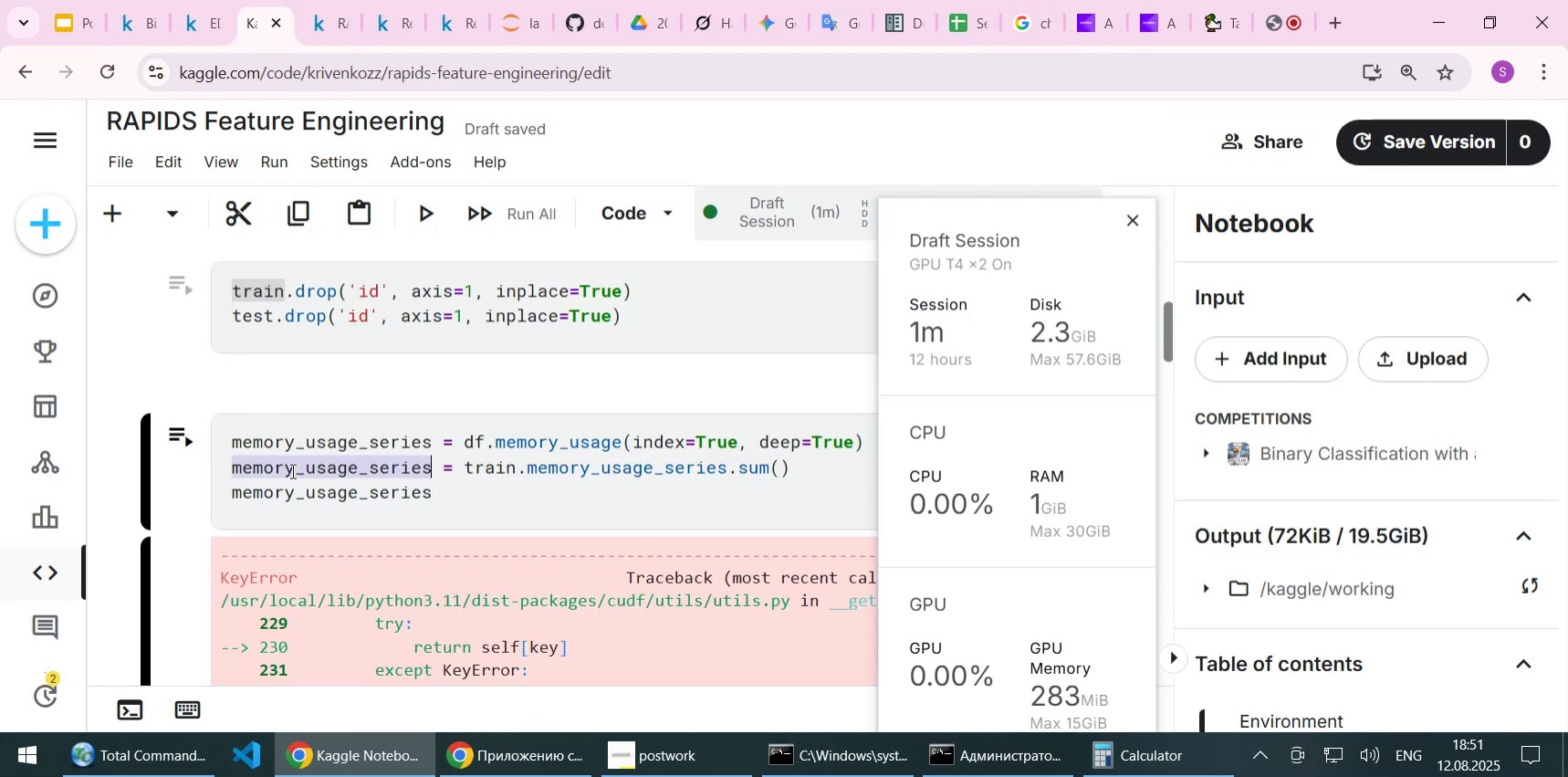 
key(Control+V)
 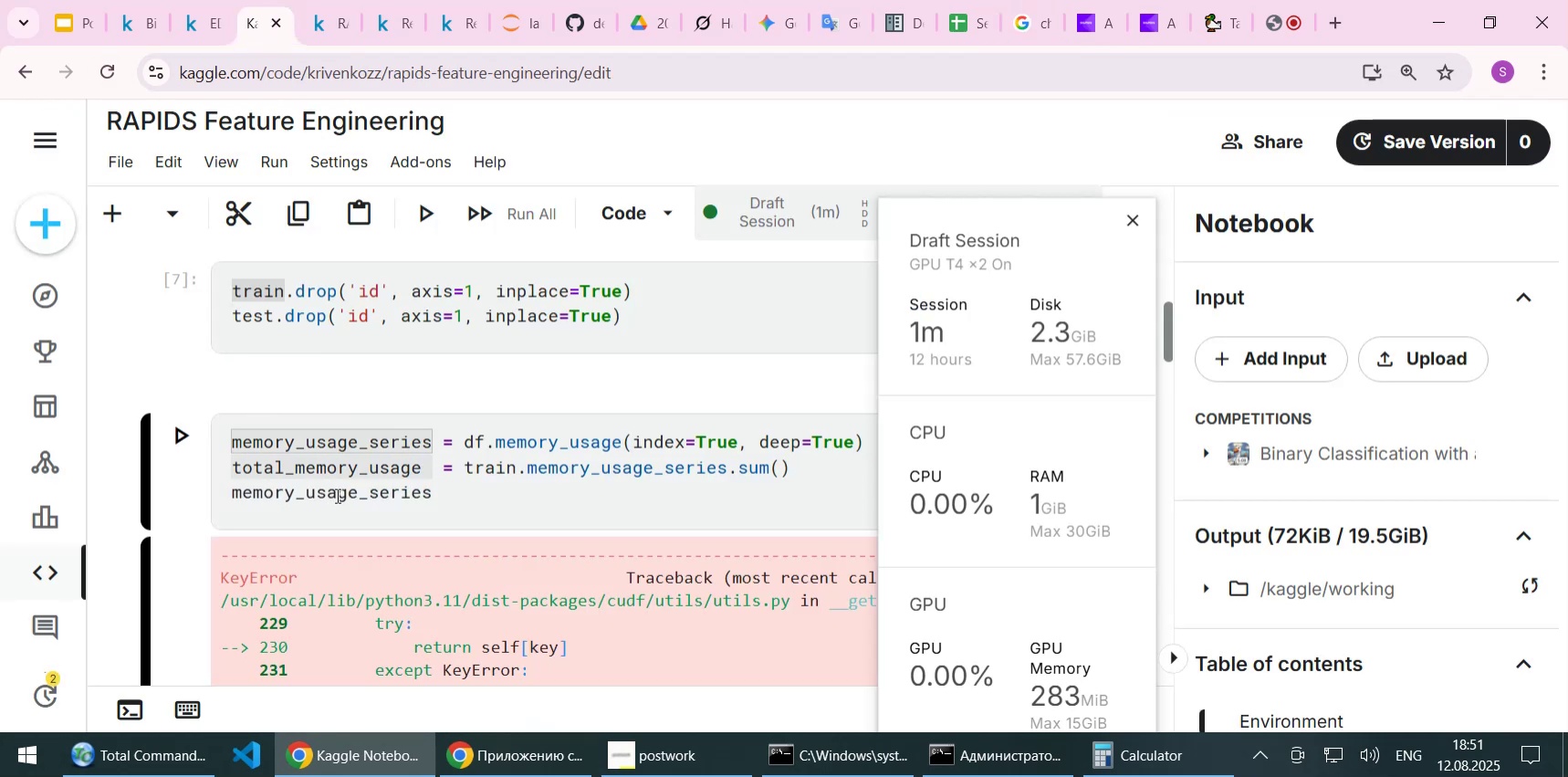 
double_click([331, 491])
 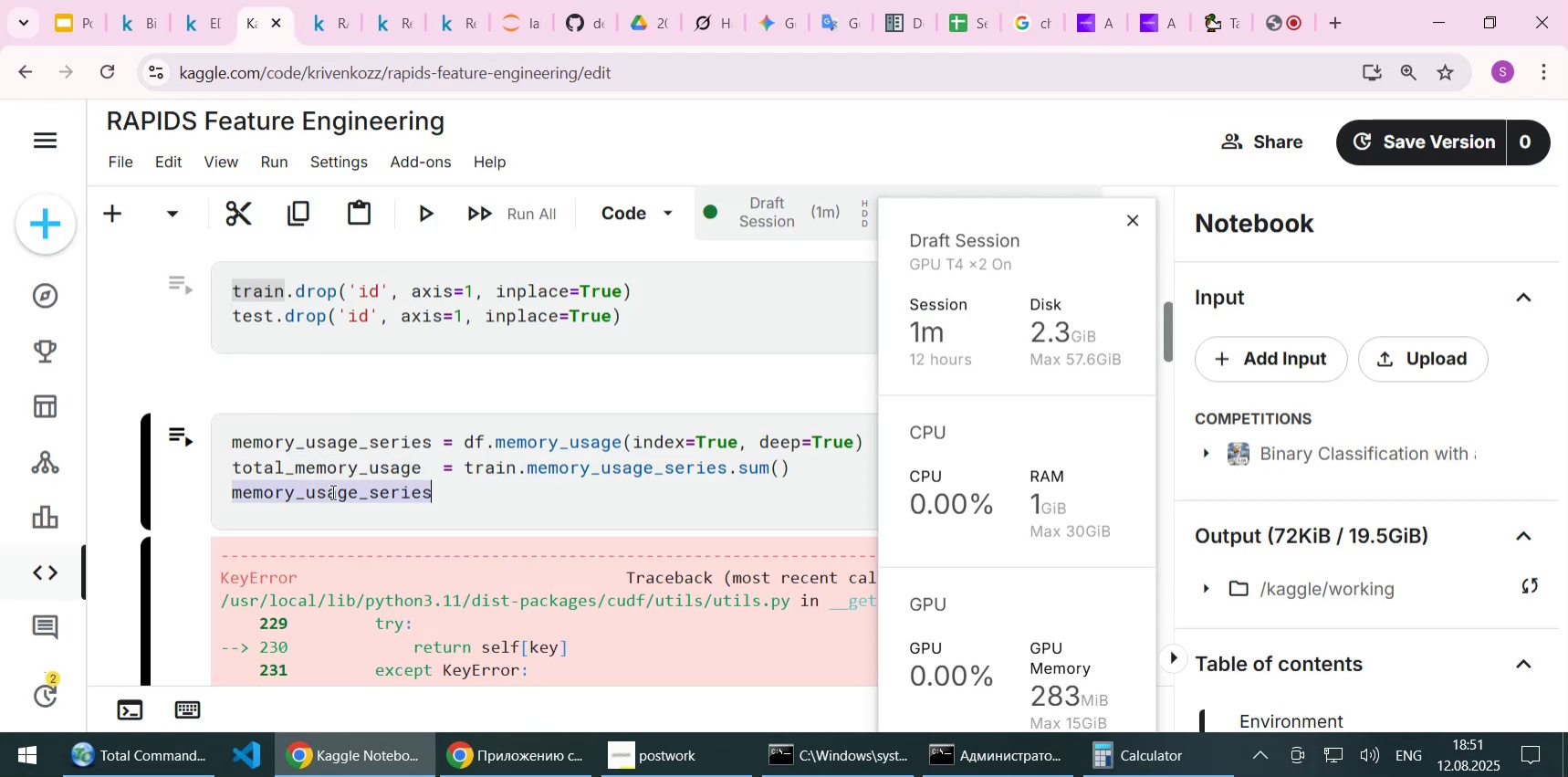 
key(Control+ControlLeft)
 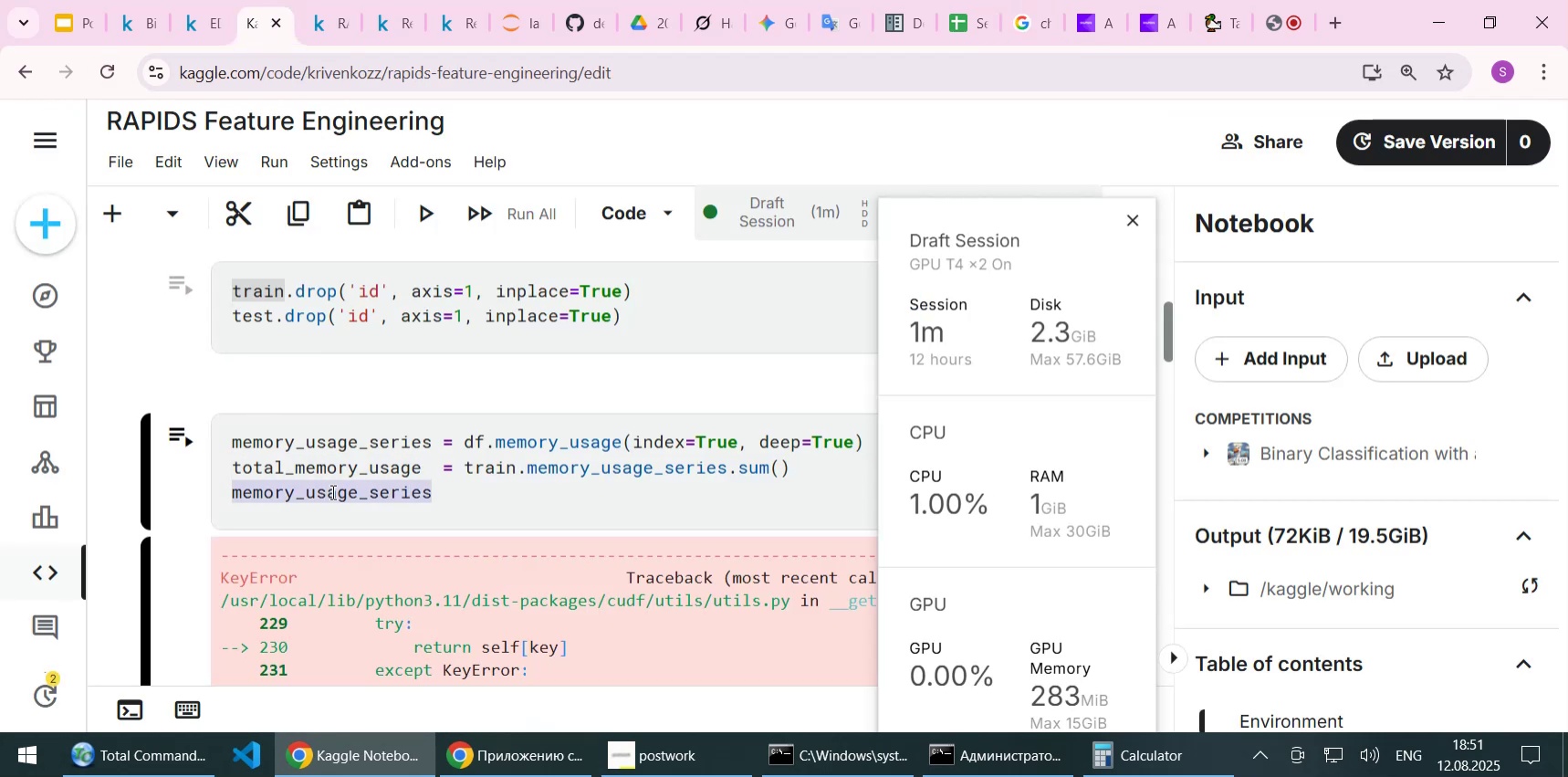 
key(Control+V)
 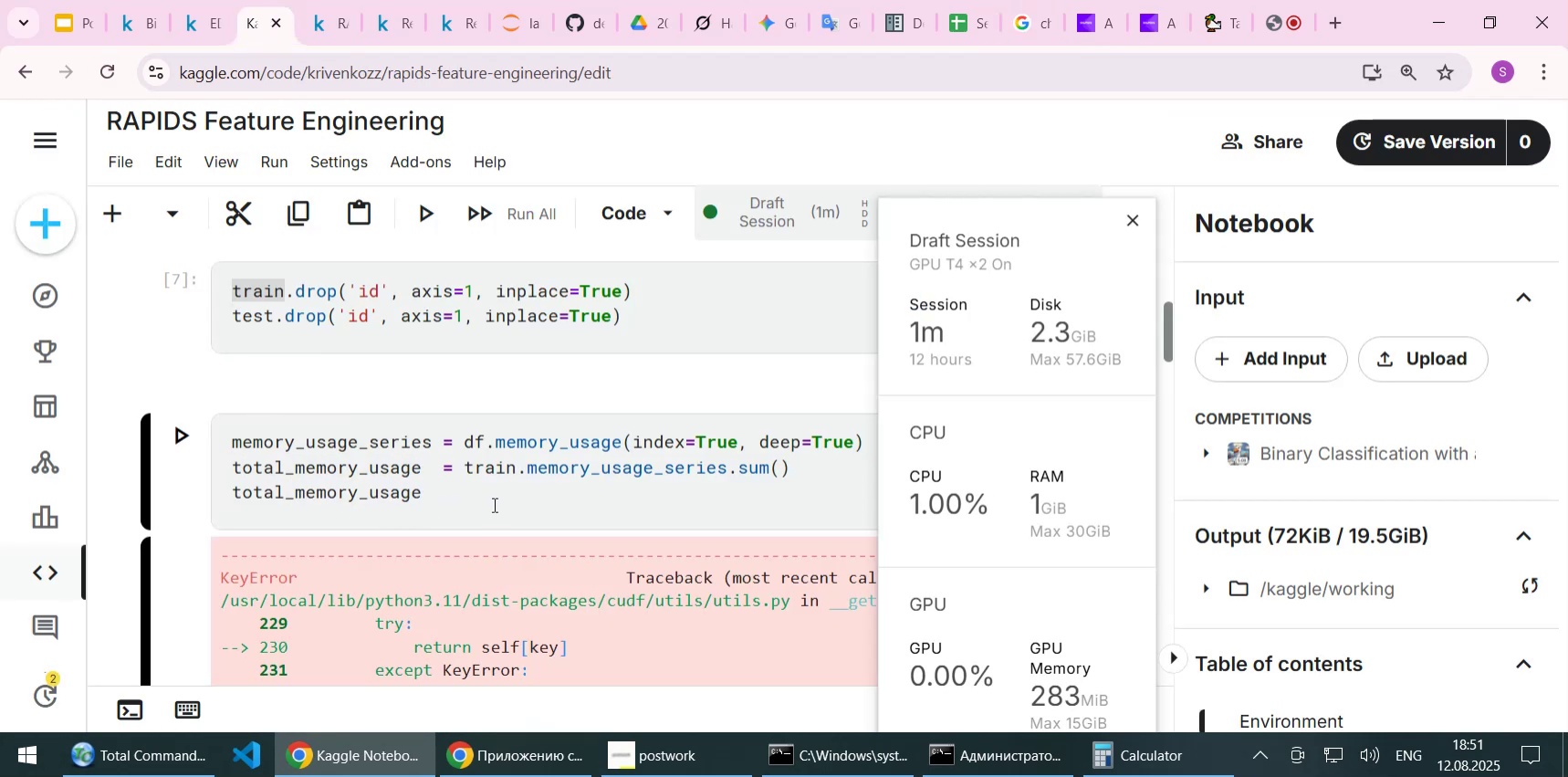 
key(ArrowUp)
 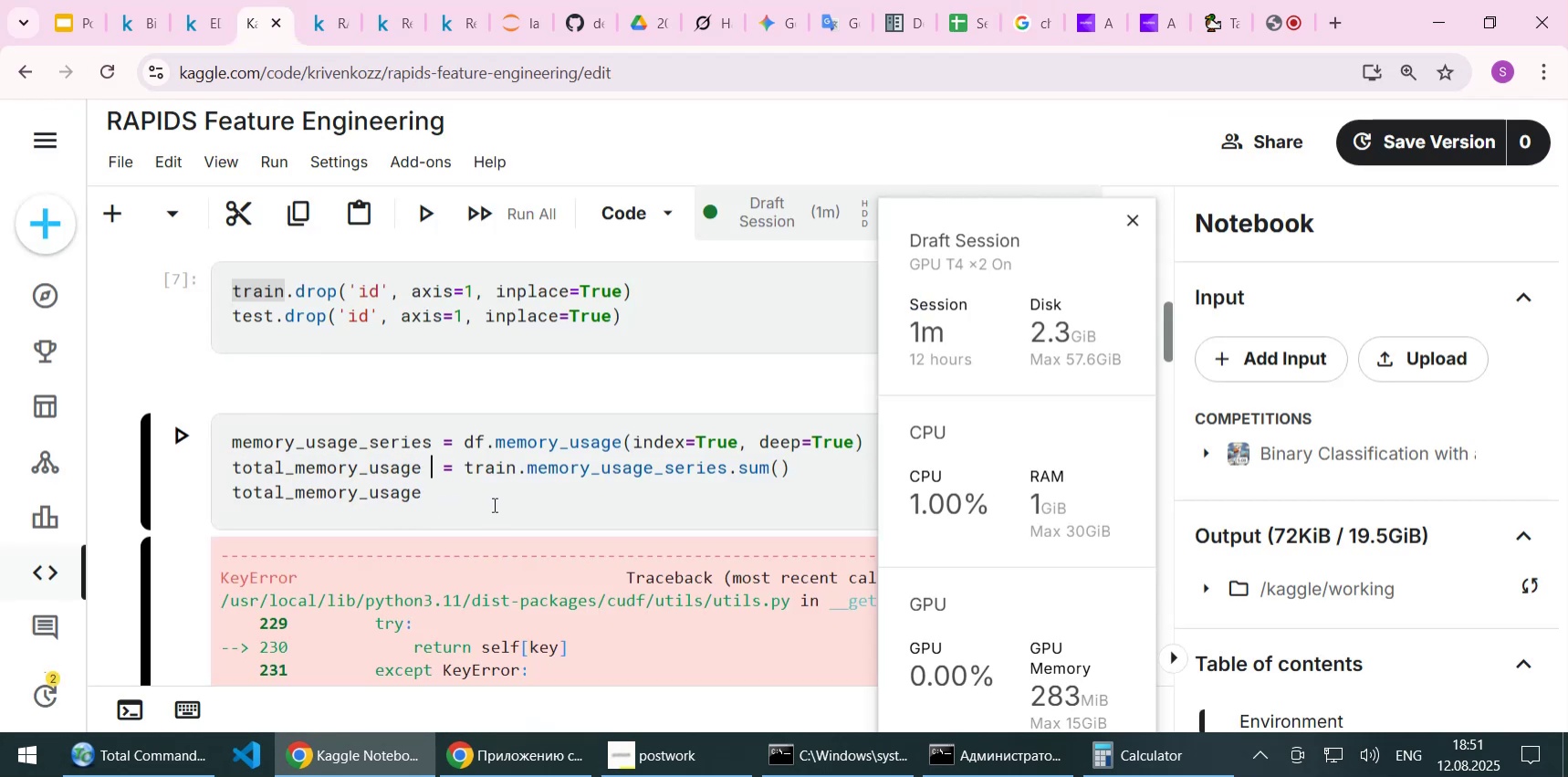 
key(Delete)
 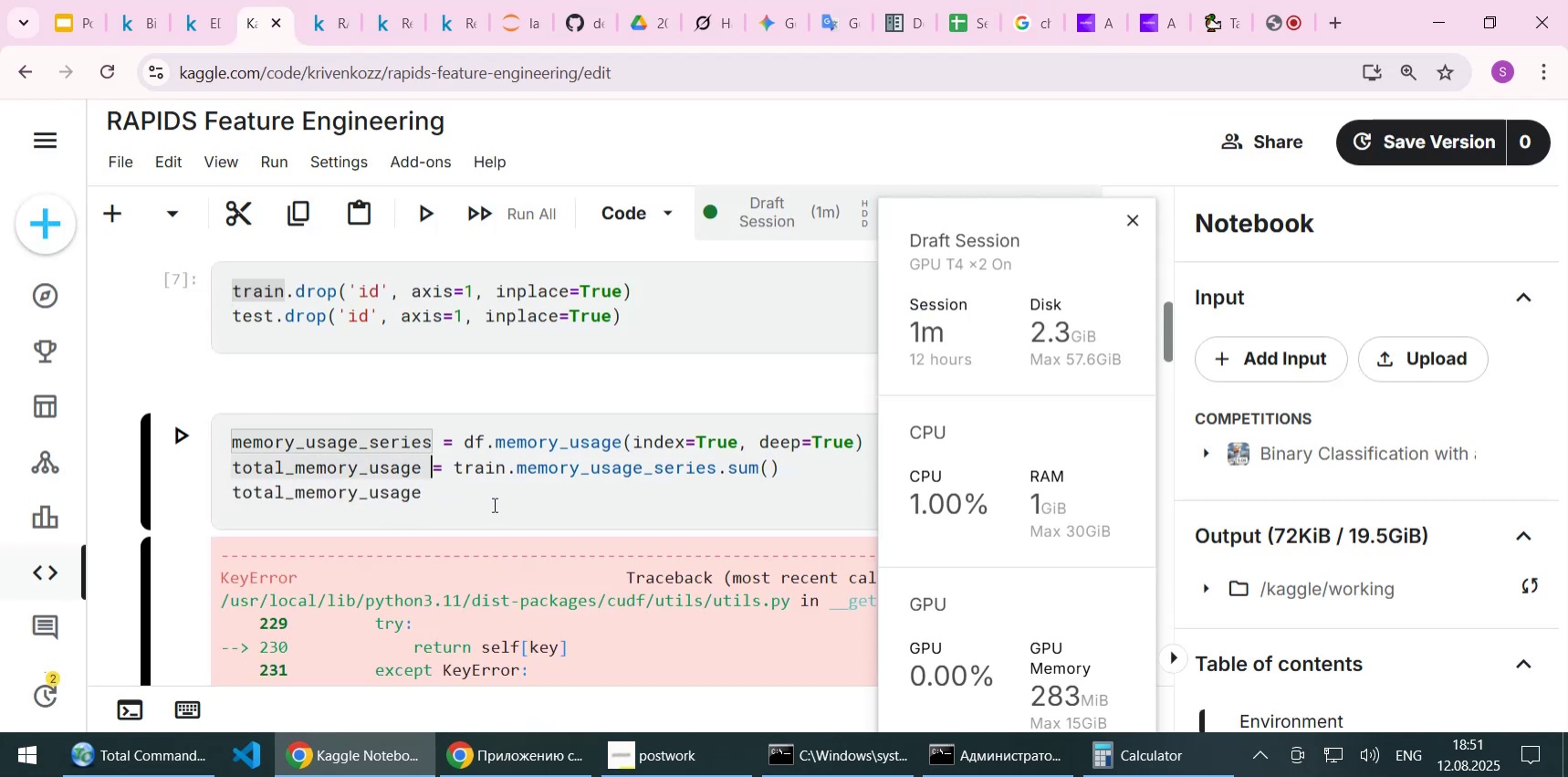 
key(ArrowDown)
 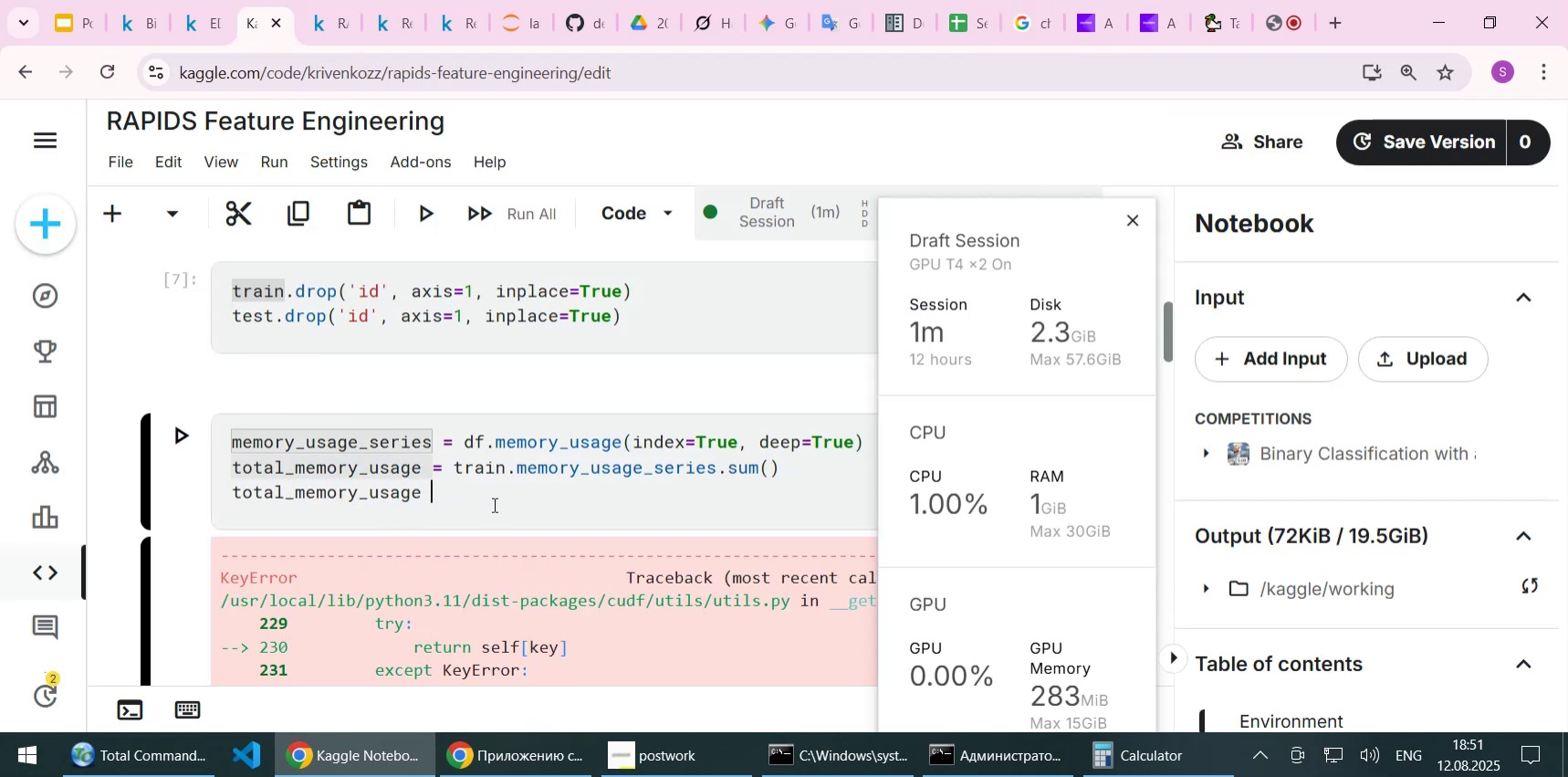 
key(End)
 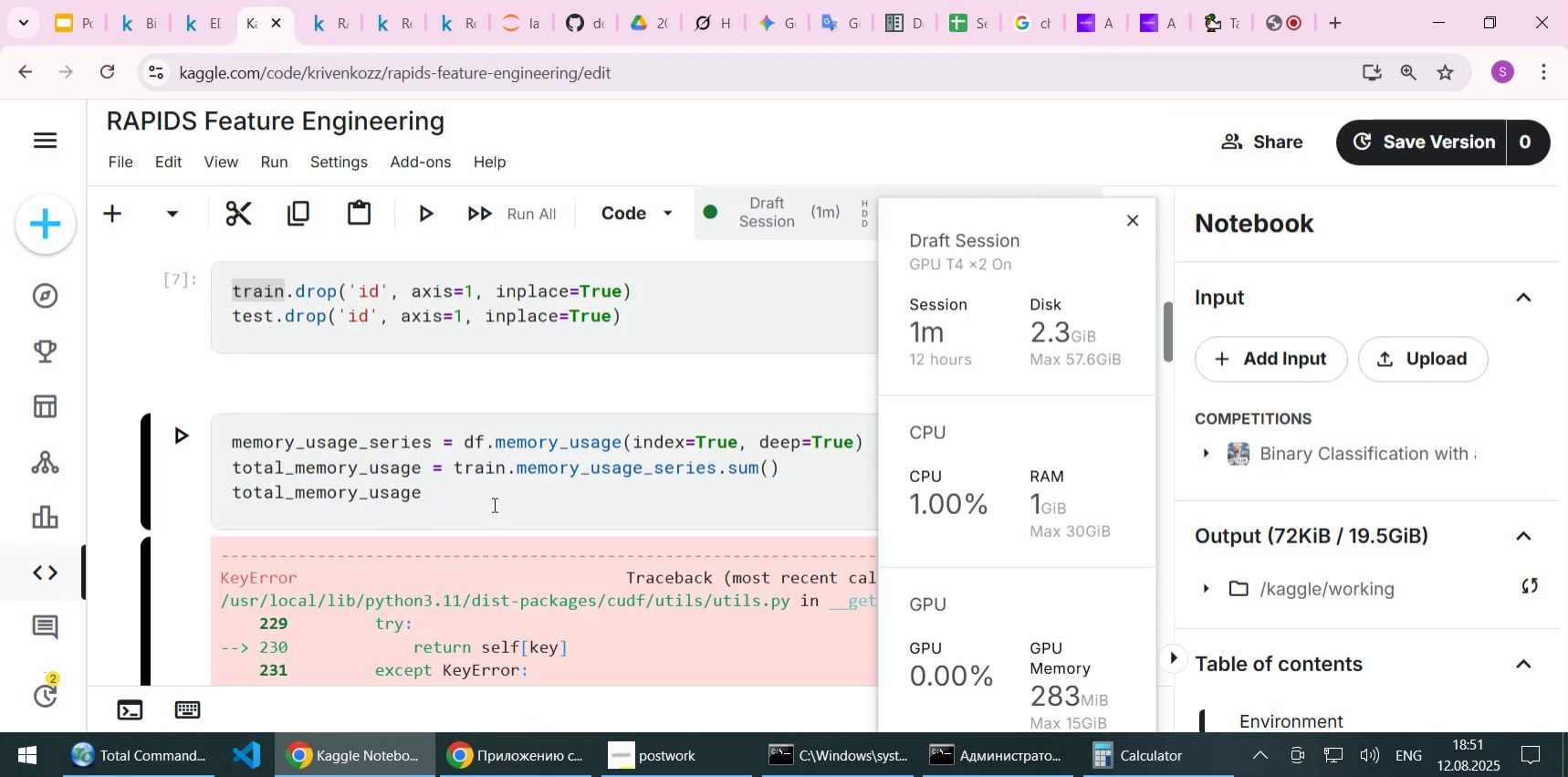 
key(Backspace)
 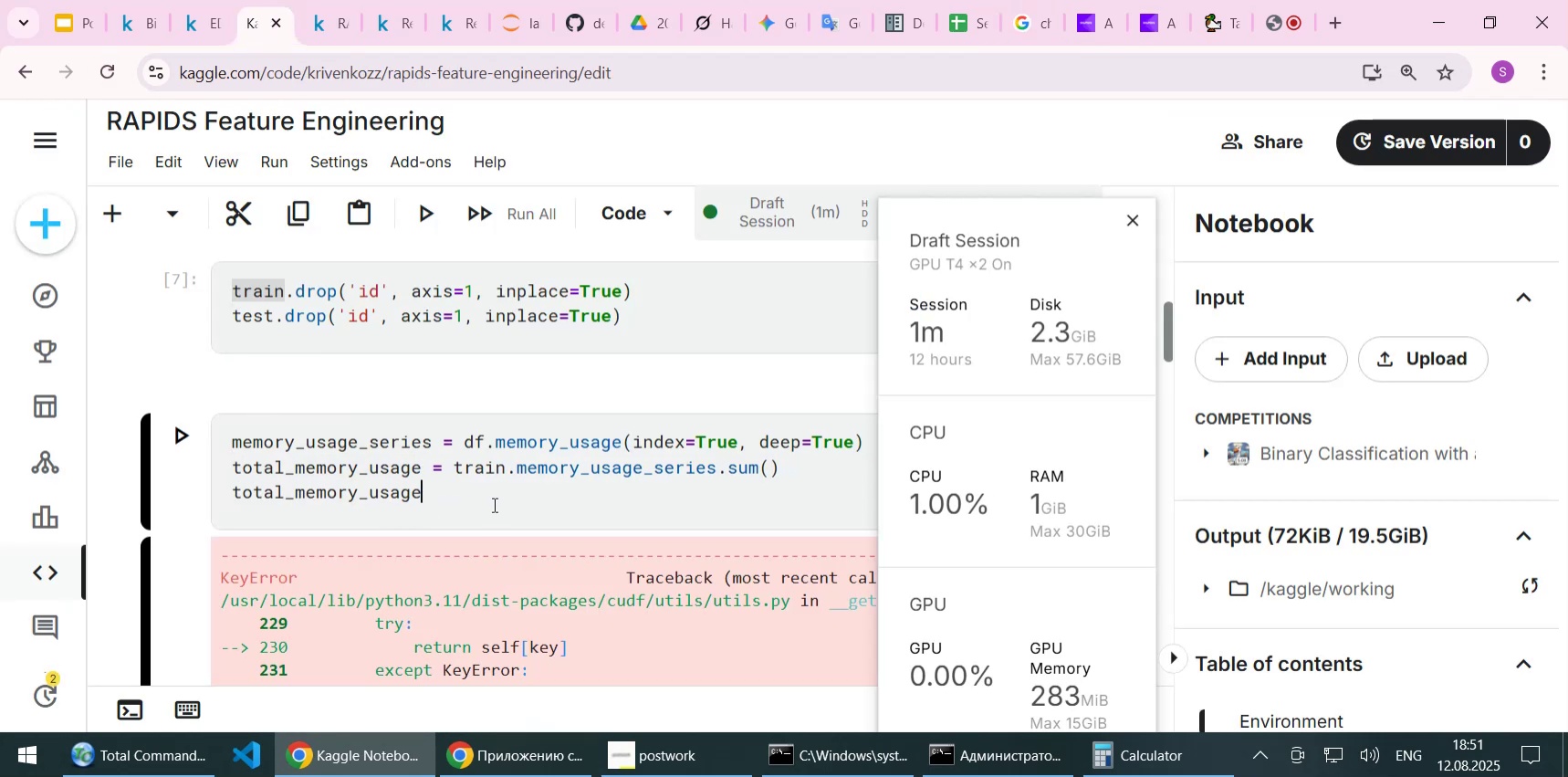 
key(ArrowUp)
 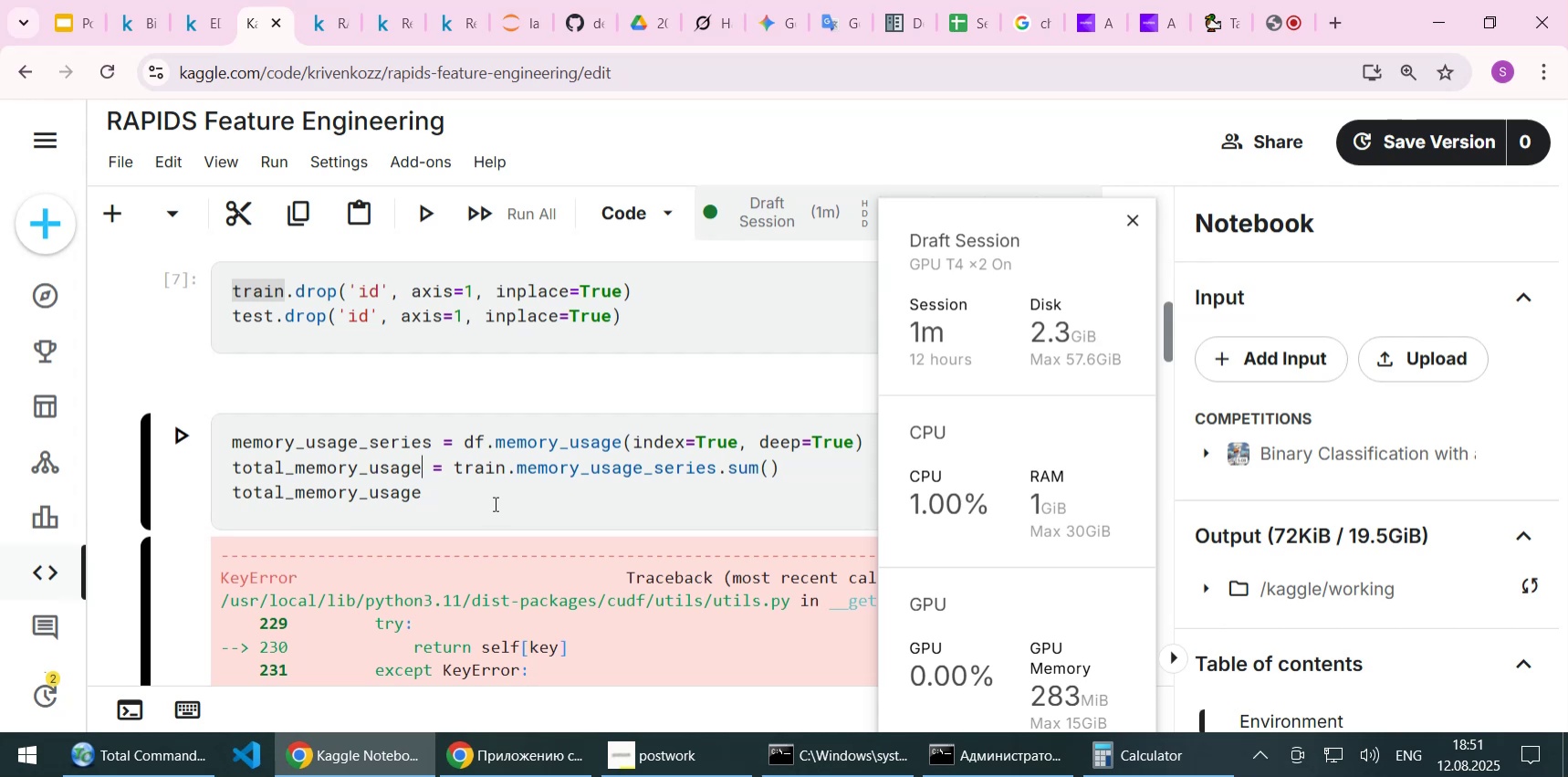 
double_click([245, 292])
 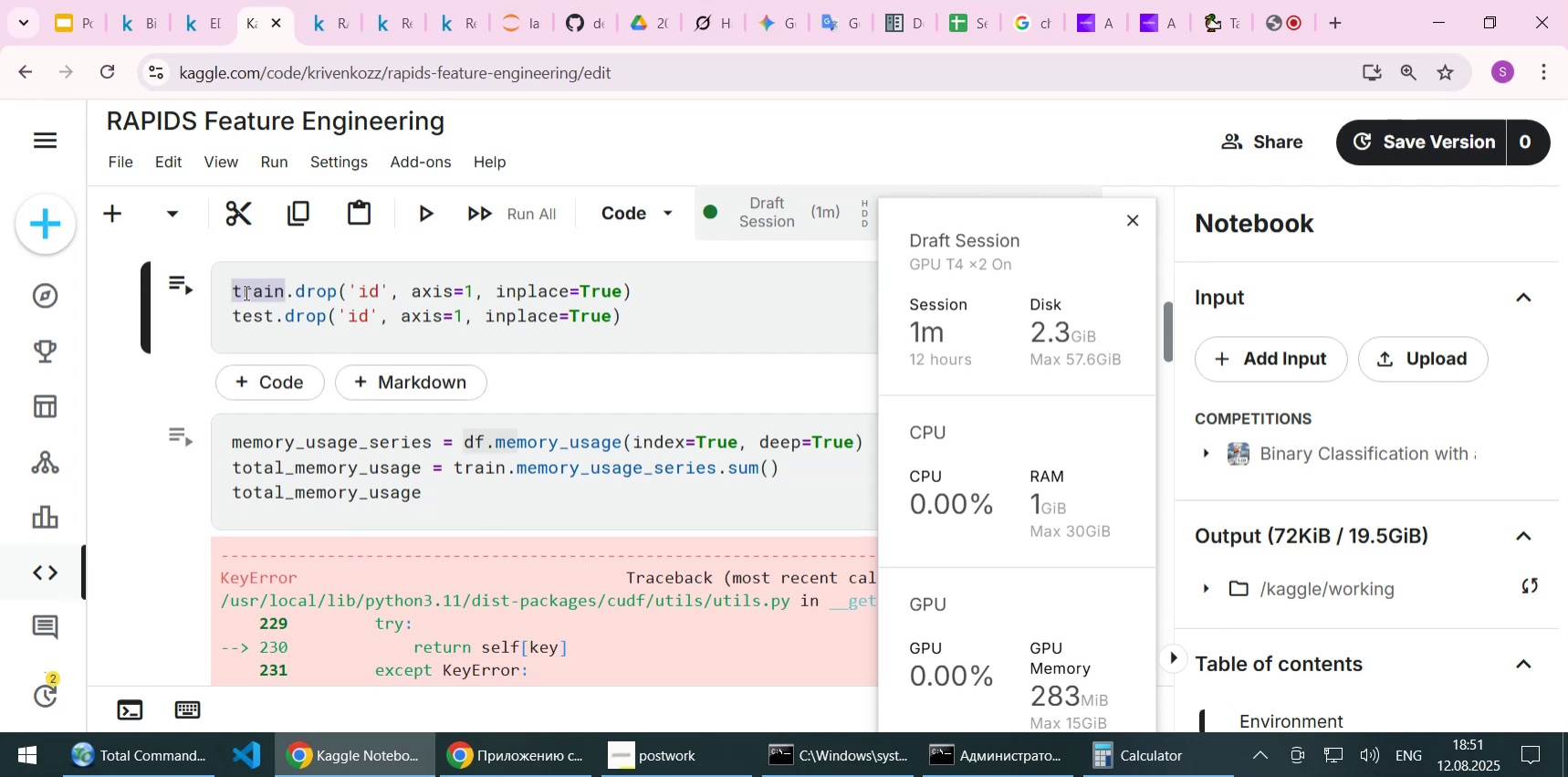 
double_click([245, 292])
 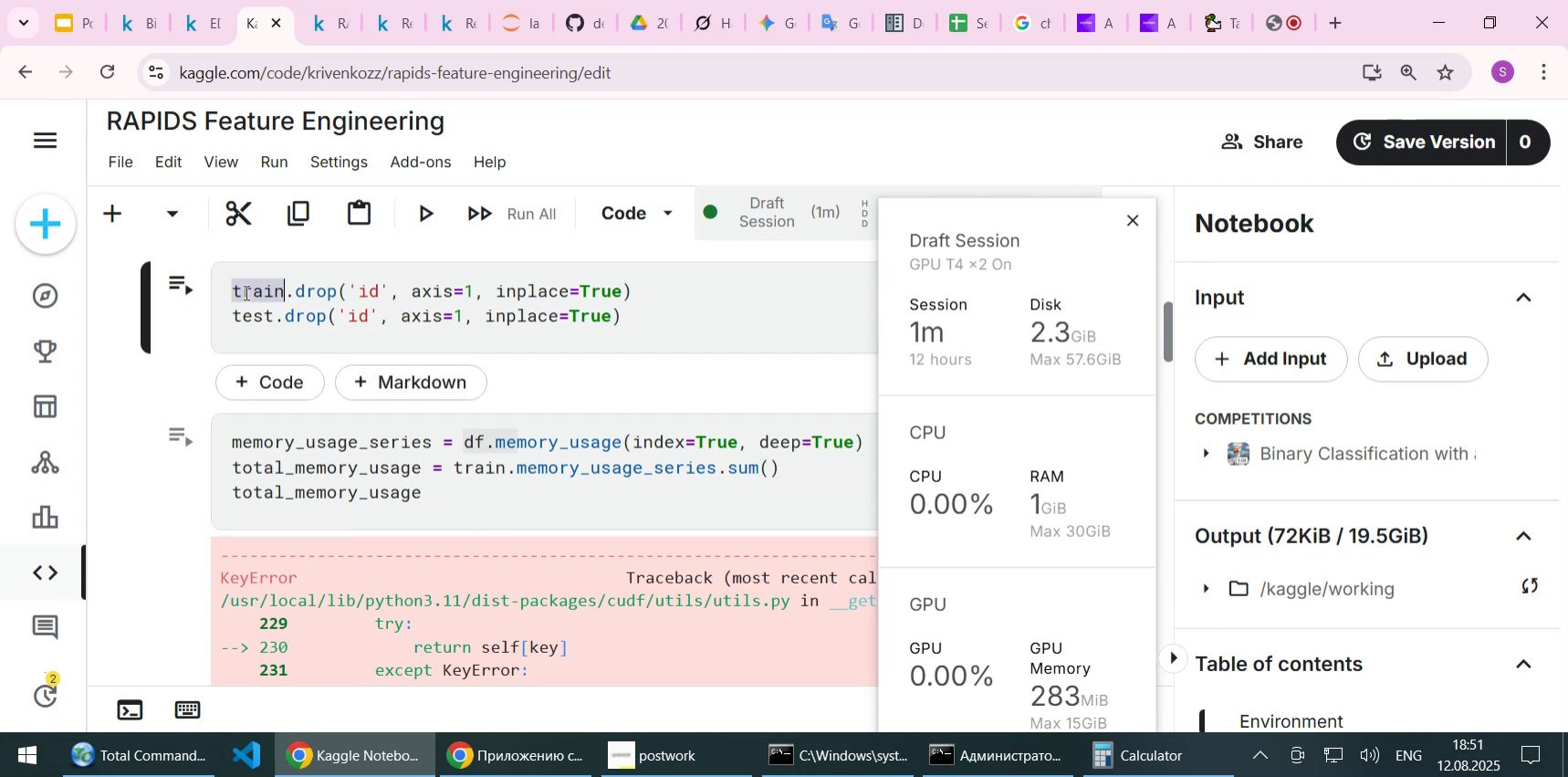 
key(Control+C)
 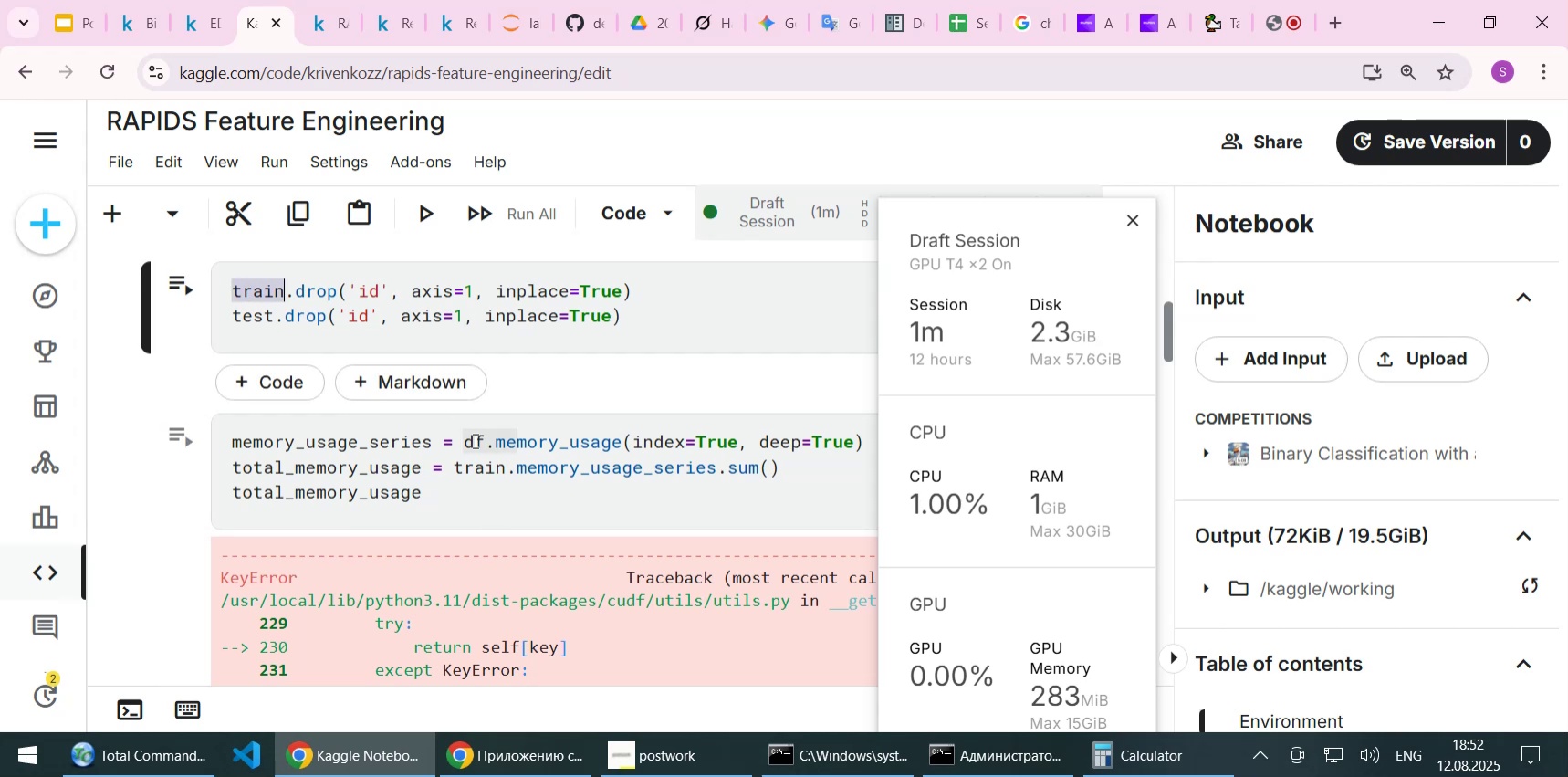 
double_click([474, 440])
 